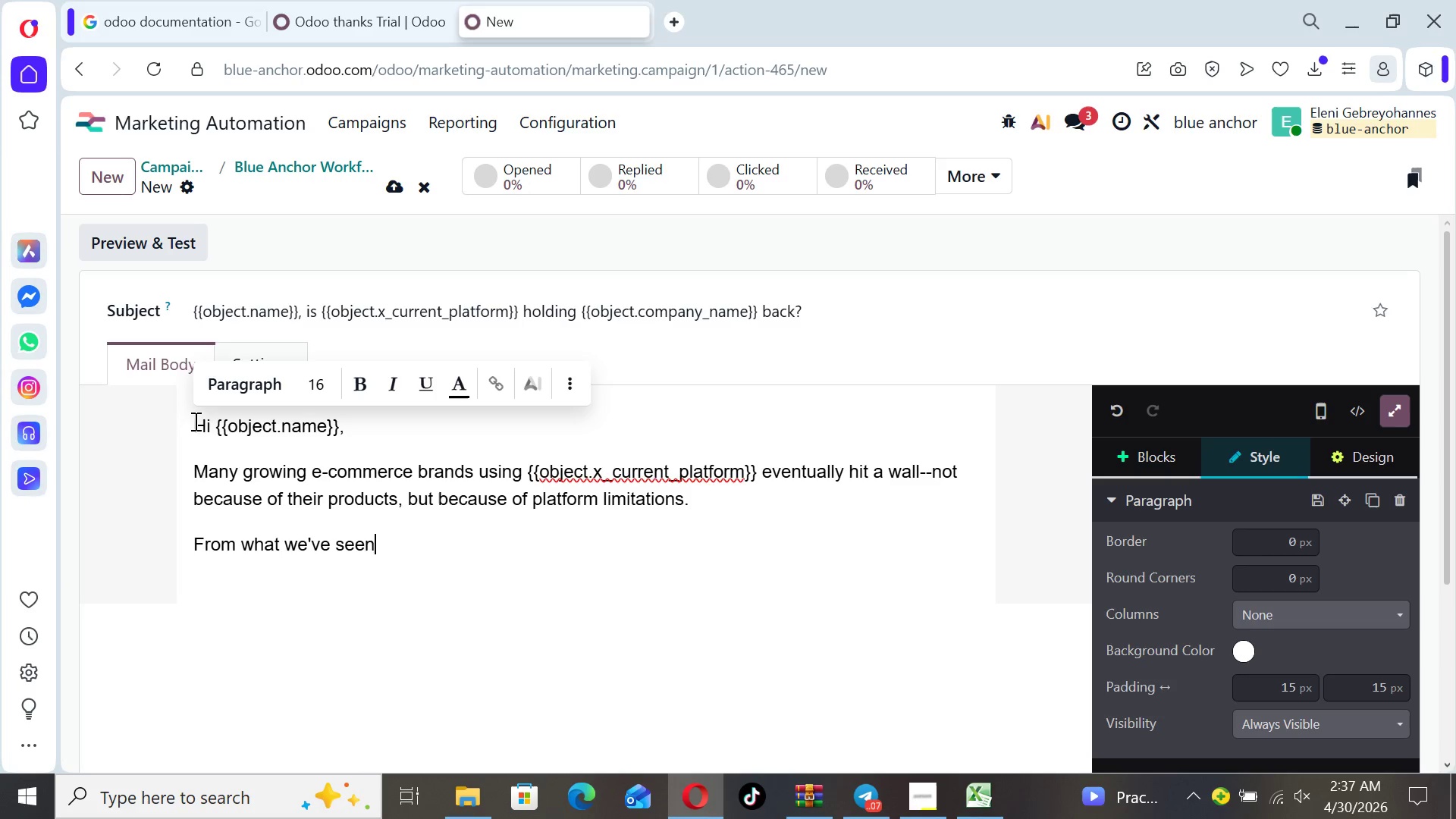 
type(, business)
 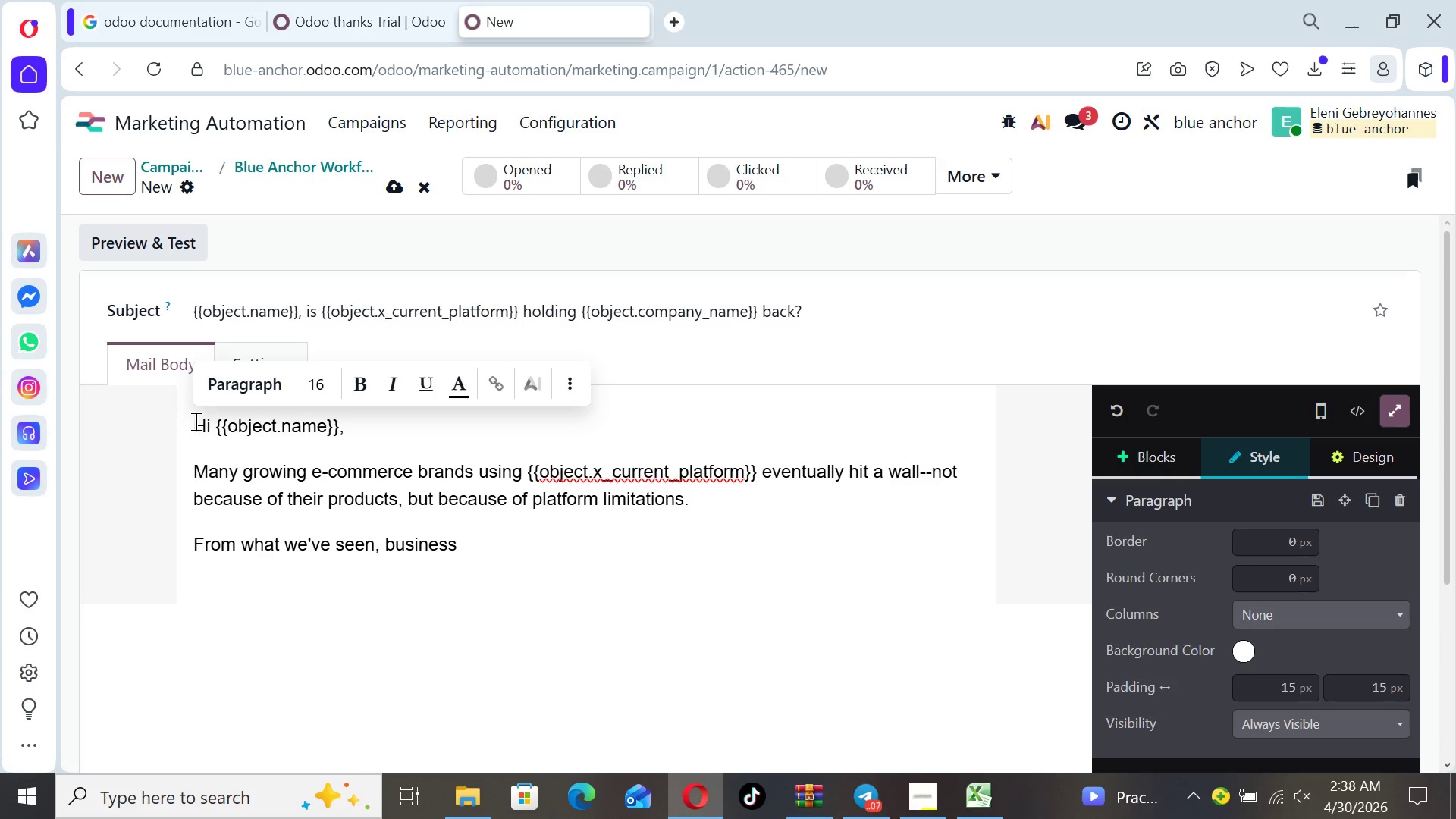 
type(es like)
 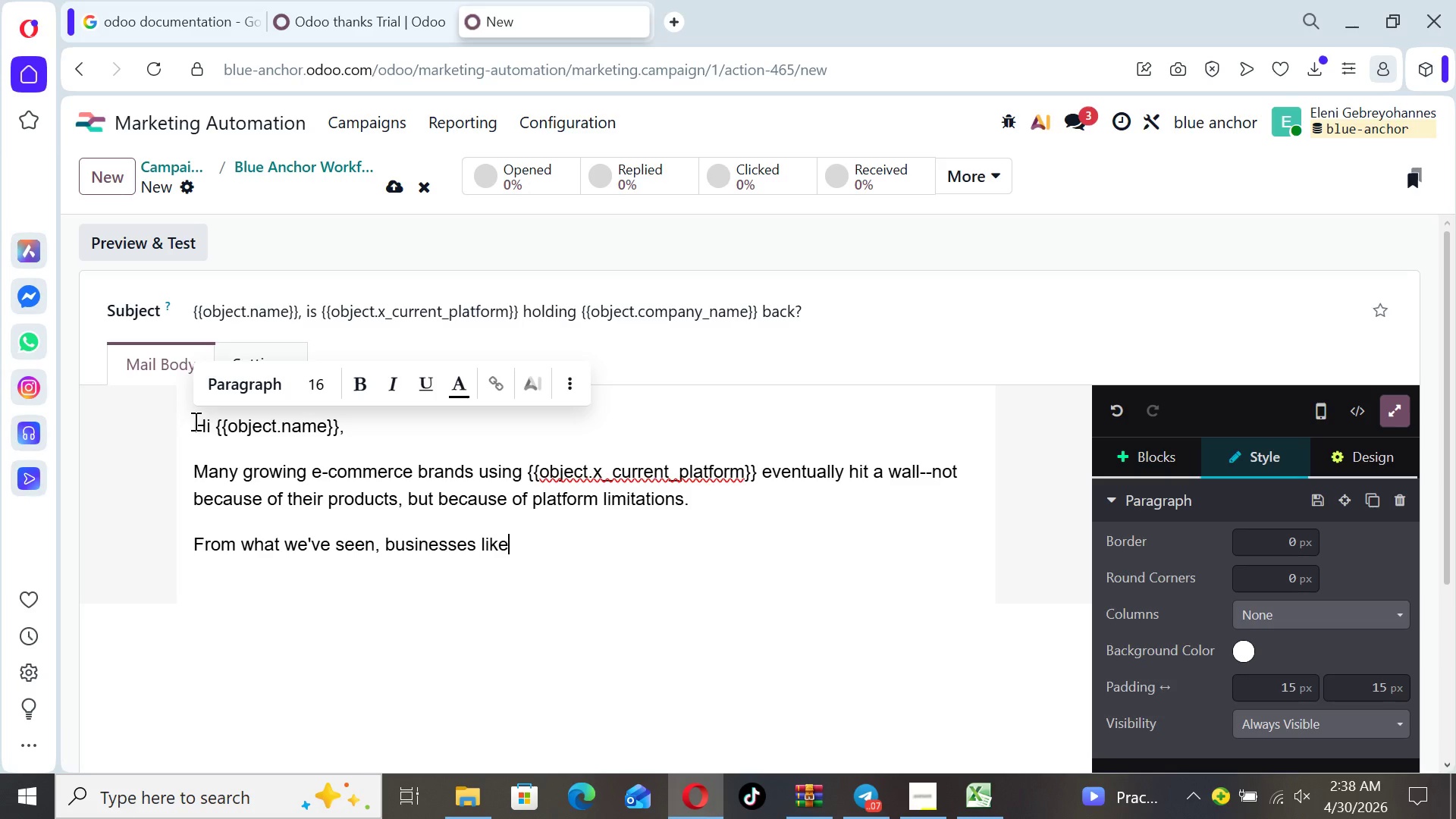 
type( {{object.company)
 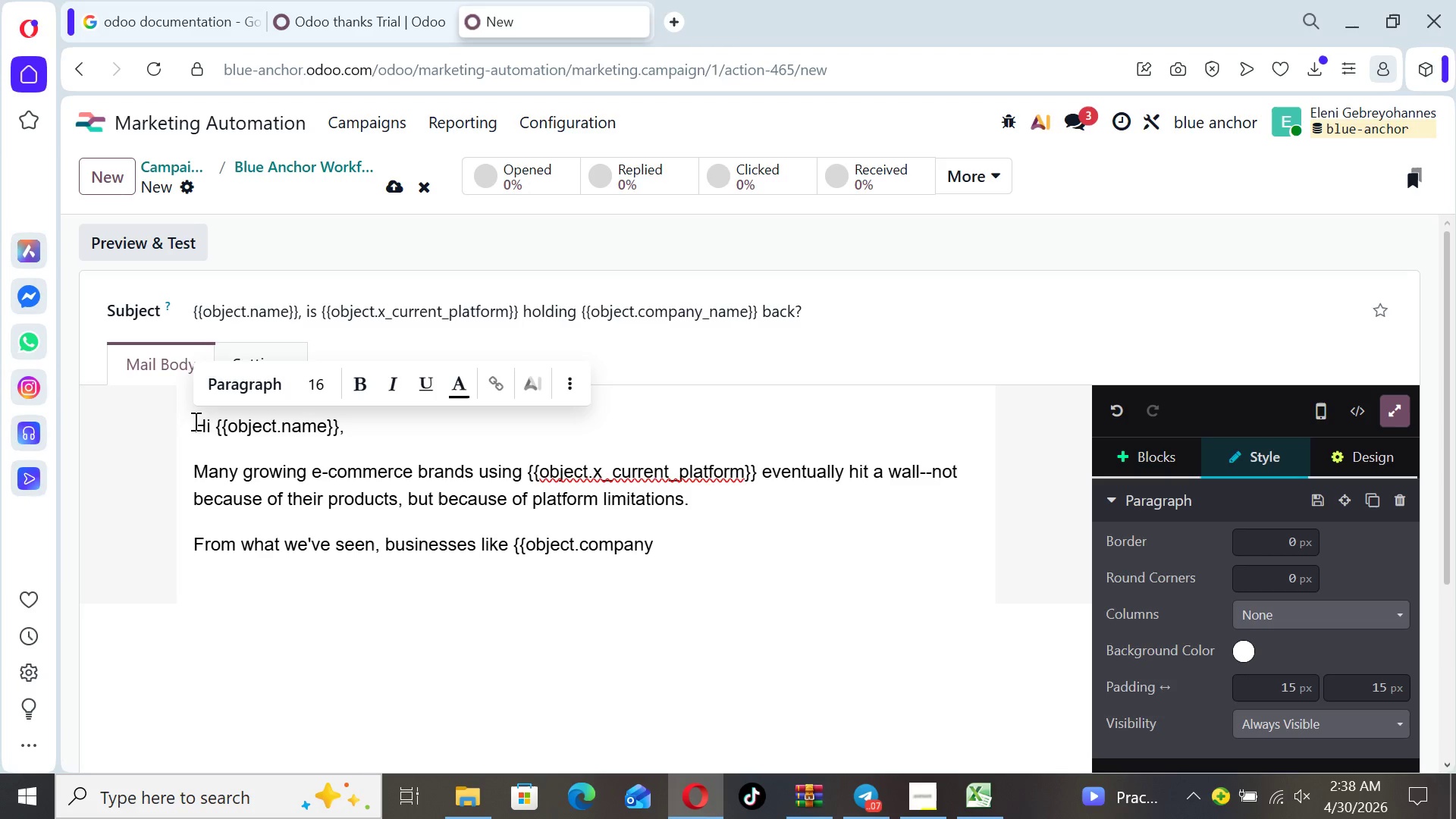 
type(_name)
 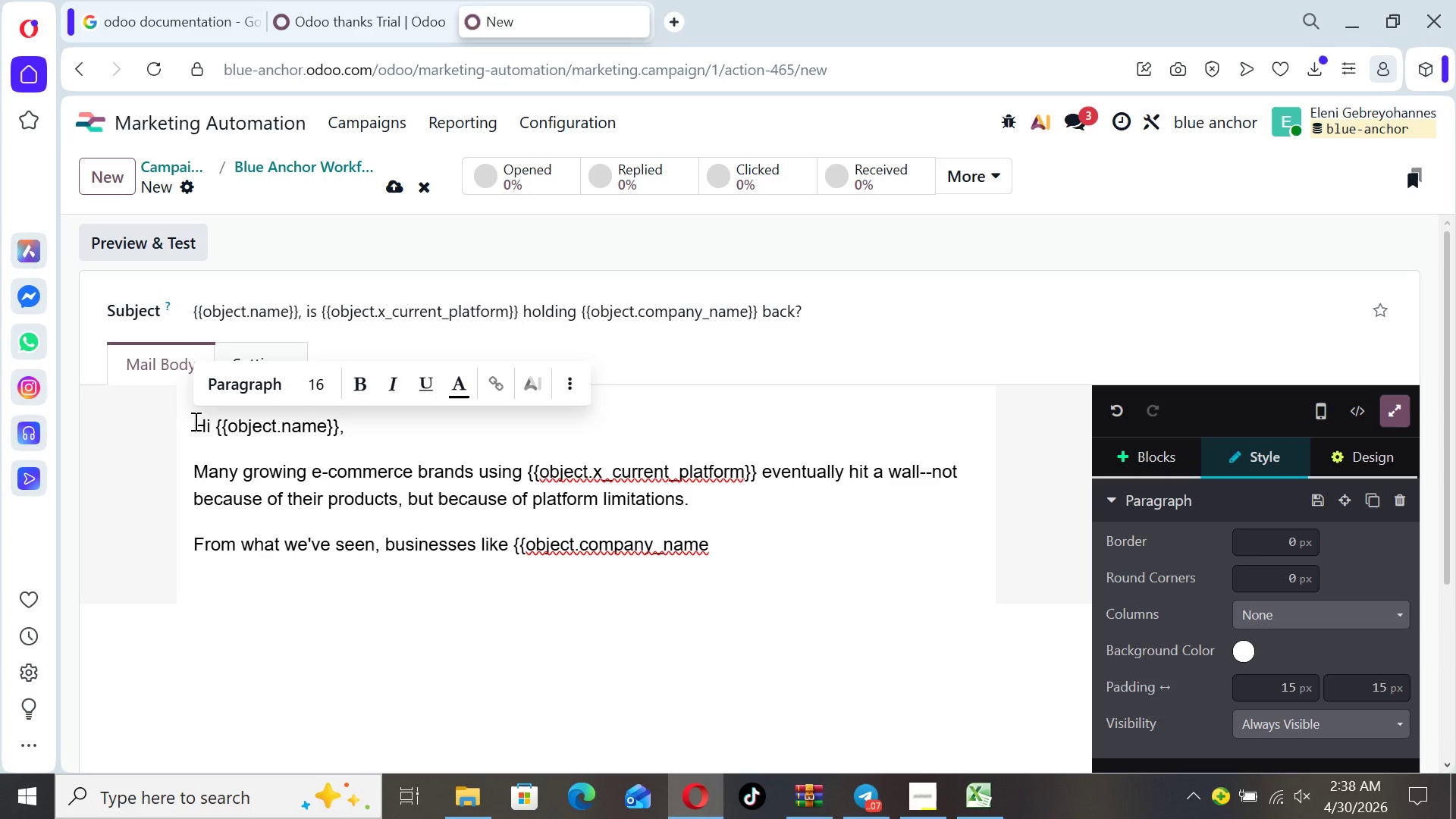 
wait(5.41)
 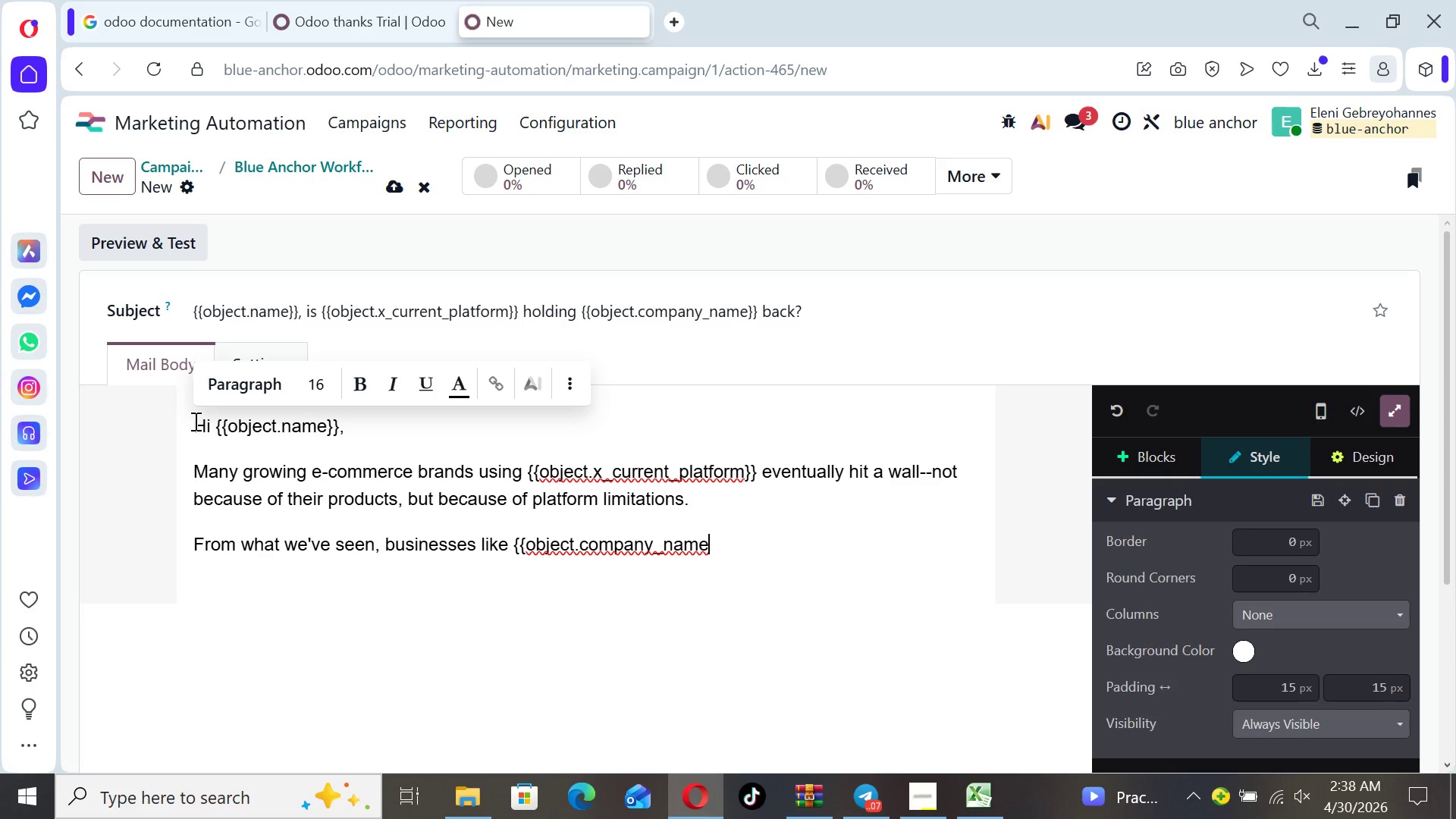 
type( )
key(Backspace)
type(}} often strugle )
key(Backspace)
key(Backspace)
key(Backspace)
type(gle with:)
 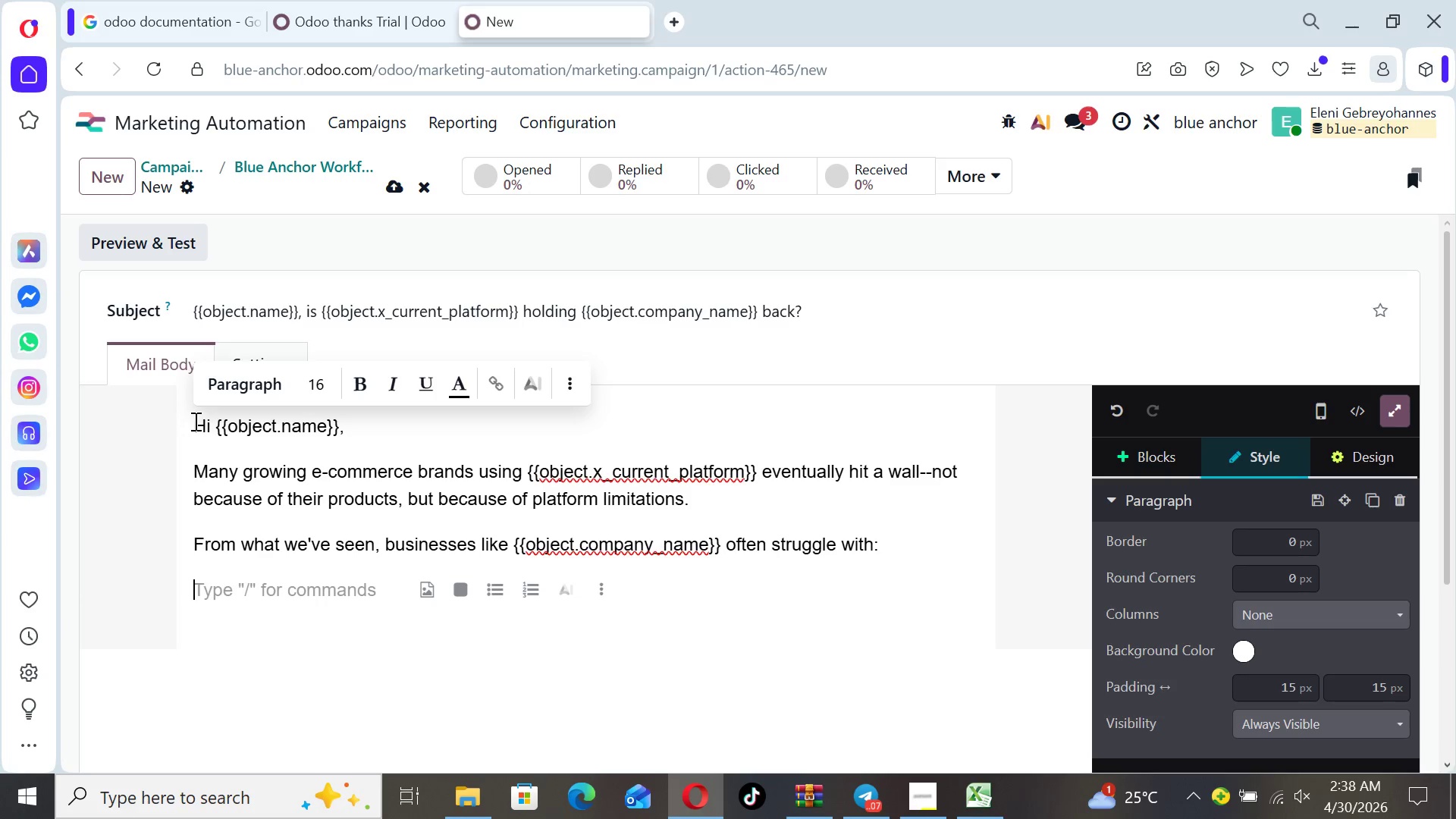 
 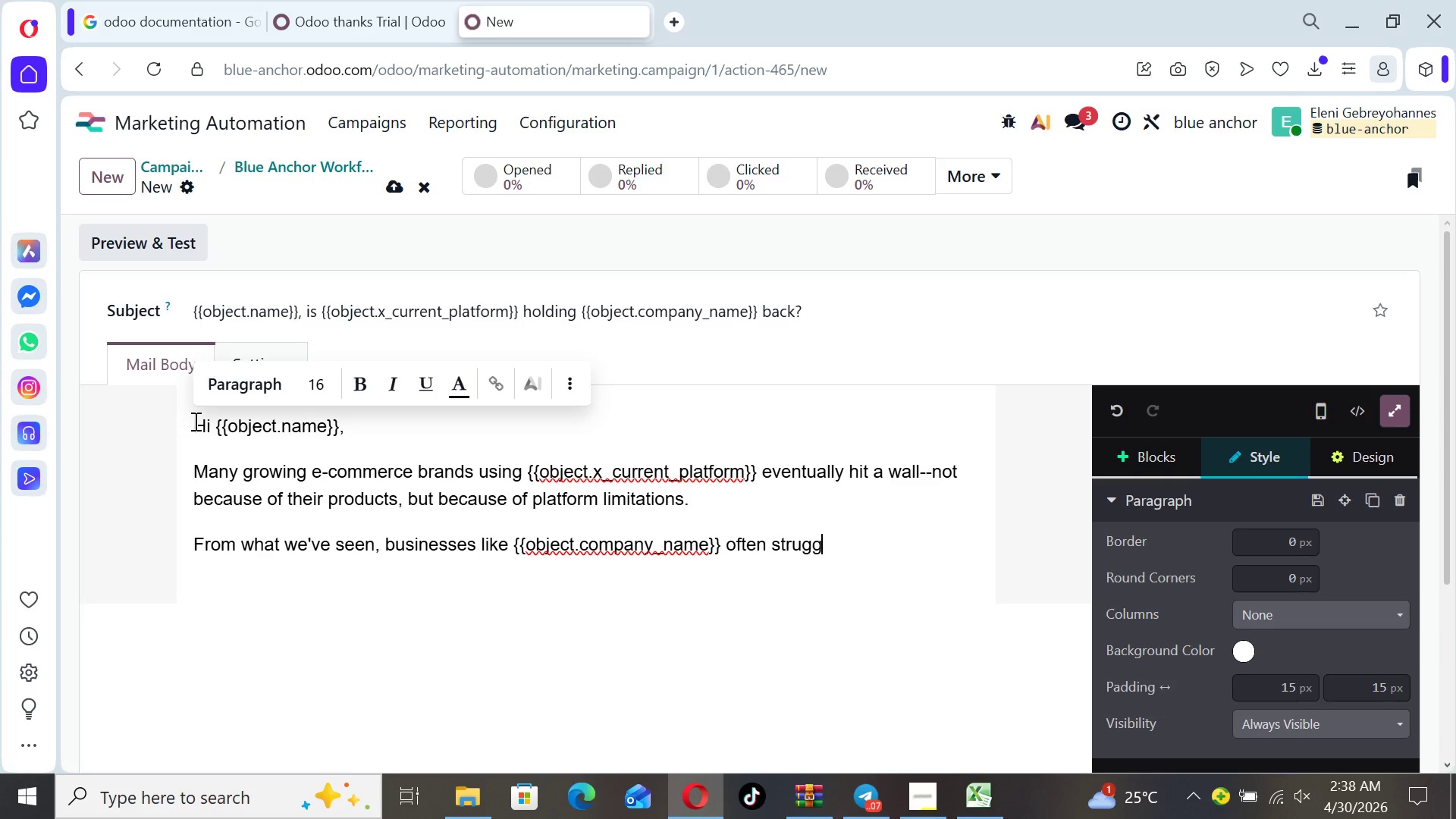 
key(Enter)
 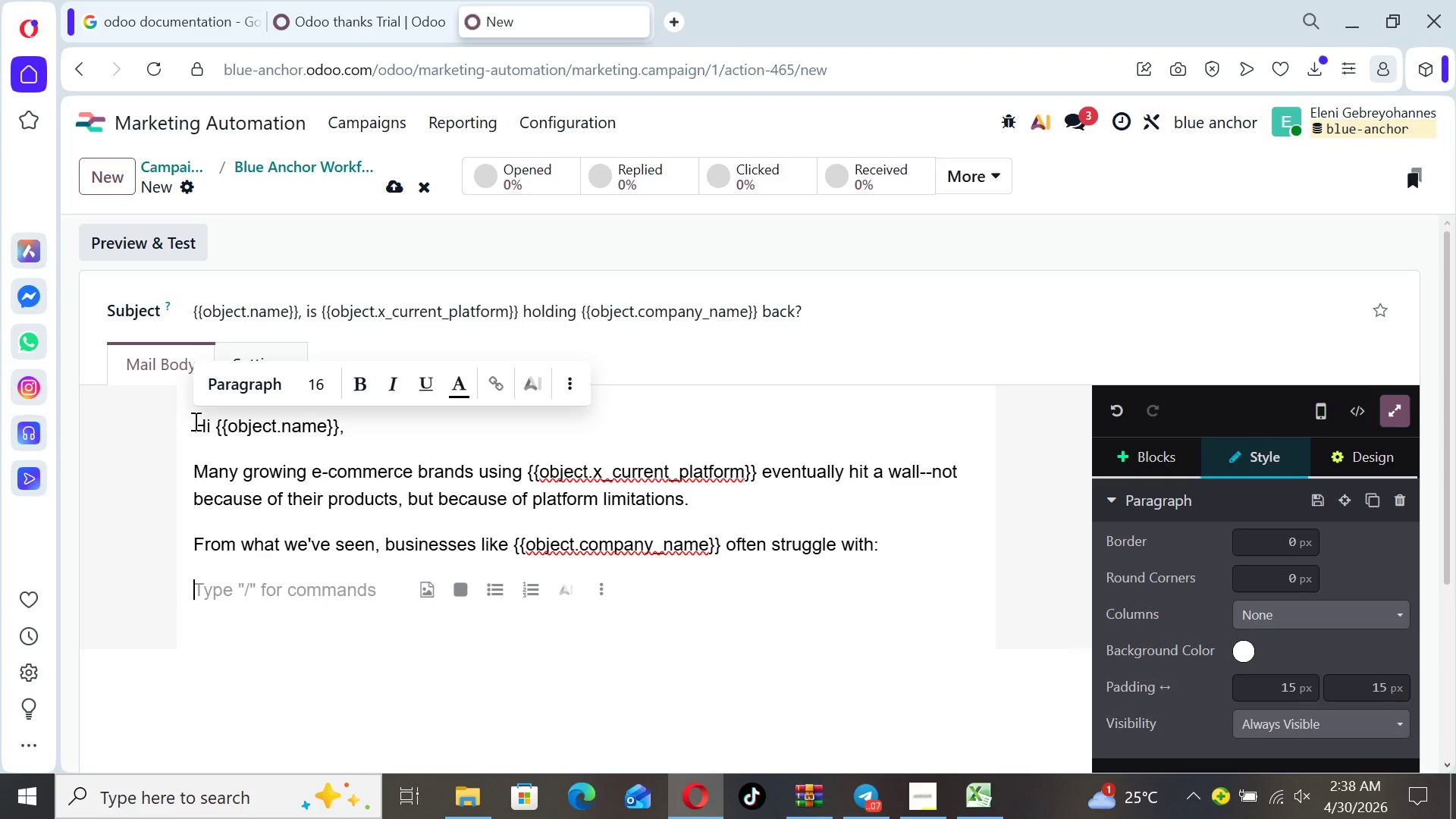 
key(Minus)
 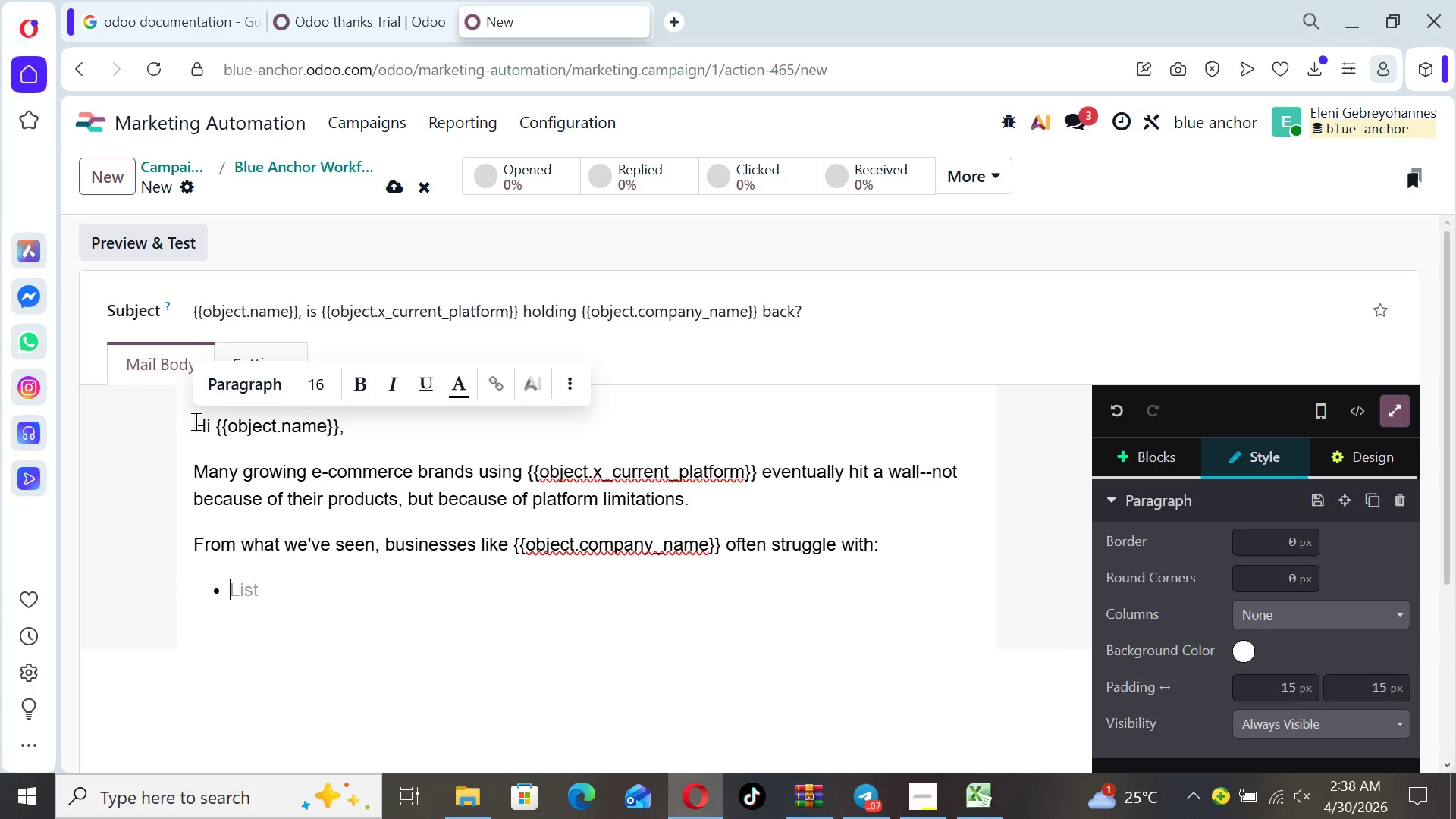 
key(Space)
 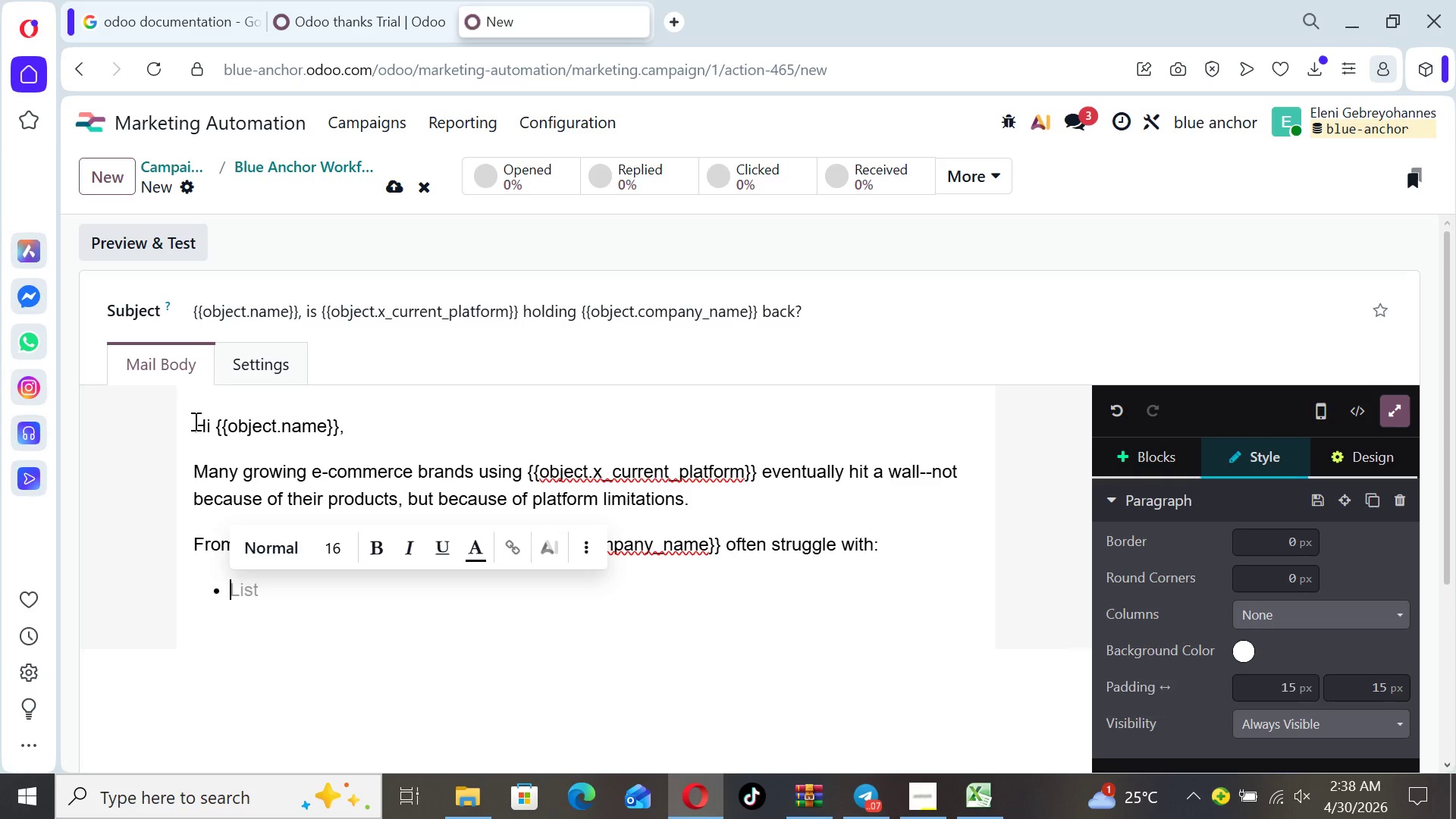 
type({{object.x_pain_point}})
 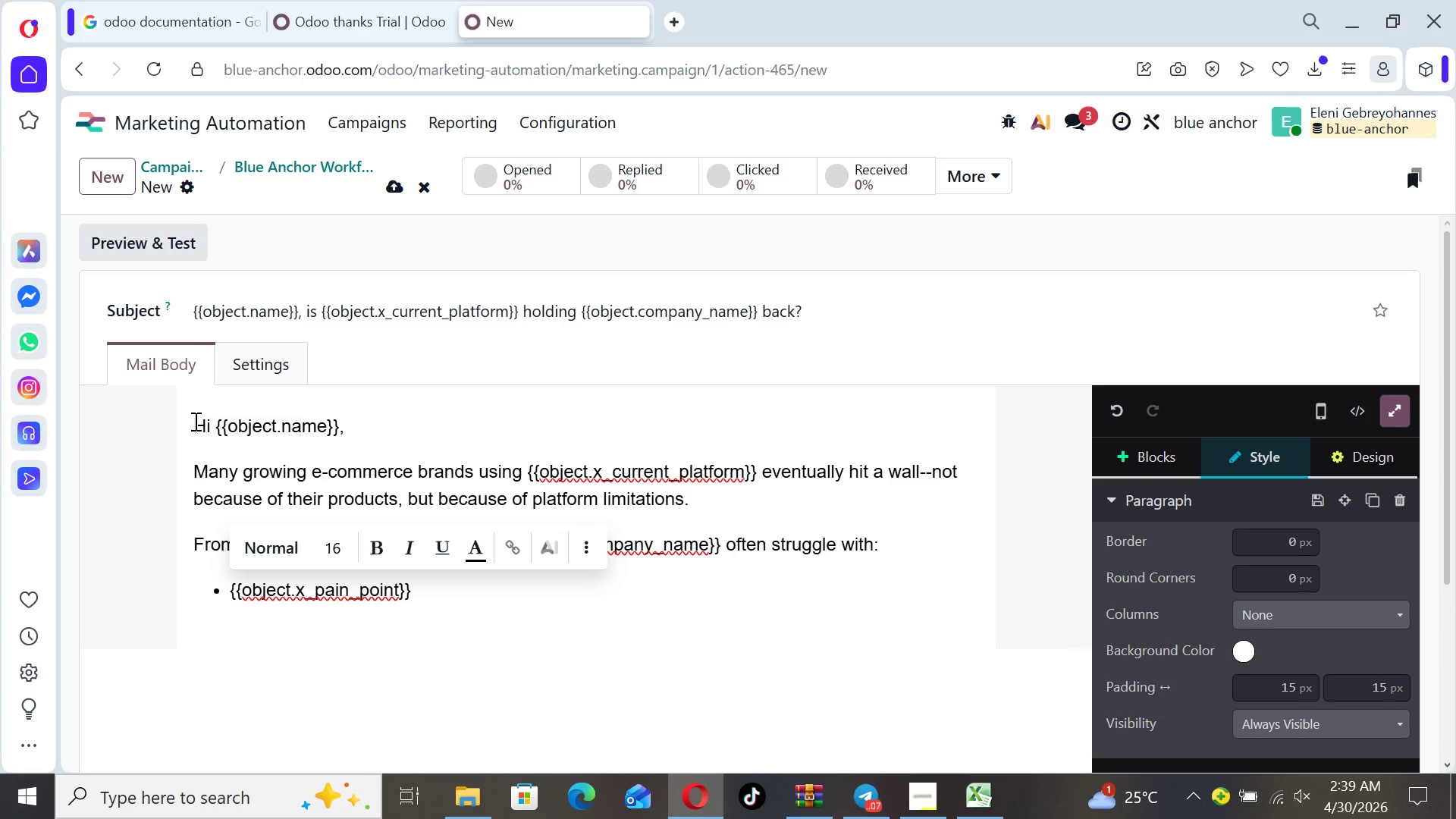 
key(Enter)
 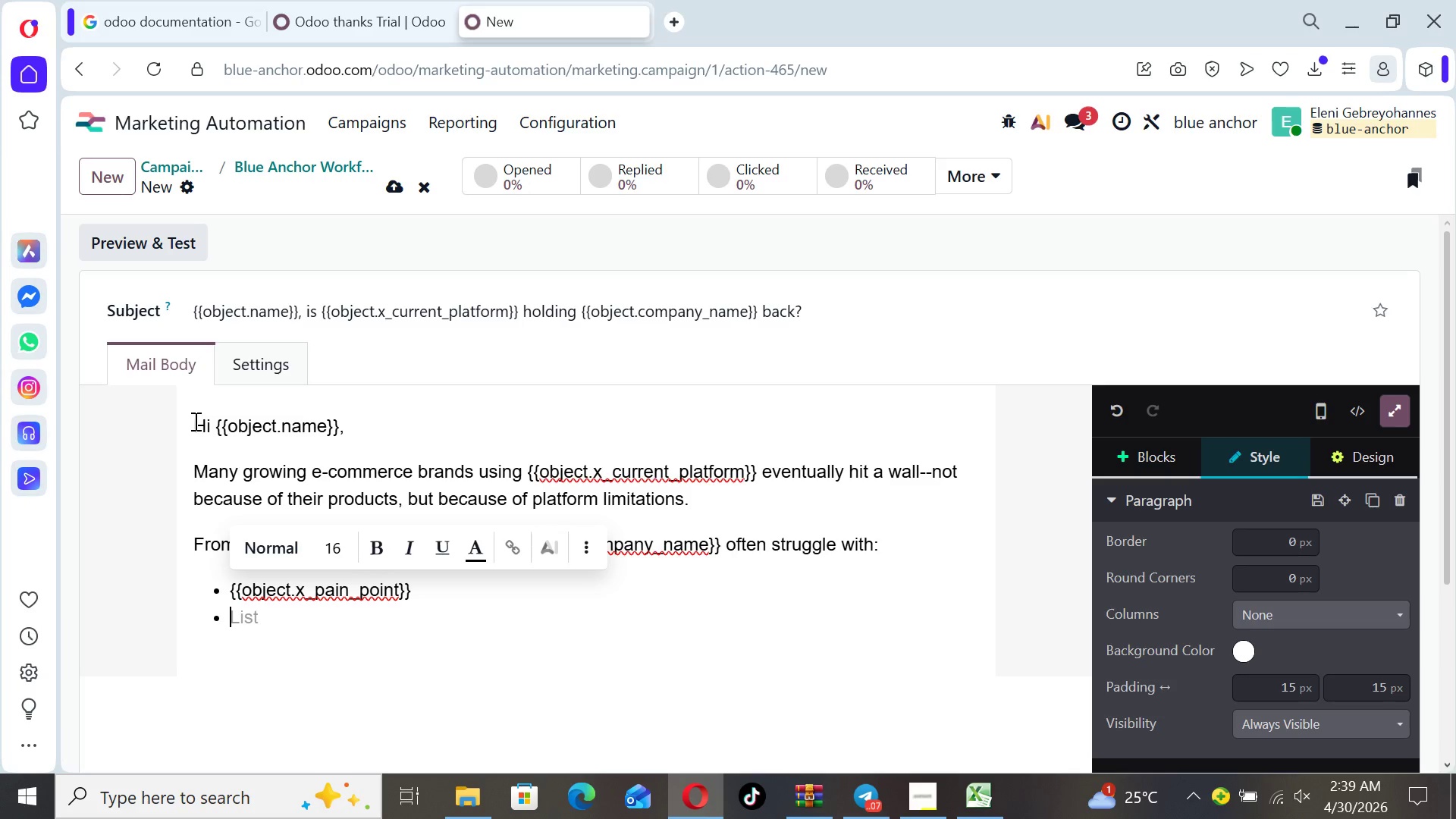 
wait(5.62)
 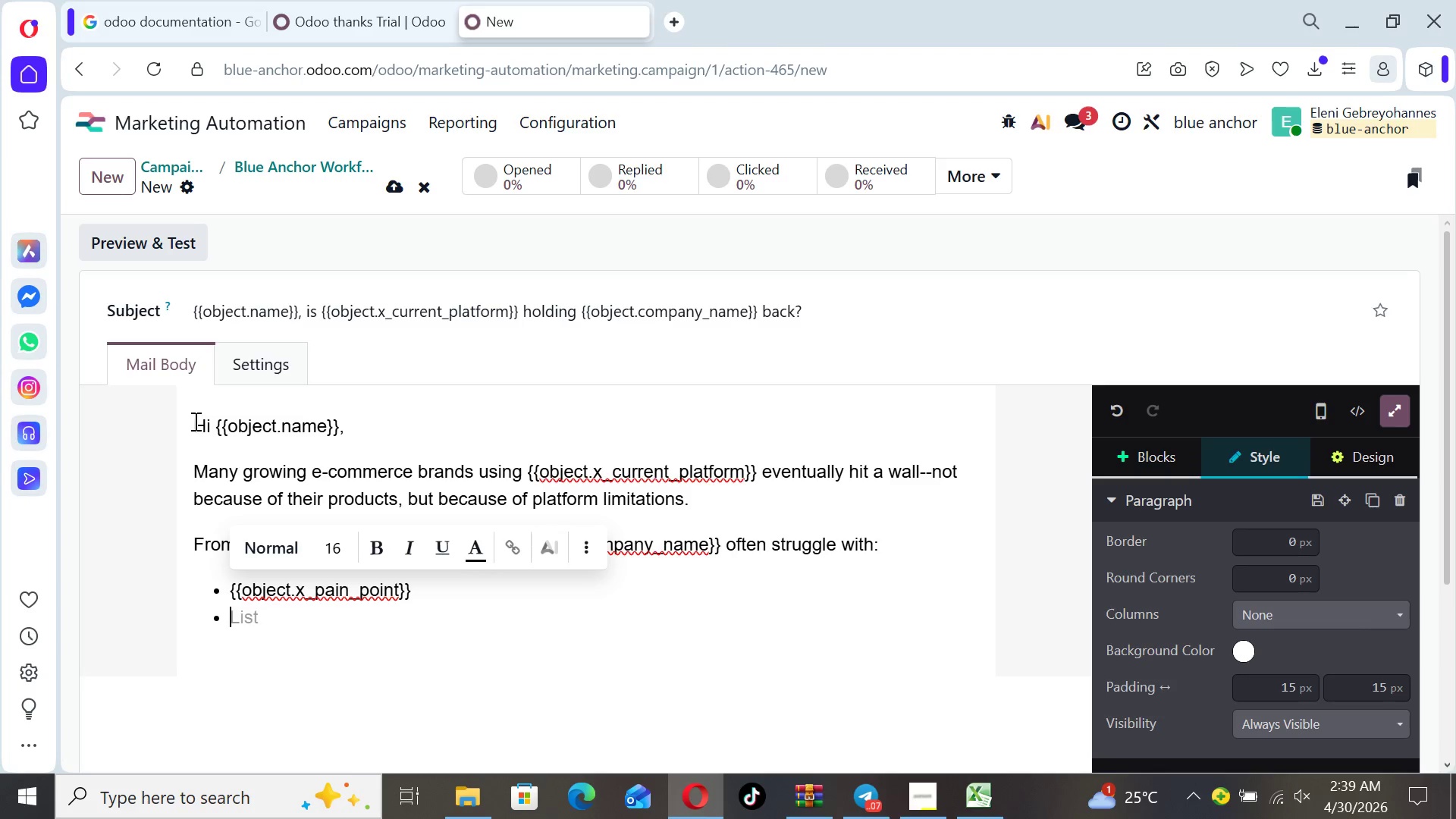 
type(Slow site performance )
 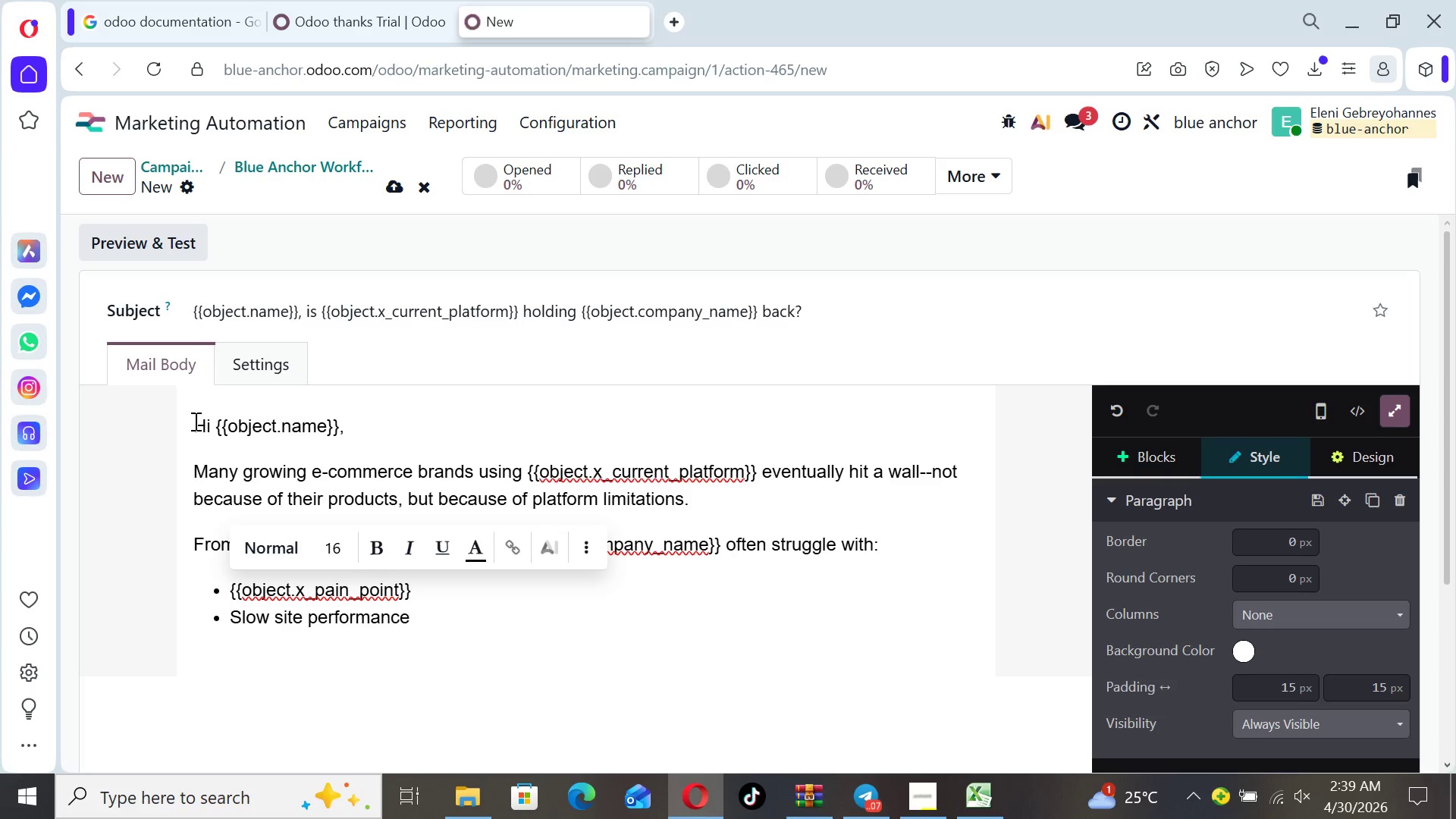 
type(during peak traffic)
 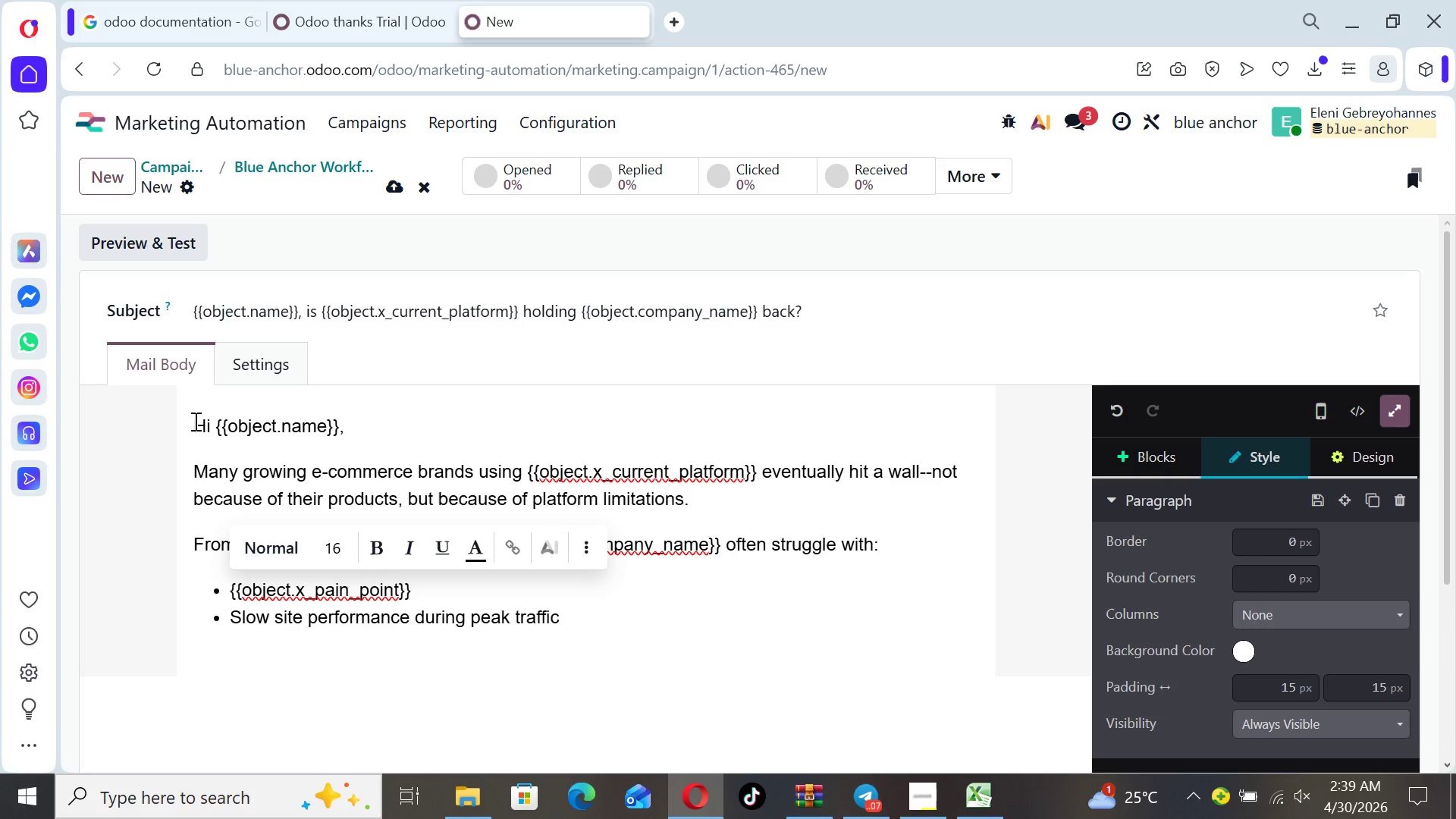 
key(Enter)
 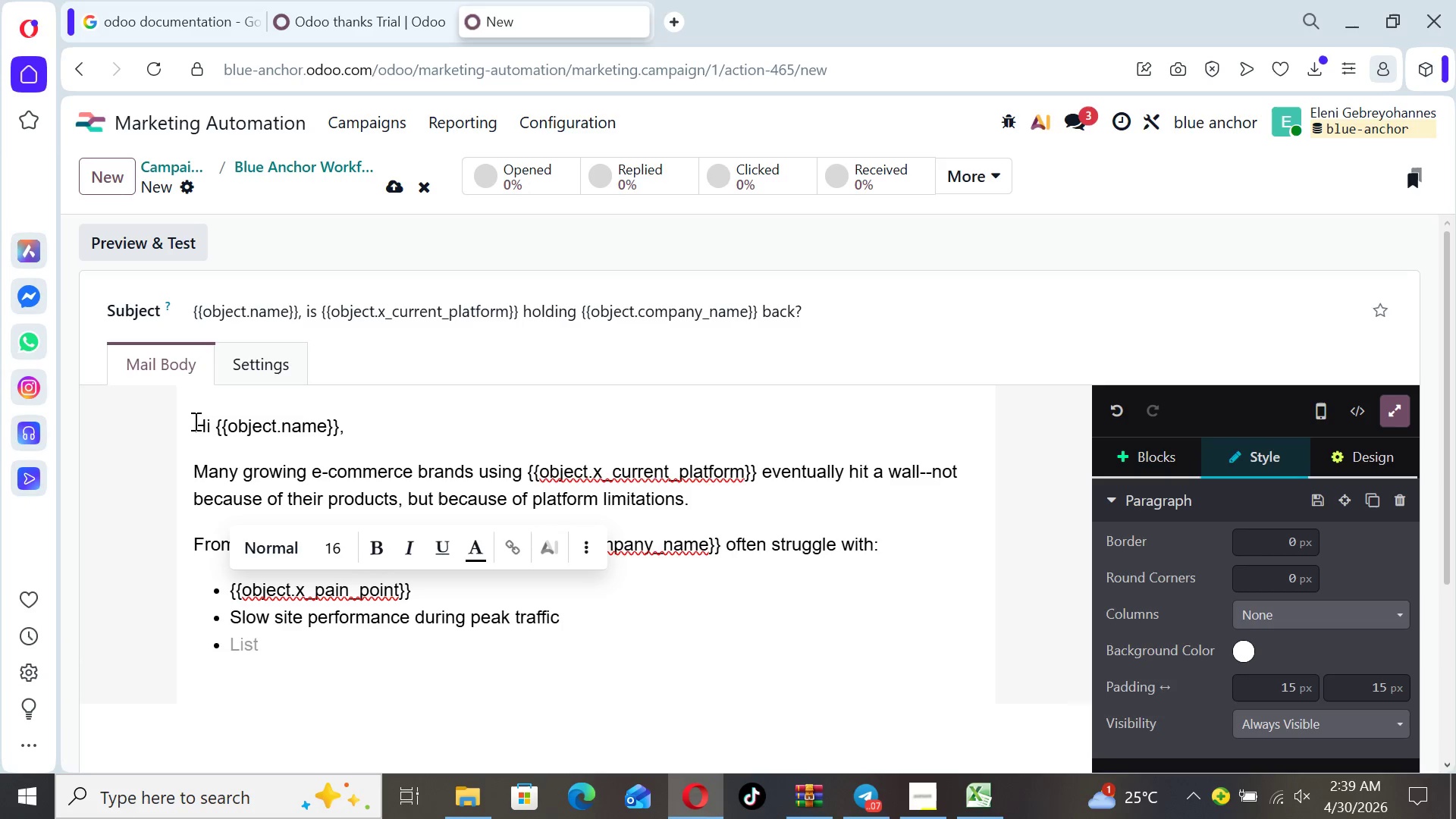 
type(Plugin overload and maintenance issues)
 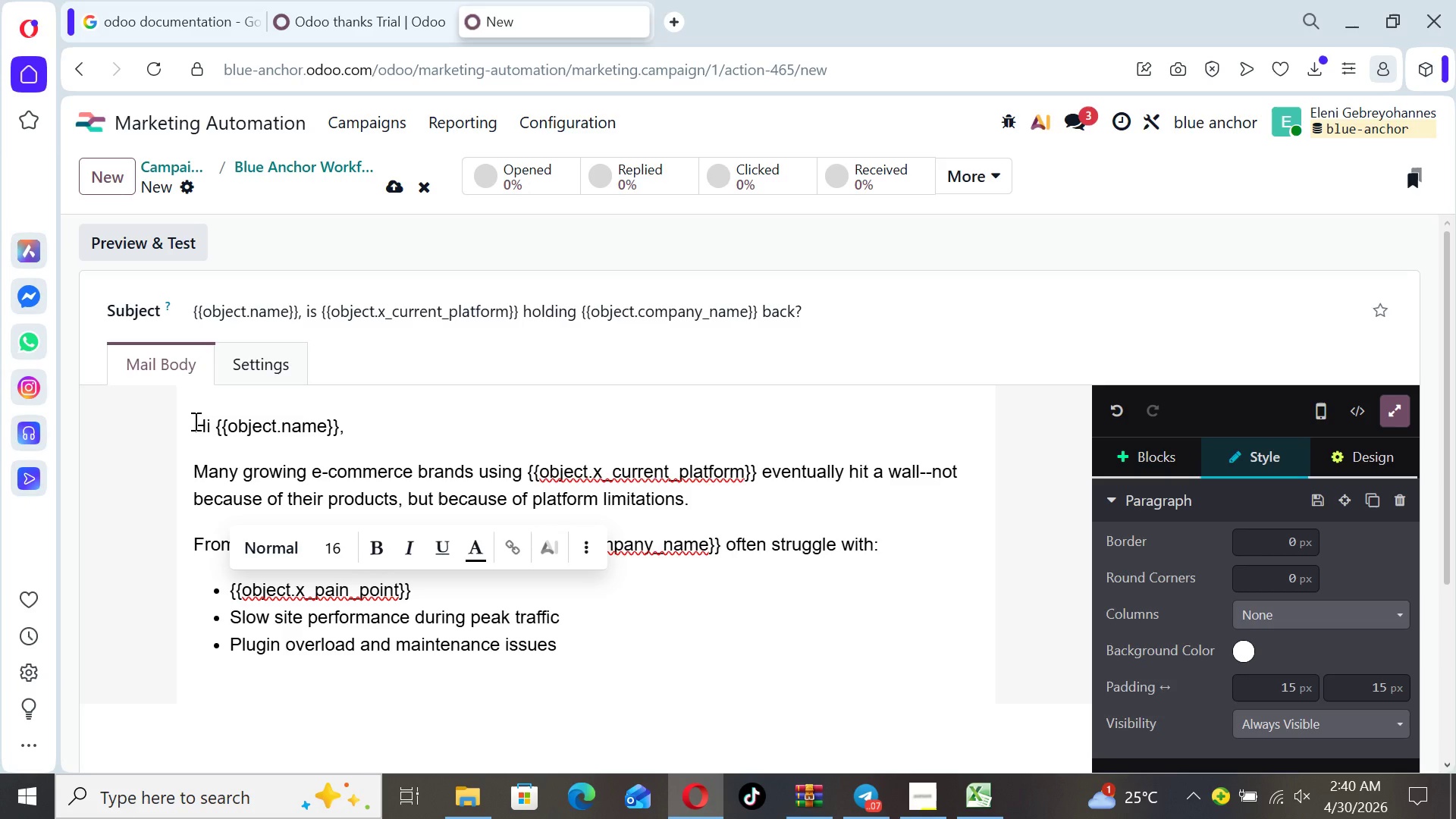 
key(Enter)
 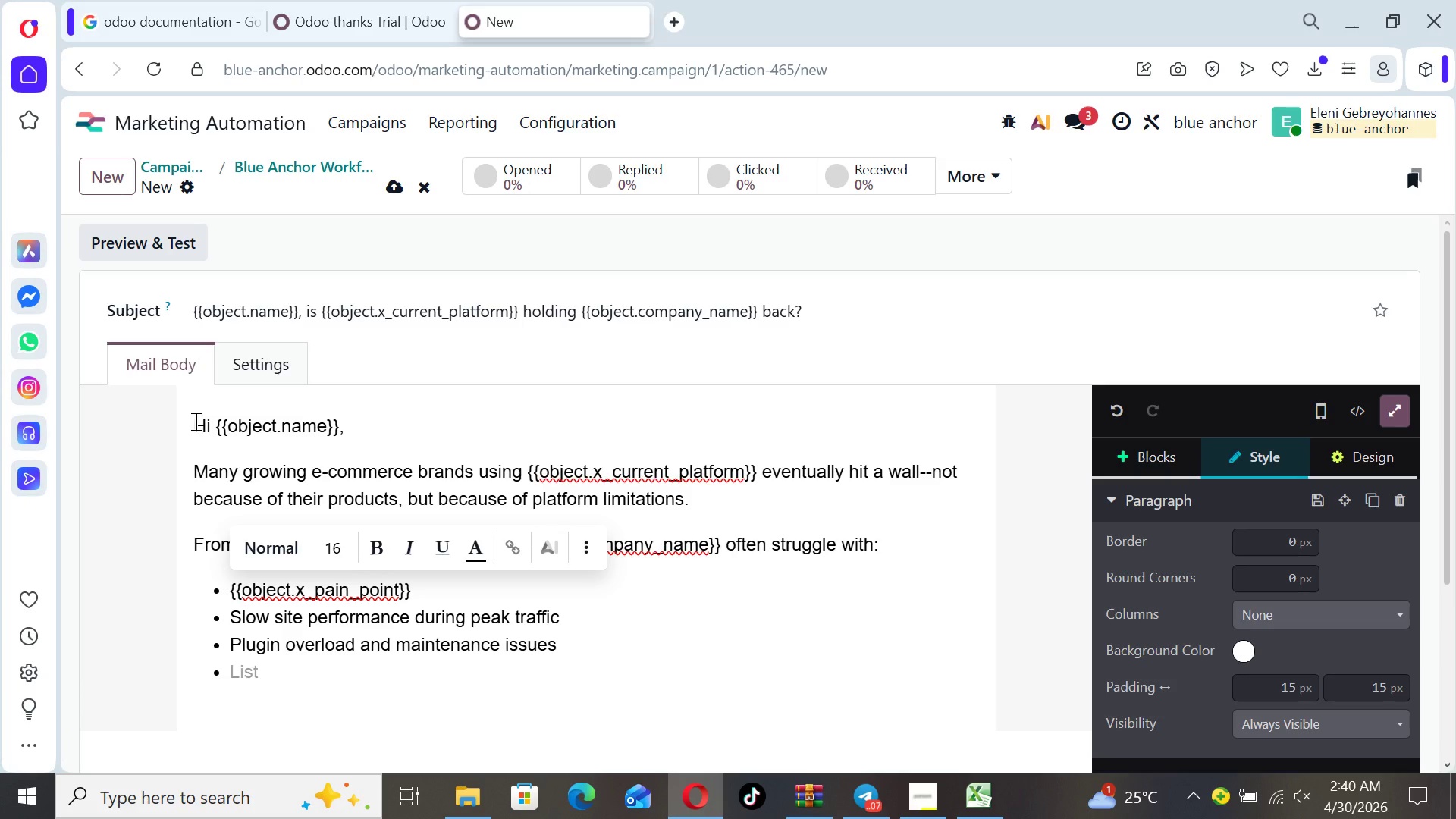 
type(Difficulty scalin )
key(Backspace)
type(g without )
 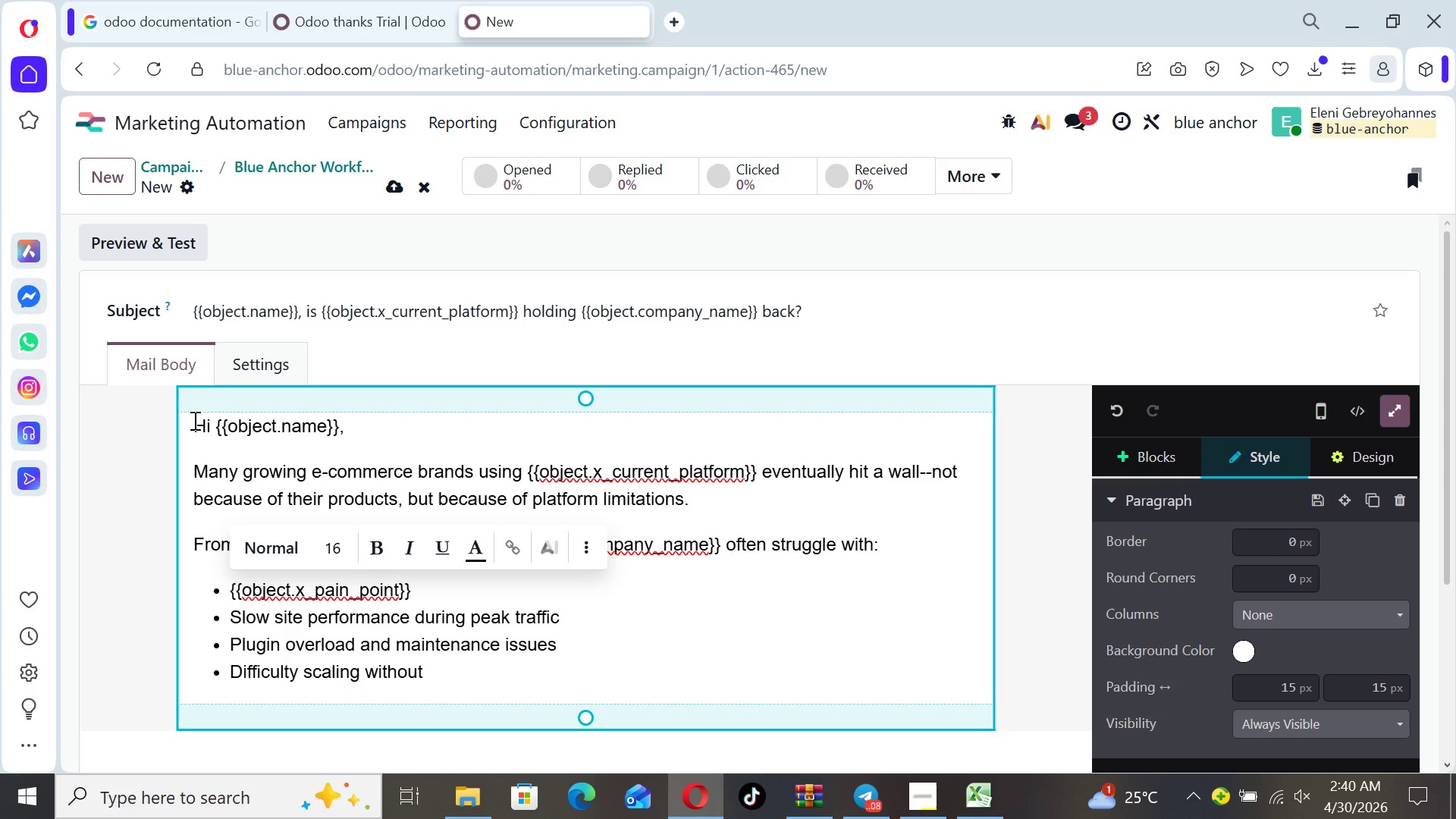 
wait(7.91)
 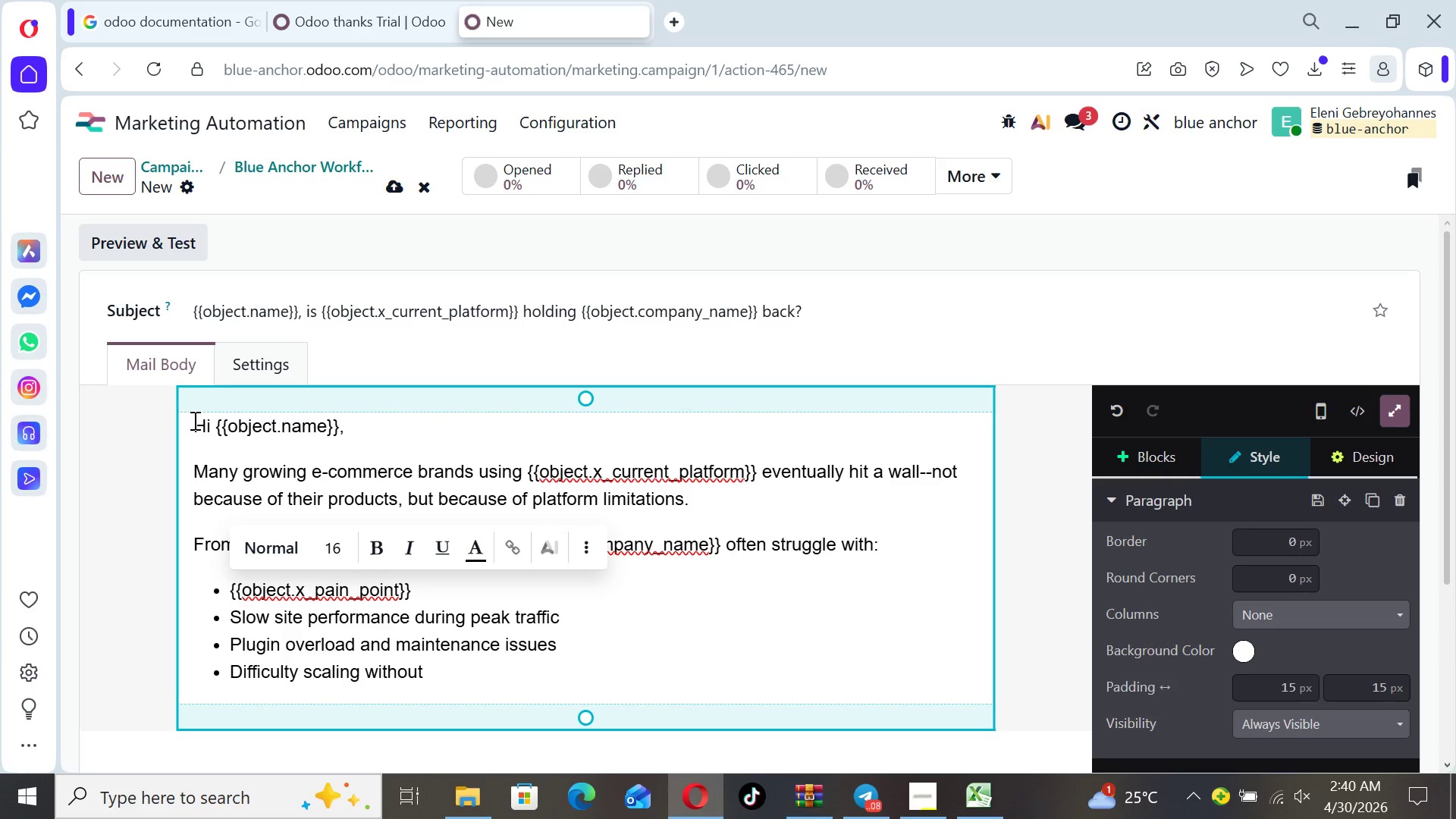 
type(technical headaches)
 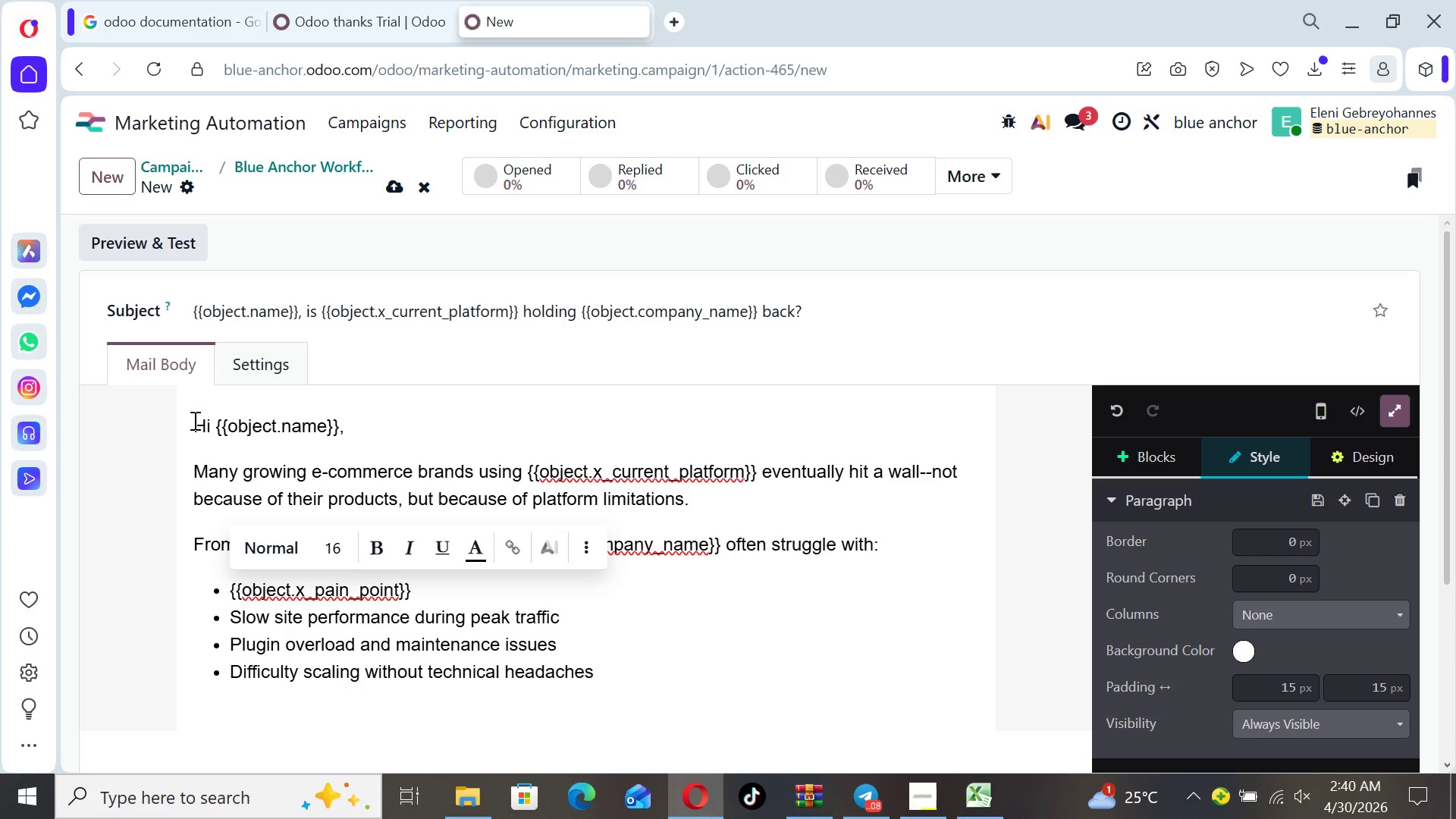 
key(Enter)
 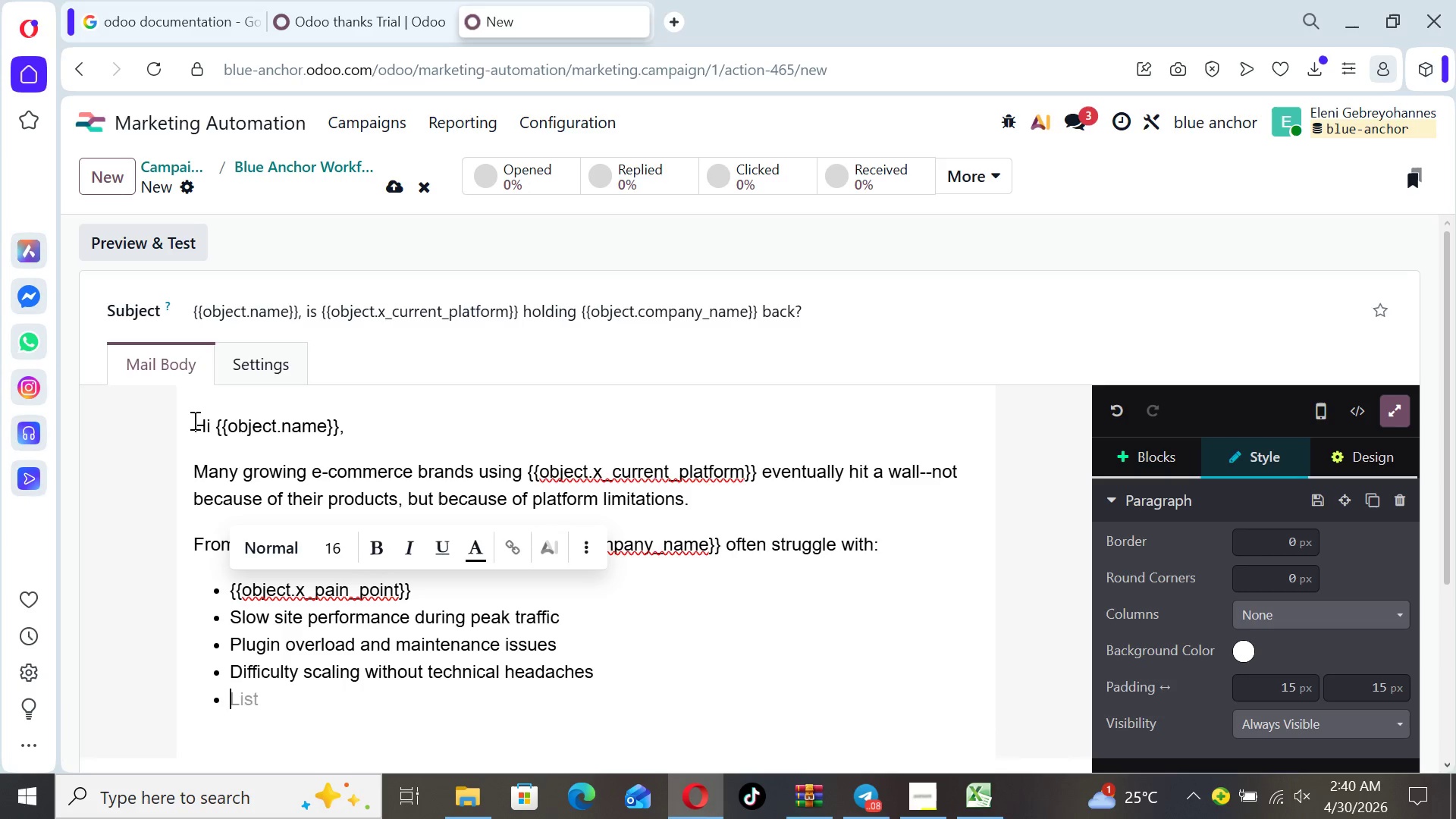 
key(Backspace)
key(Backspace)
type(At BlueAnchor Labs, we specialize)
 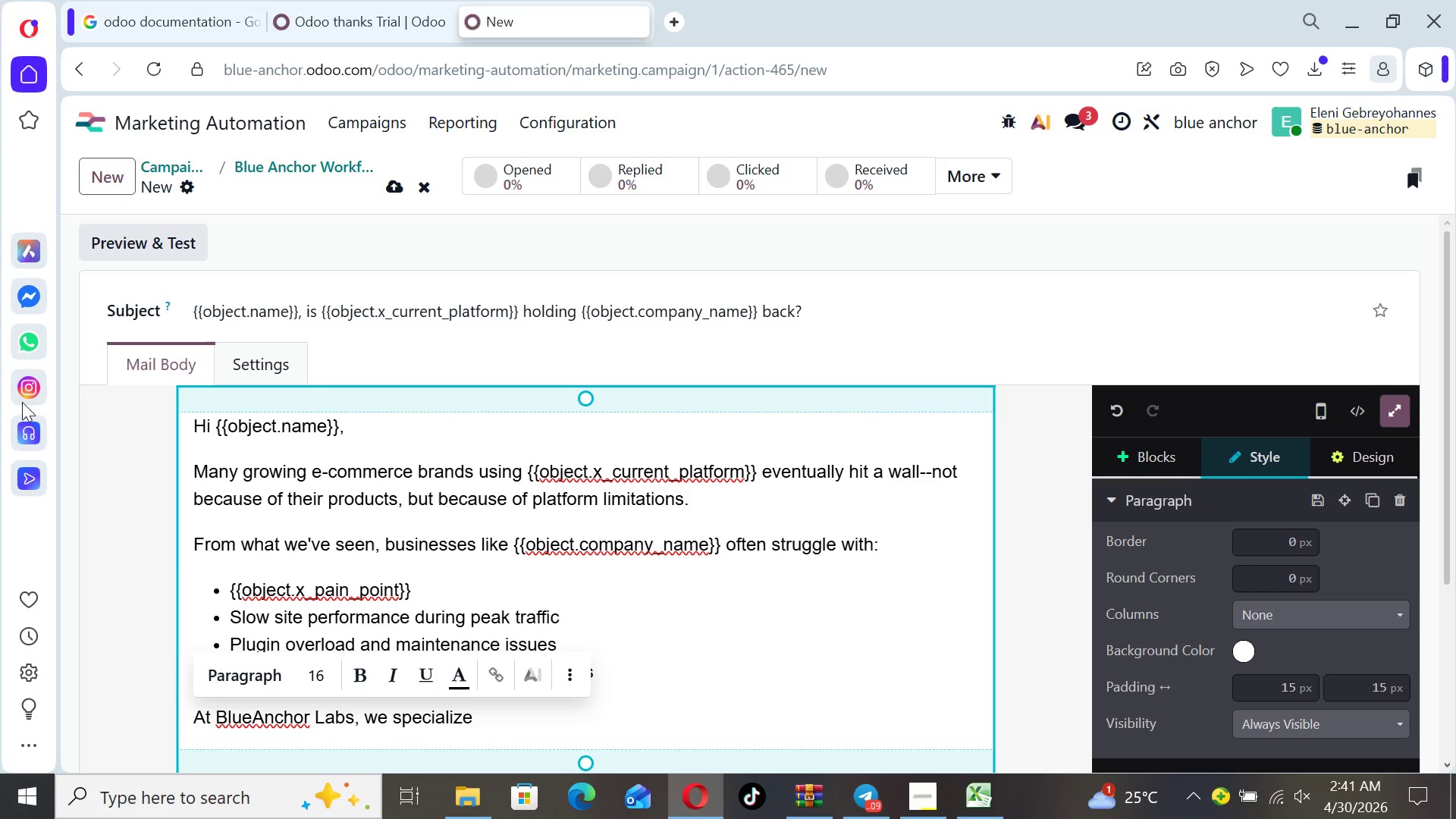 
wait(6.98)
 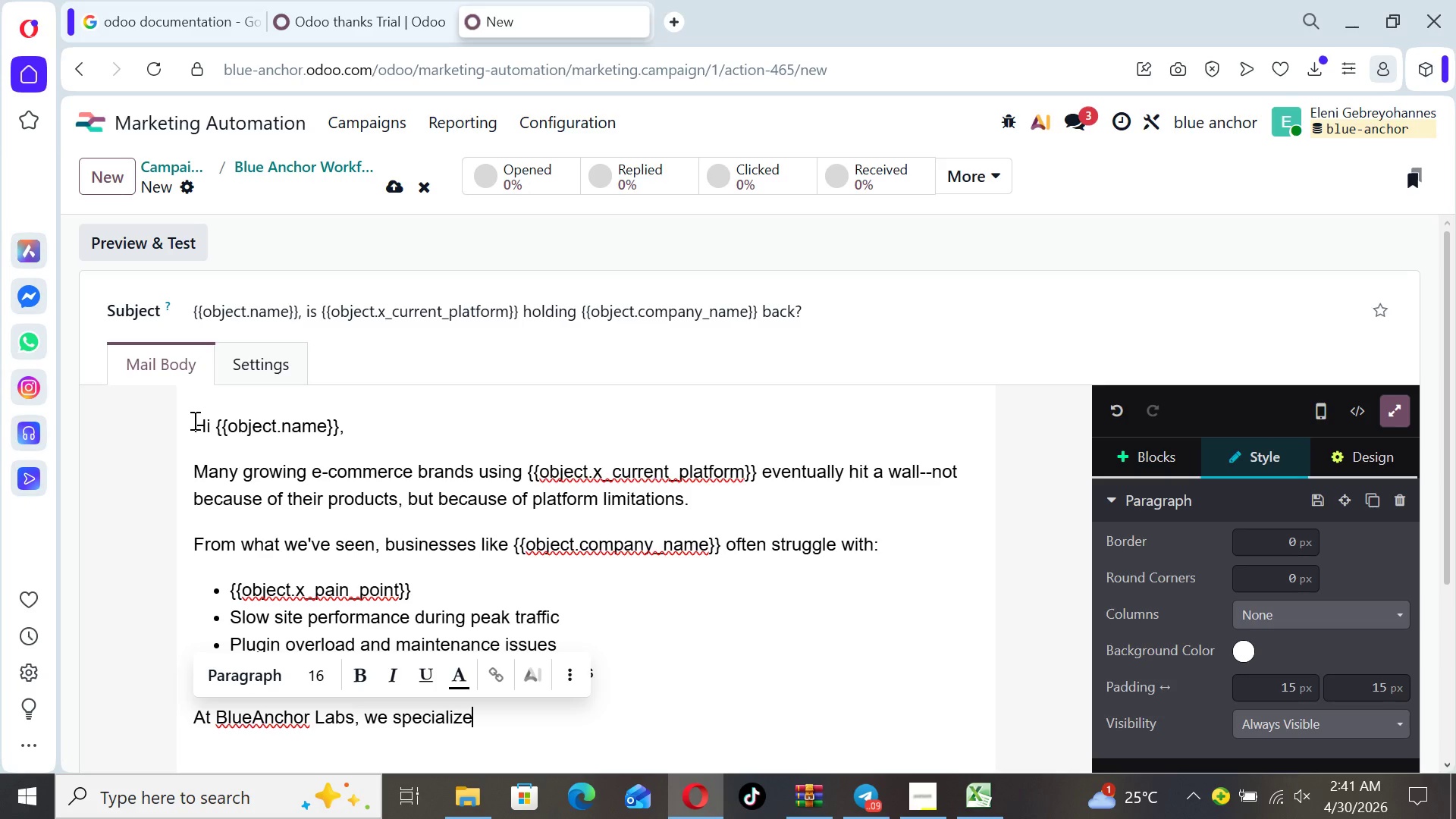 
left_click([250, 713])
 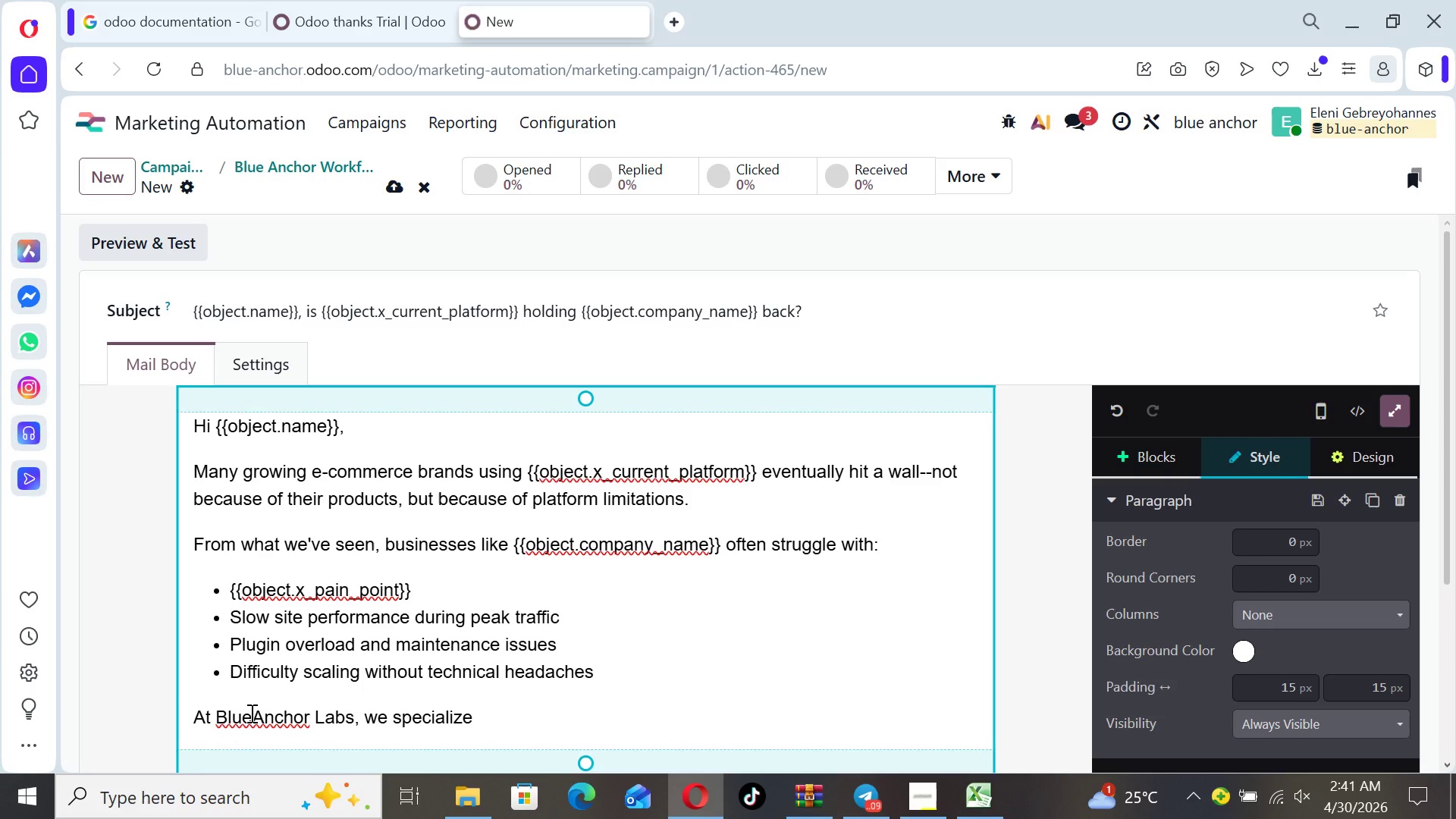 
key(Space)
 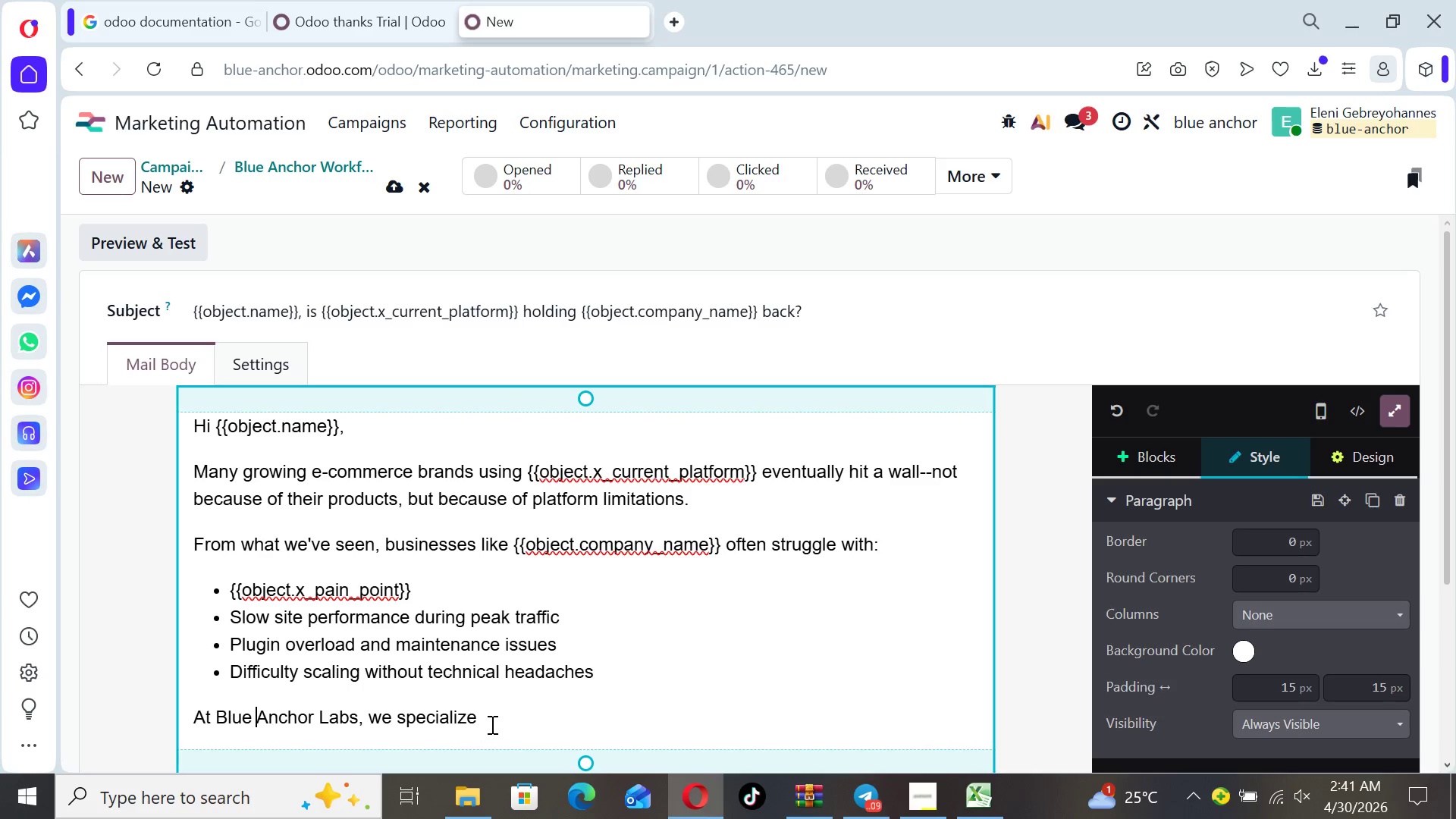 
left_click([494, 722])
 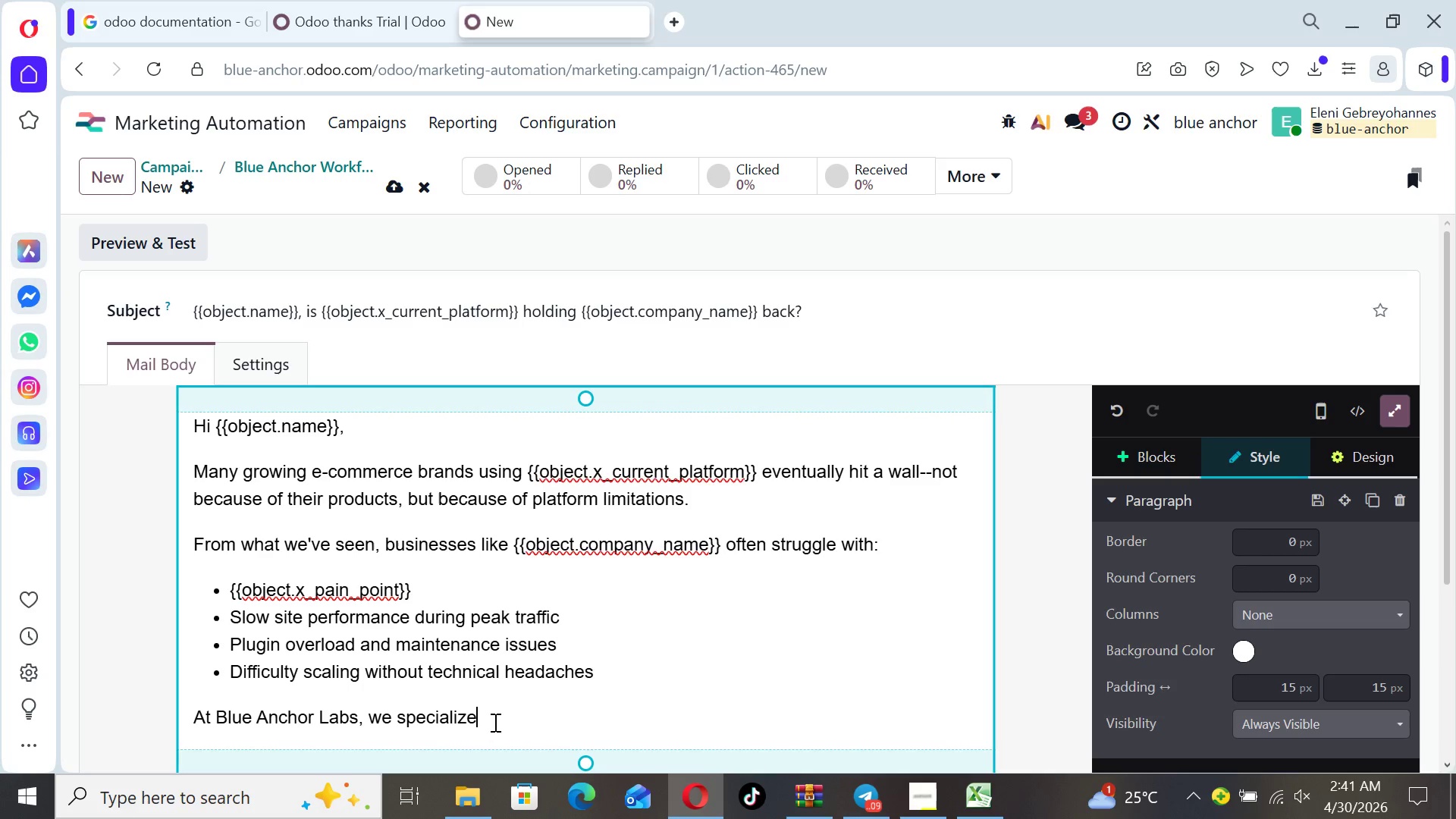 
type( in helping brands )
 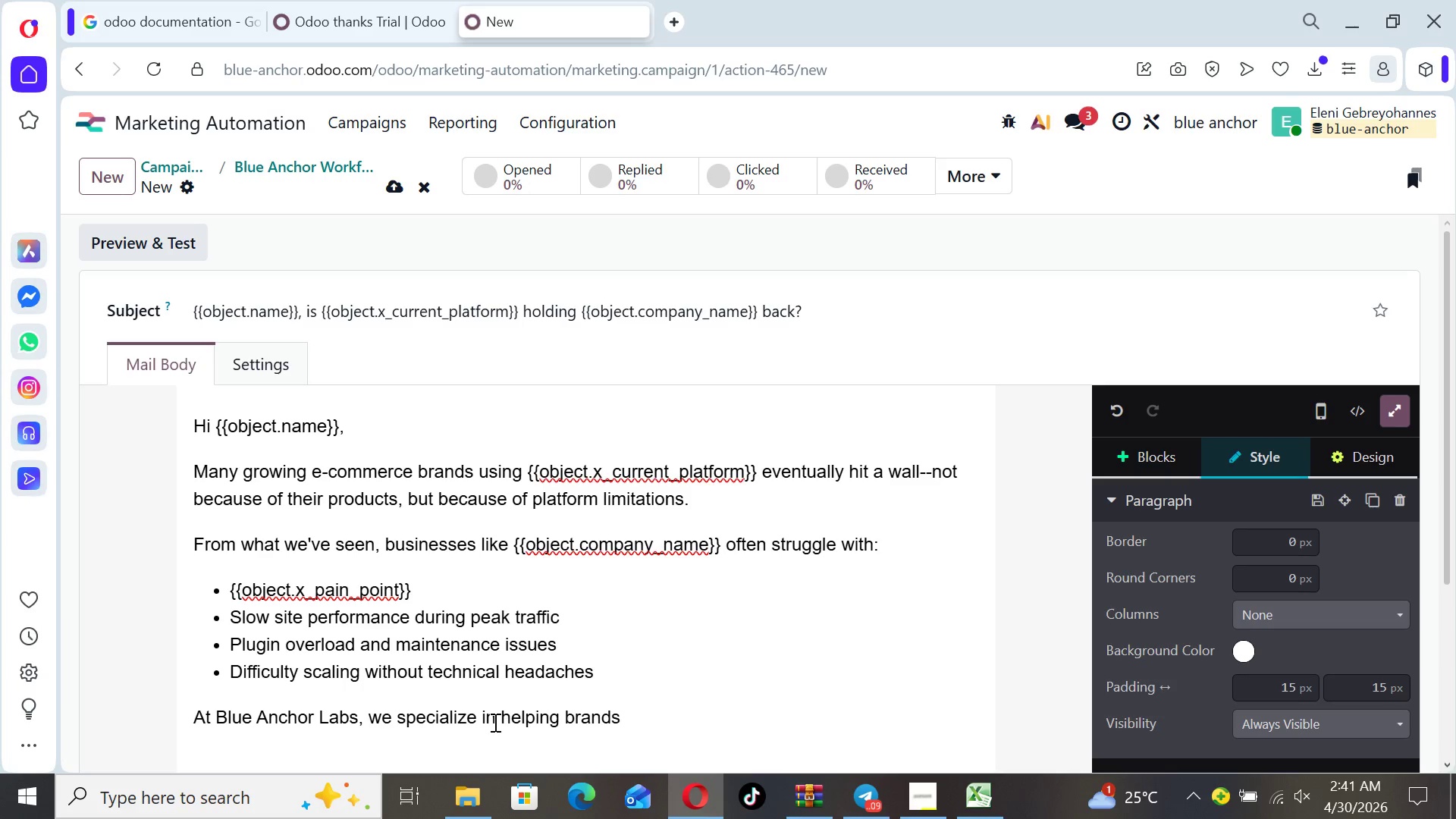 
wait(5.03)
 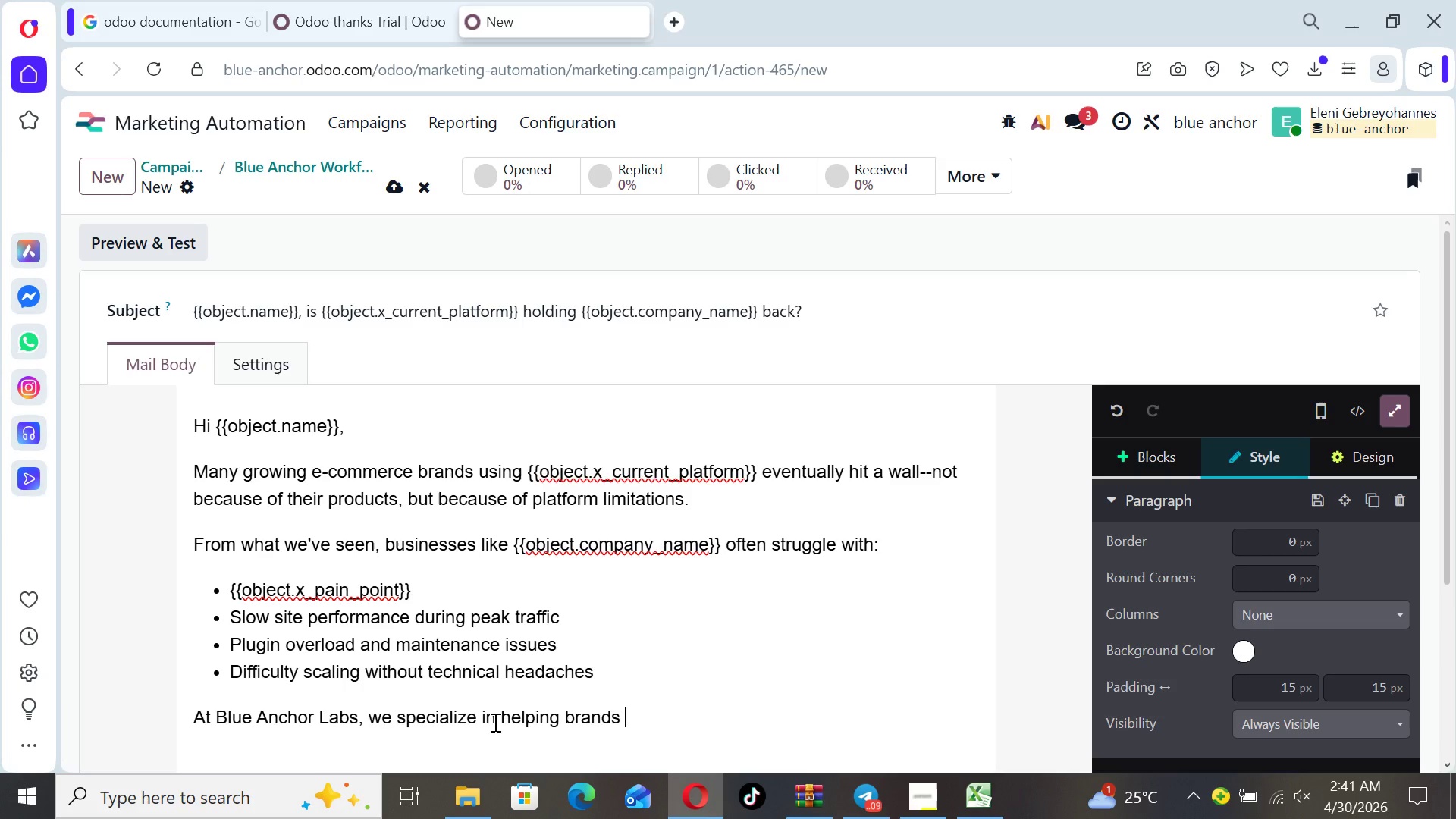 
type(like yours move from )
 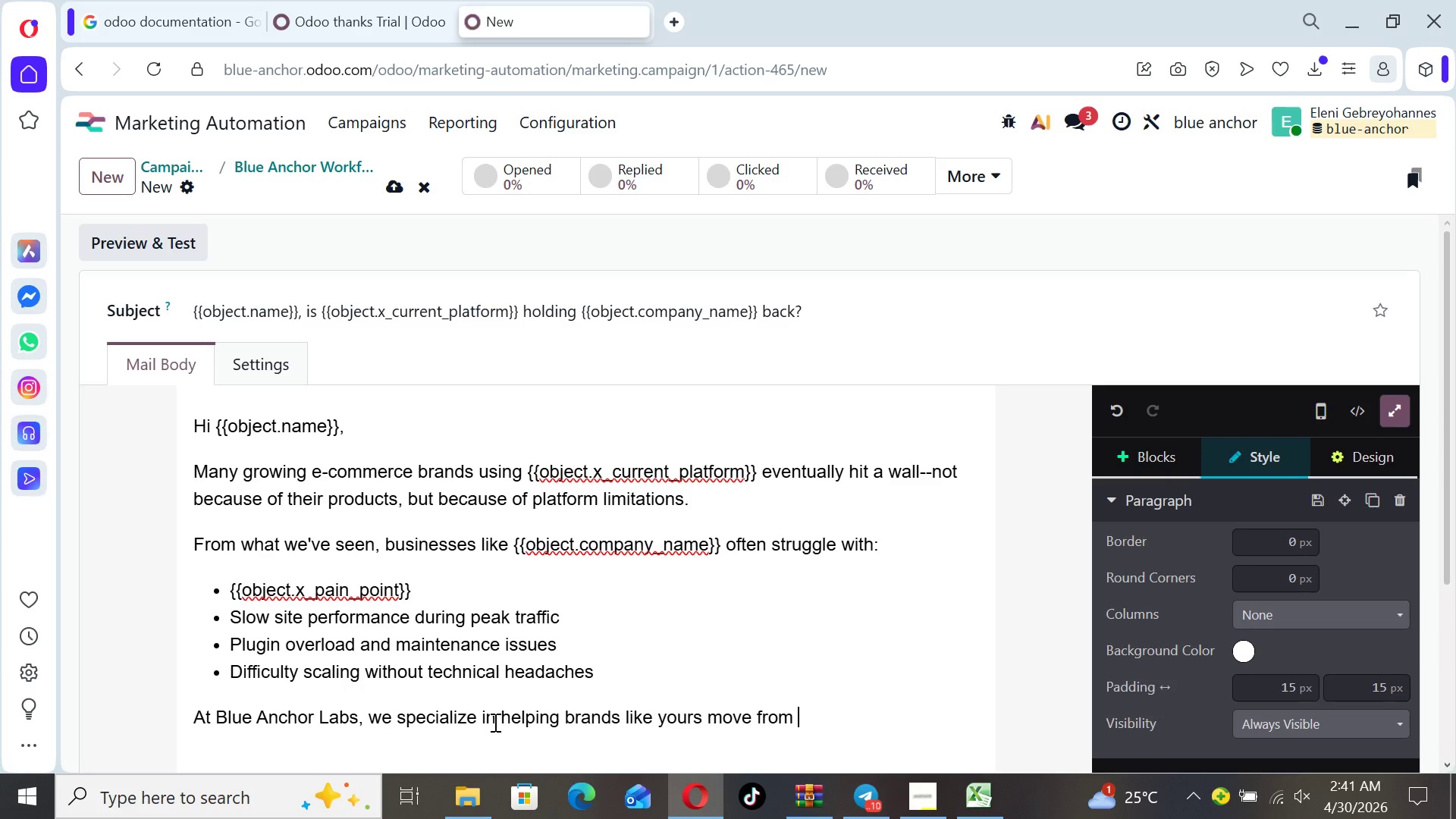 
wait(7.06)
 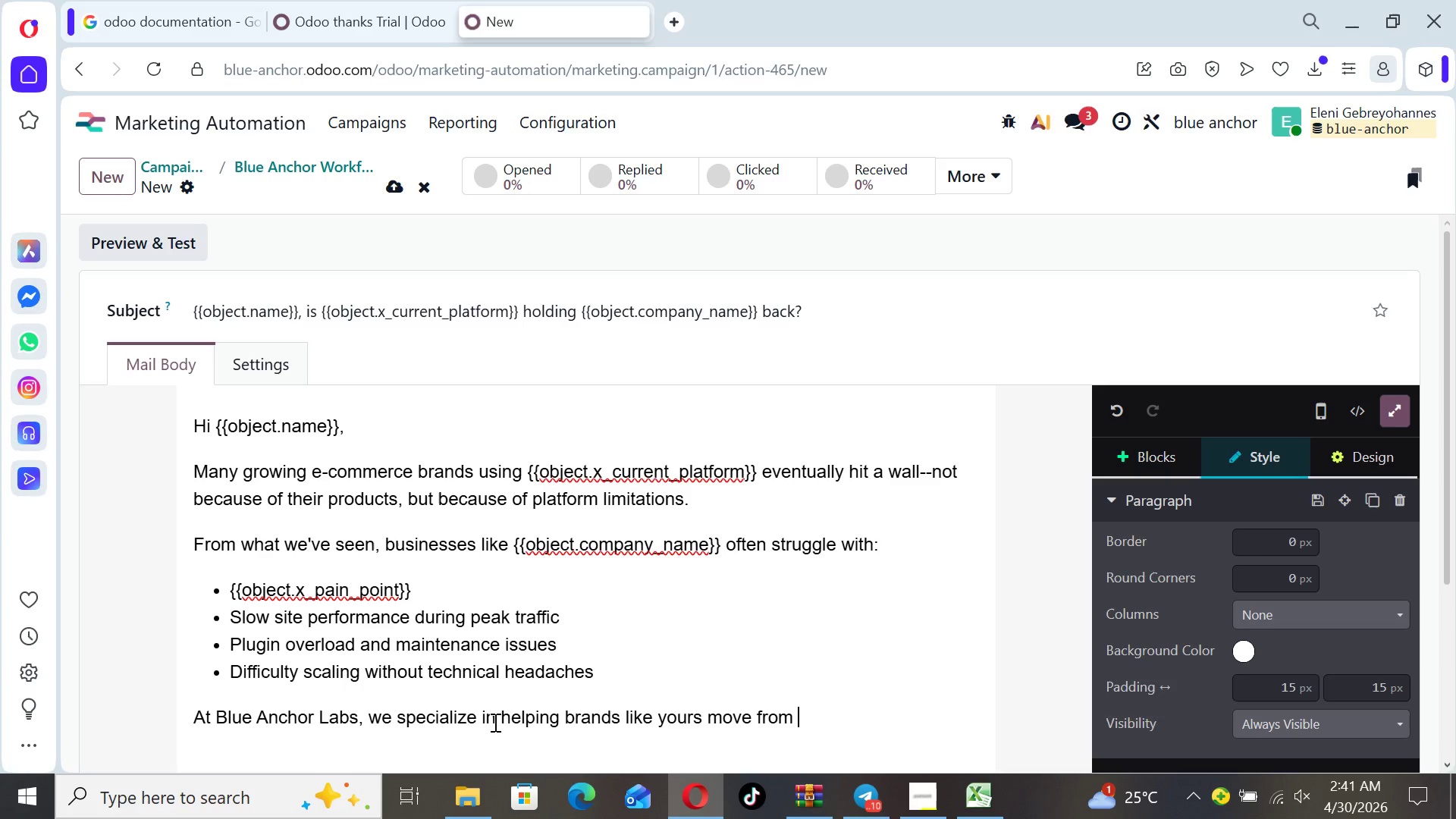 
type(platforms like)
 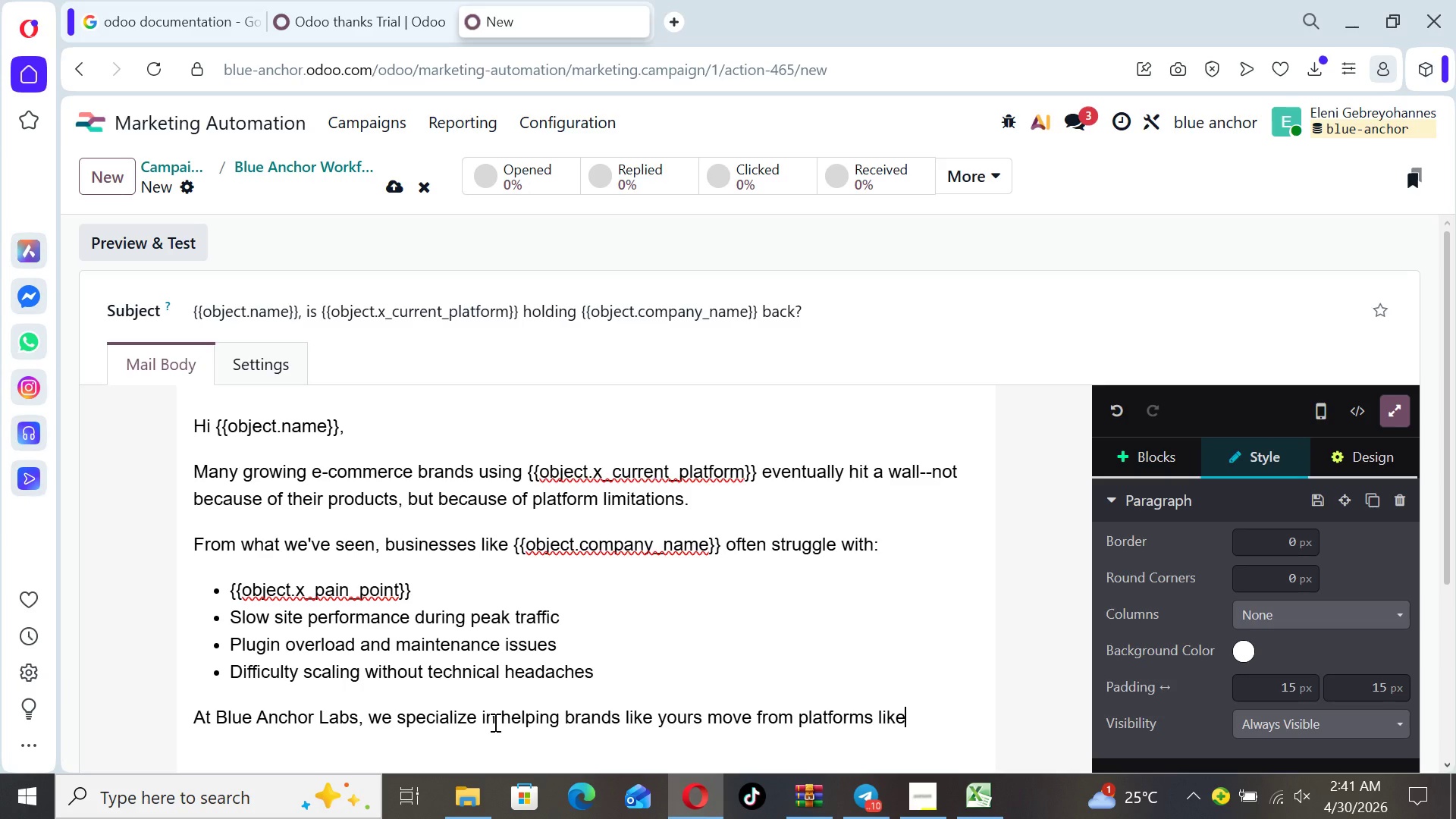 
type( {{object.x_urre)
key(Backspace)
key(Backspace)
key(Backspace)
key(Backspace)
type(currr)
key(Backspace)
type(ent_platform}})
 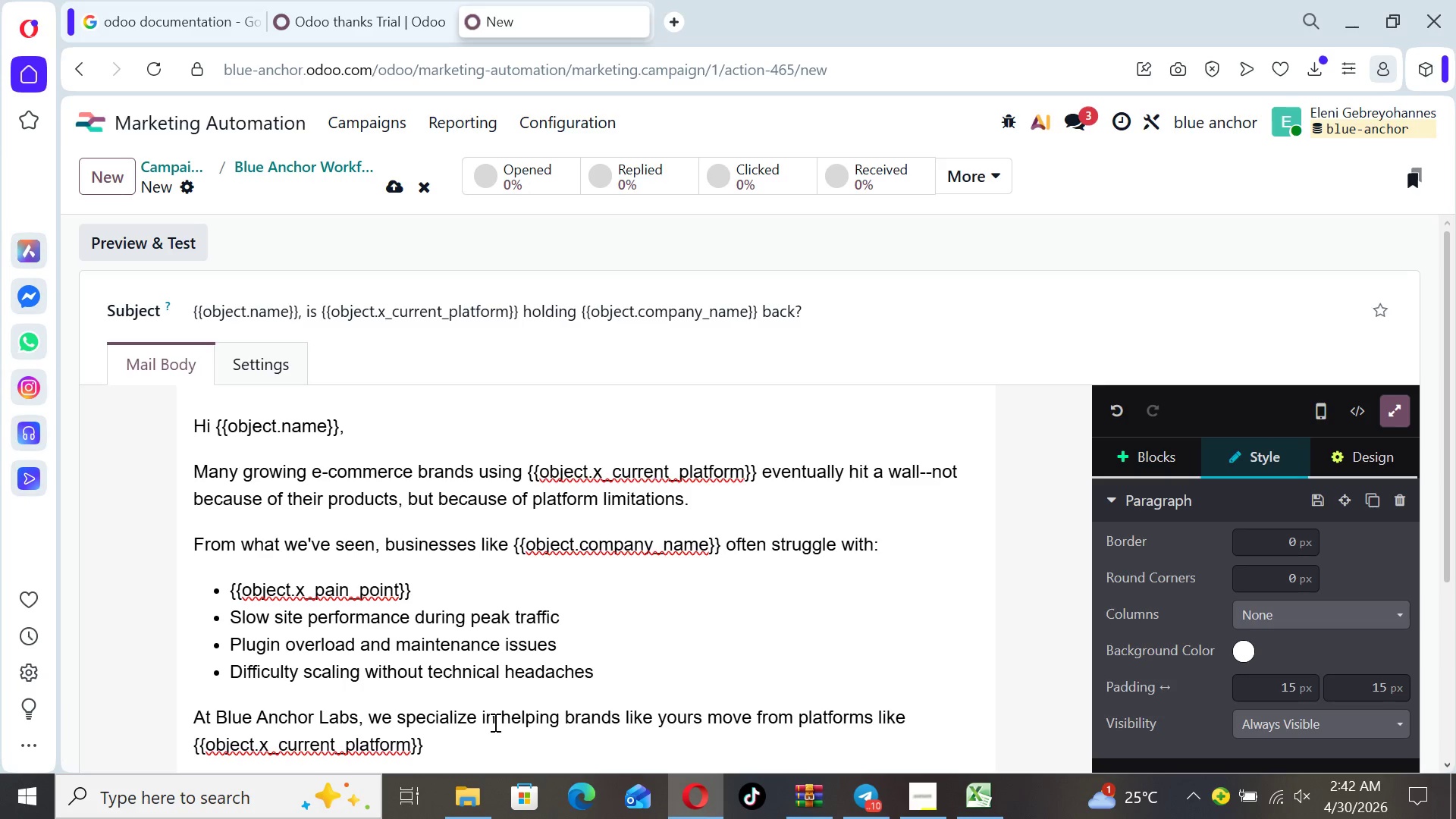 
wait(8.84)
 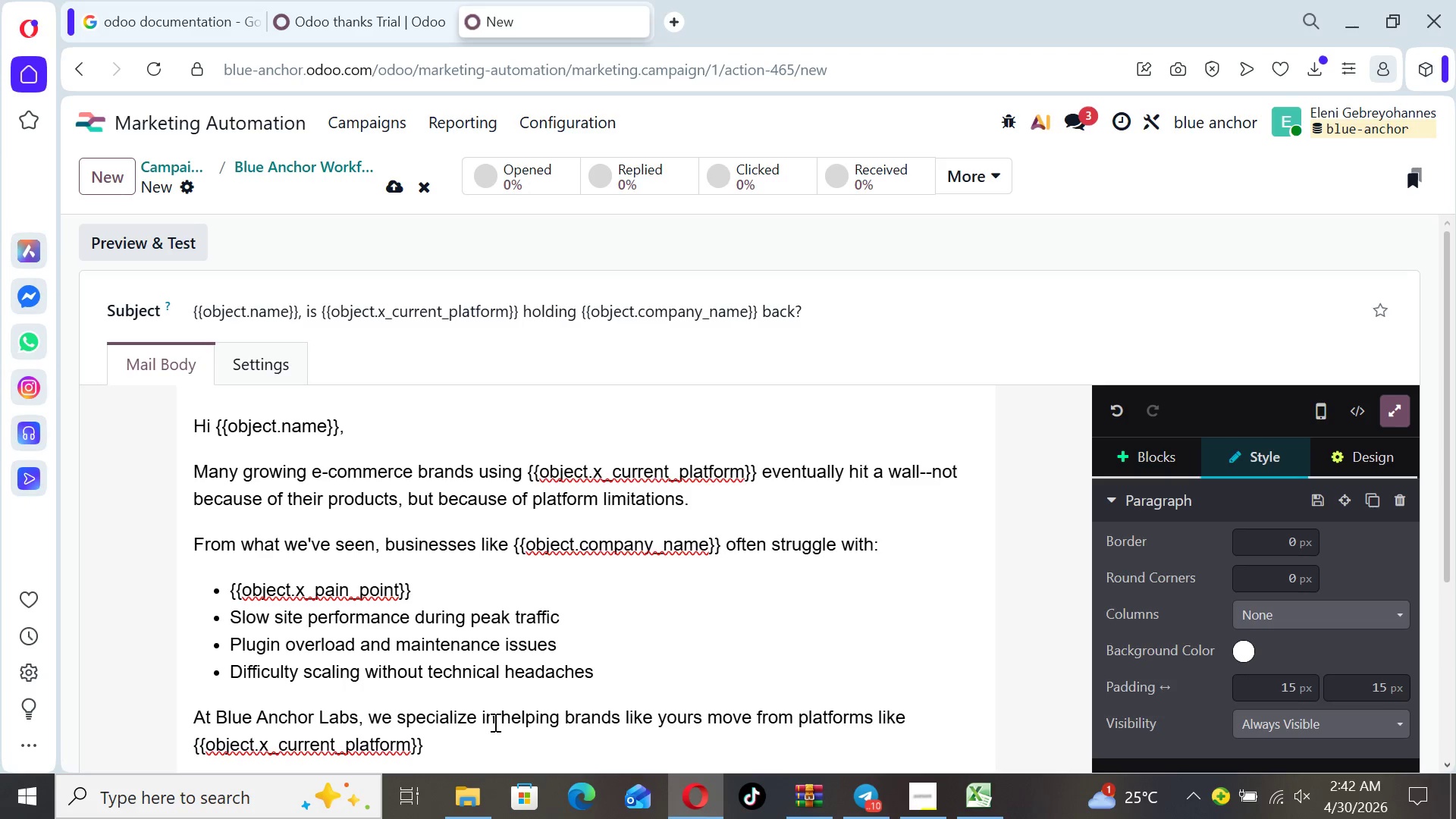 
key(Space)
 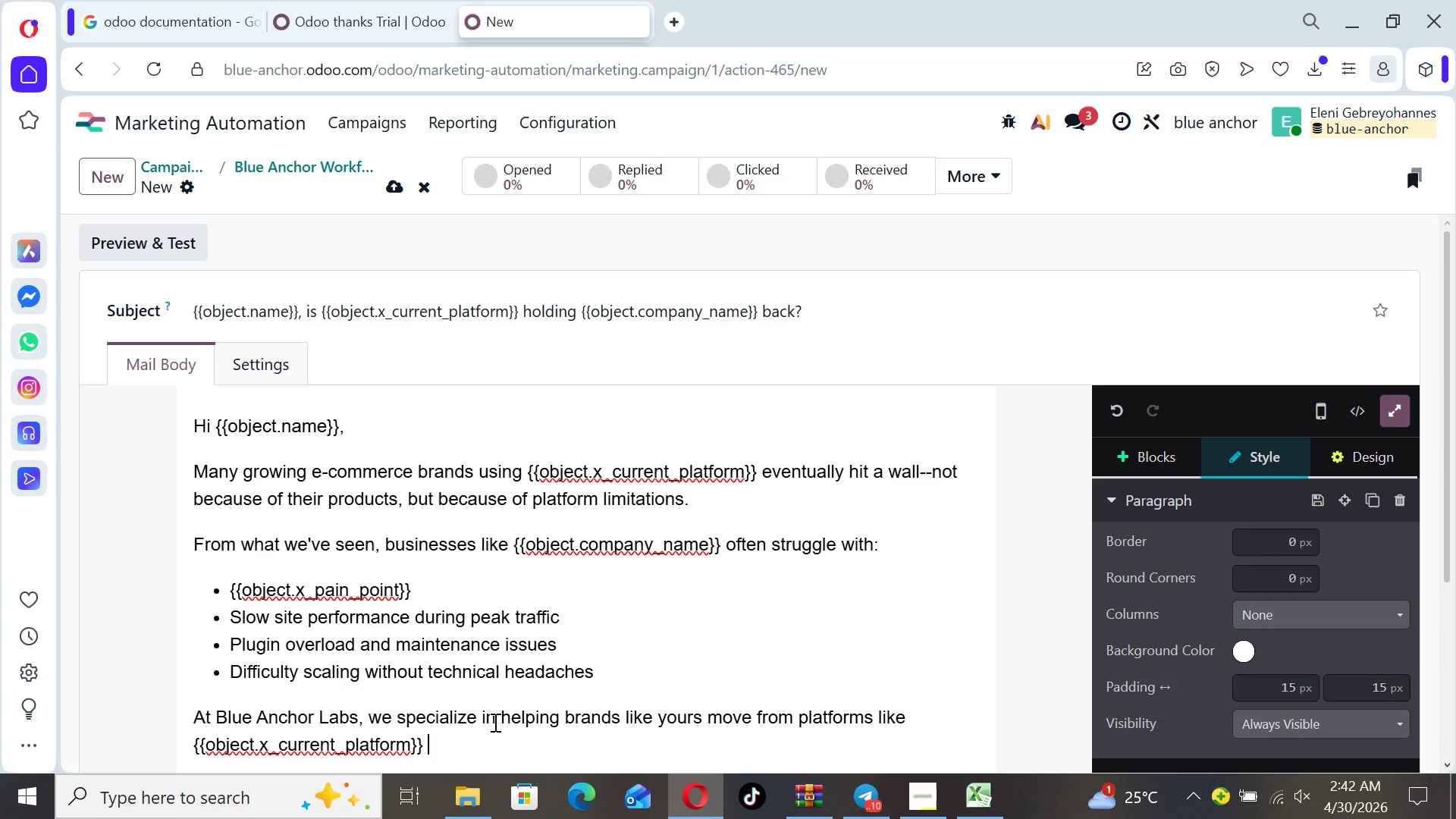 
wait(7.02)
 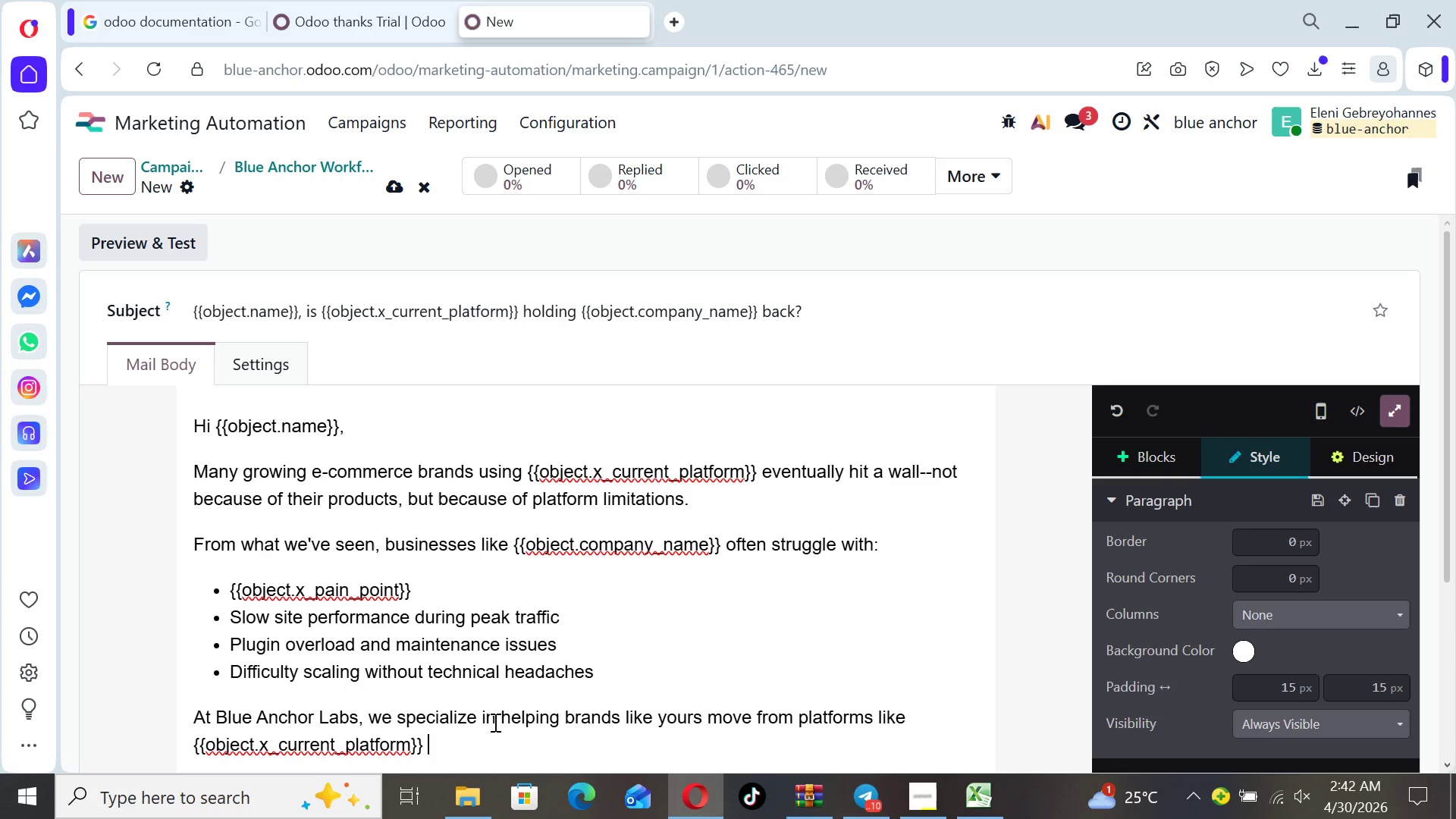 
key(Minus)
 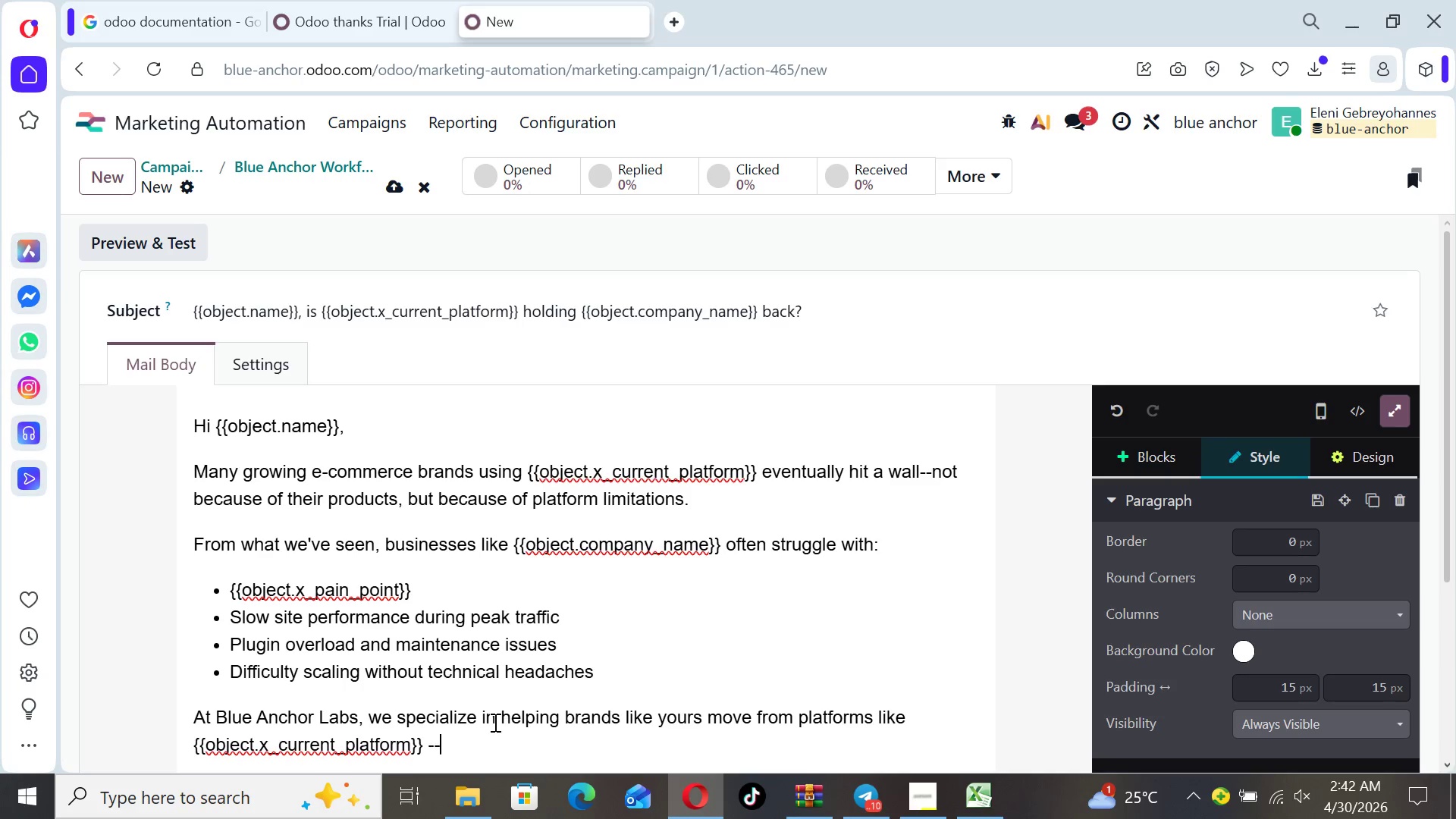 
key(Minus)
 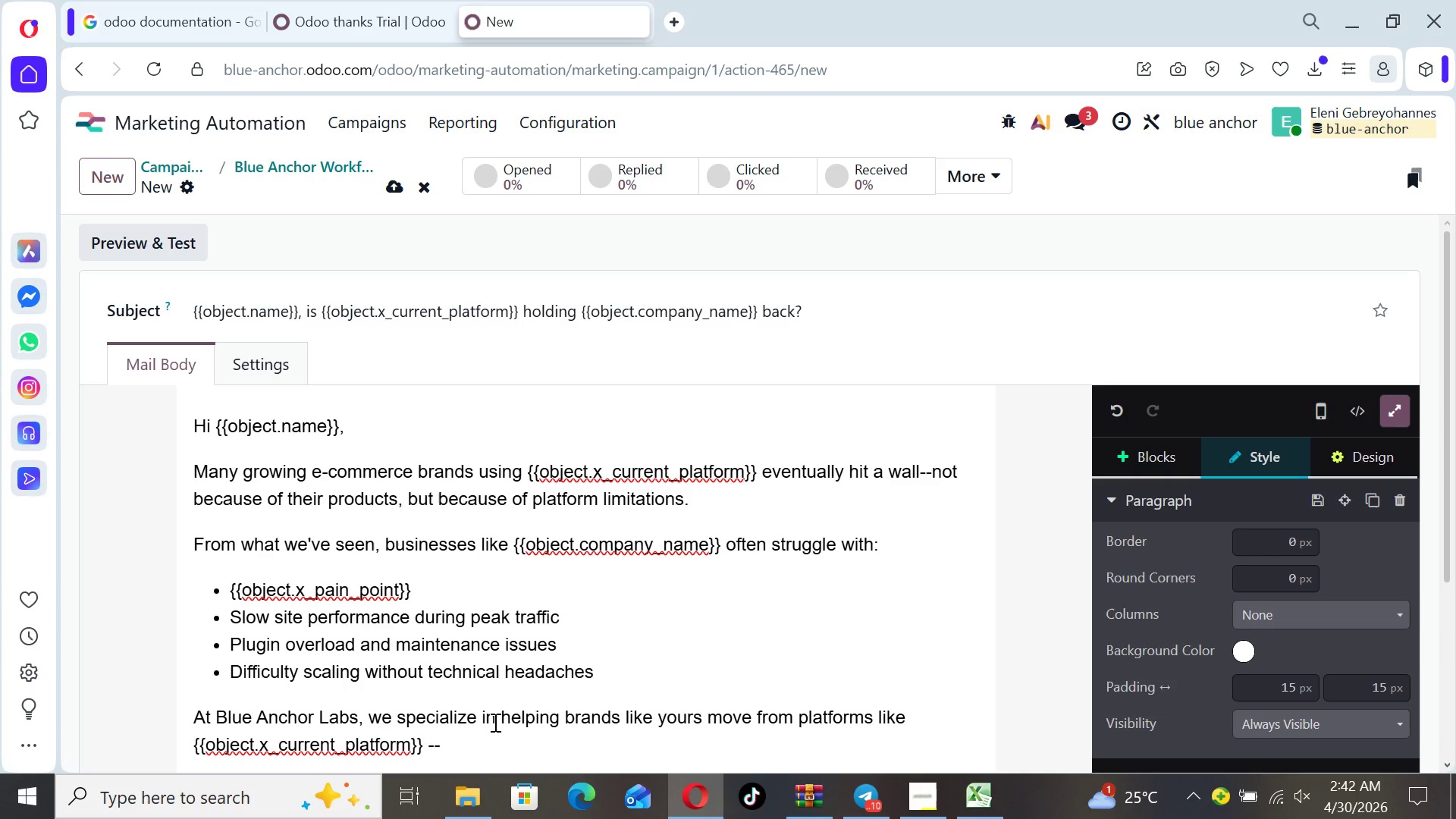 
type( Shopify without )
 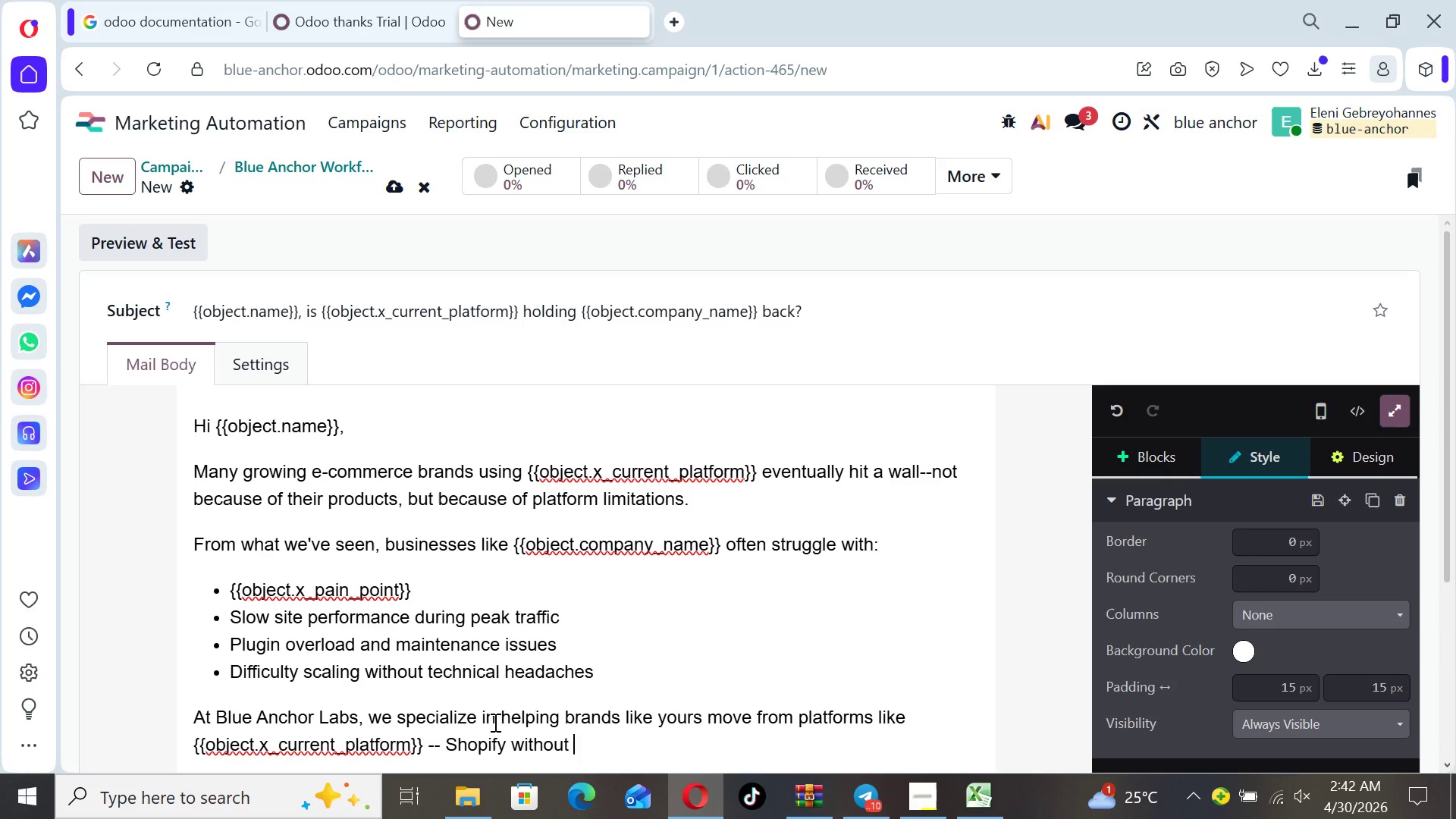 
type(losing data, traffic, or revenue.)
 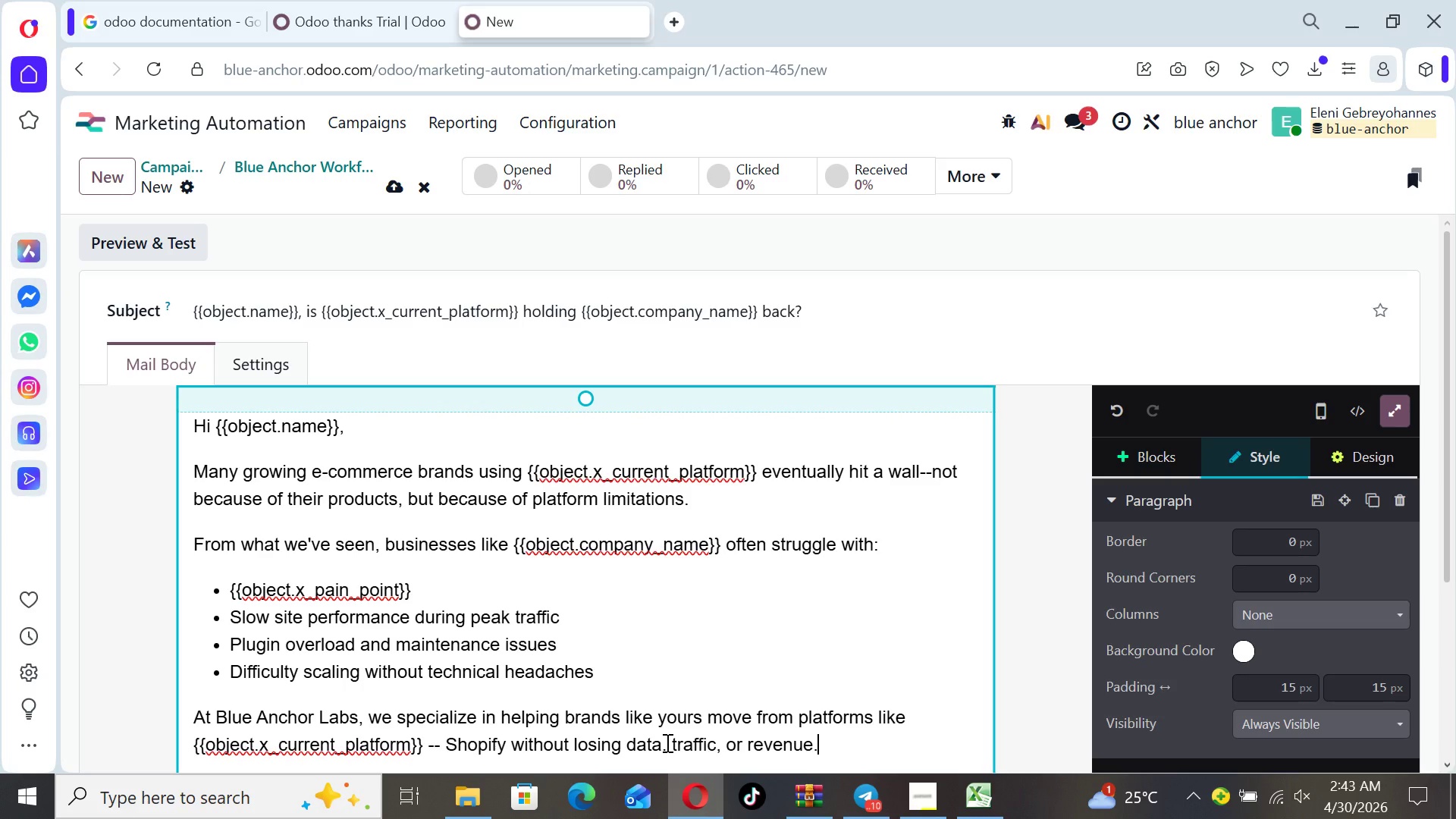 
wait(20.08)
 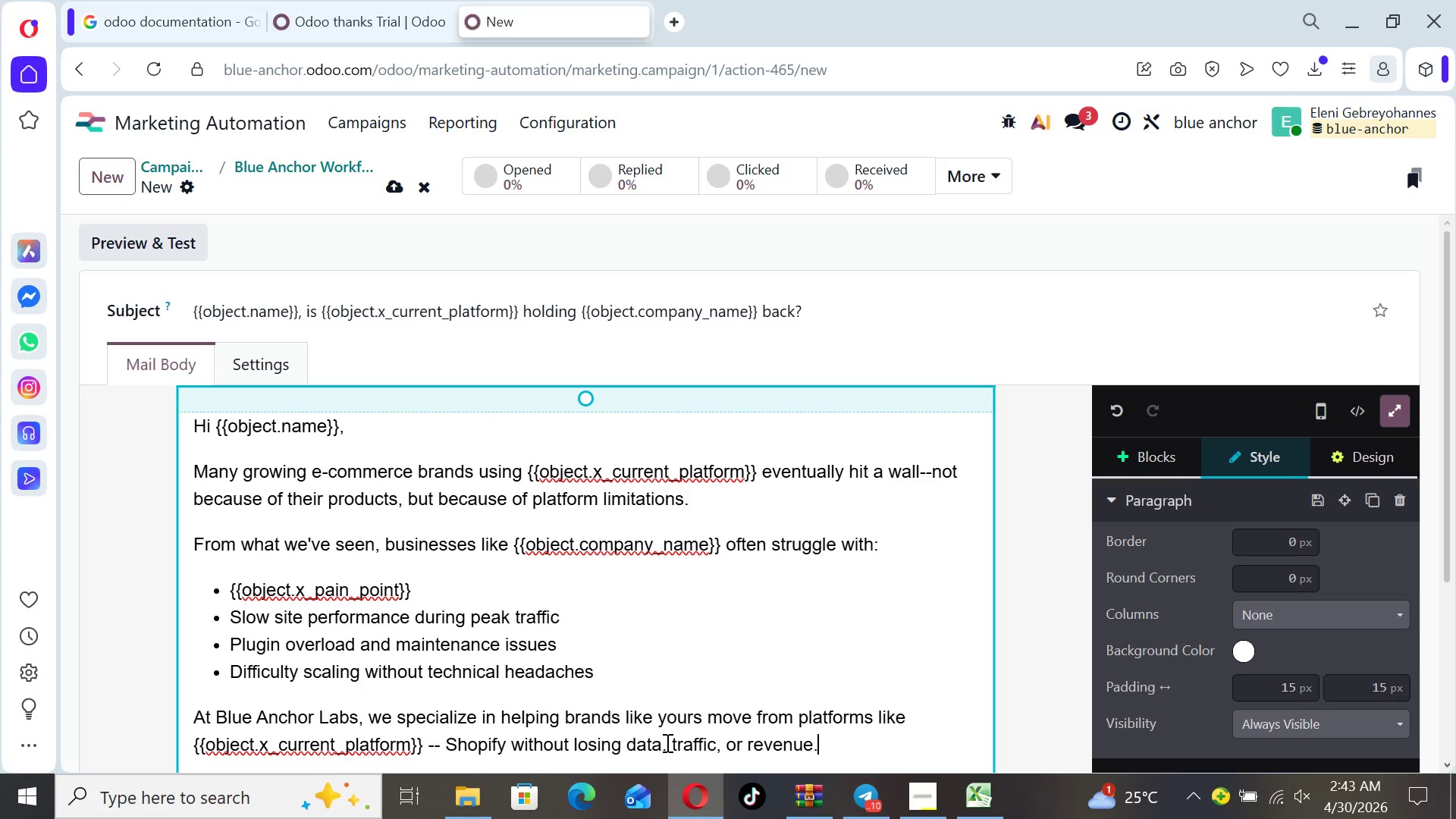 
key(Enter)
 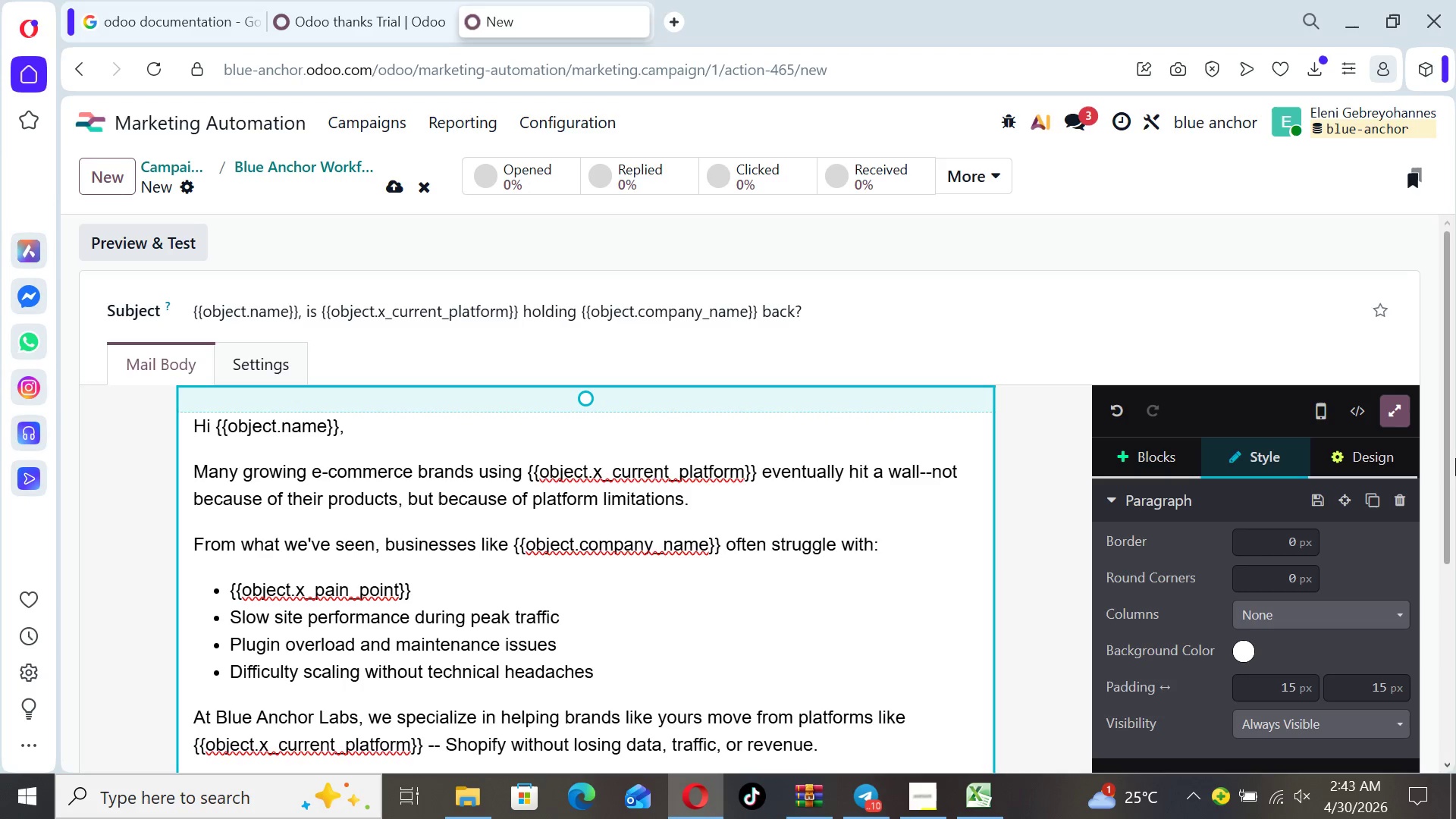 
left_click_drag(start_coordinate=[1452, 444], to_coordinate=[1455, 592])
 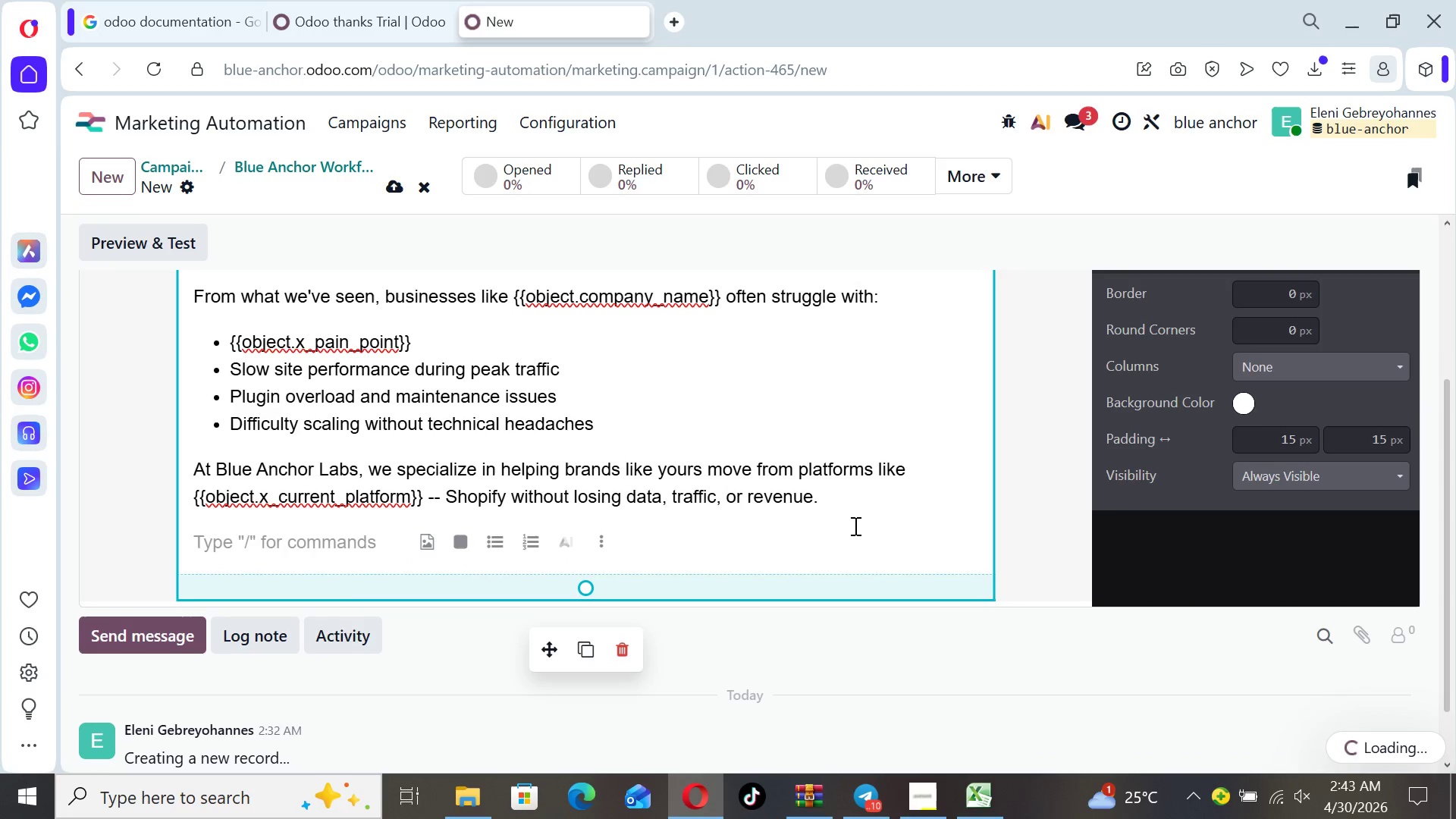 
type(We've helped )
 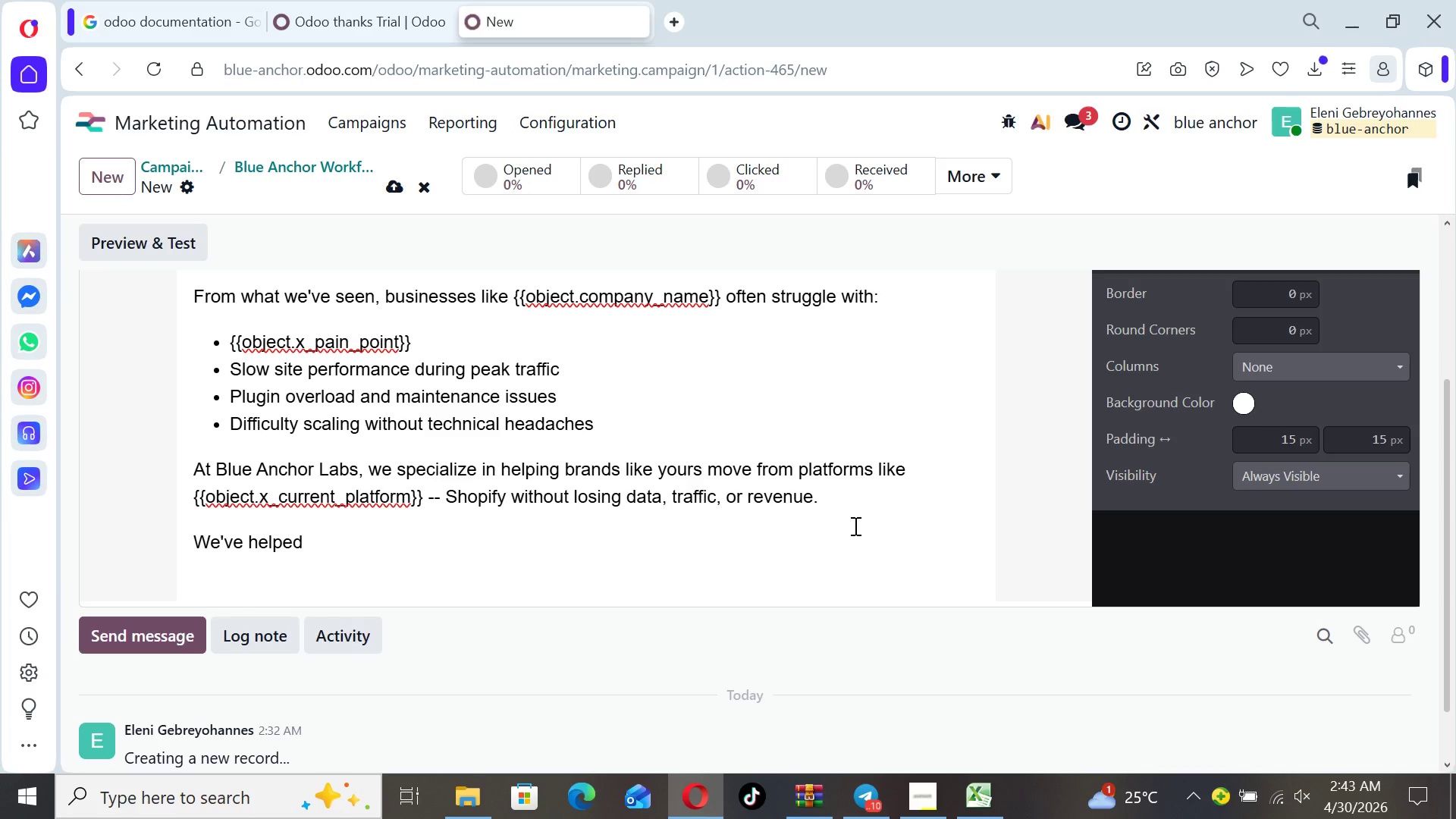 
type(scaling businesses )
 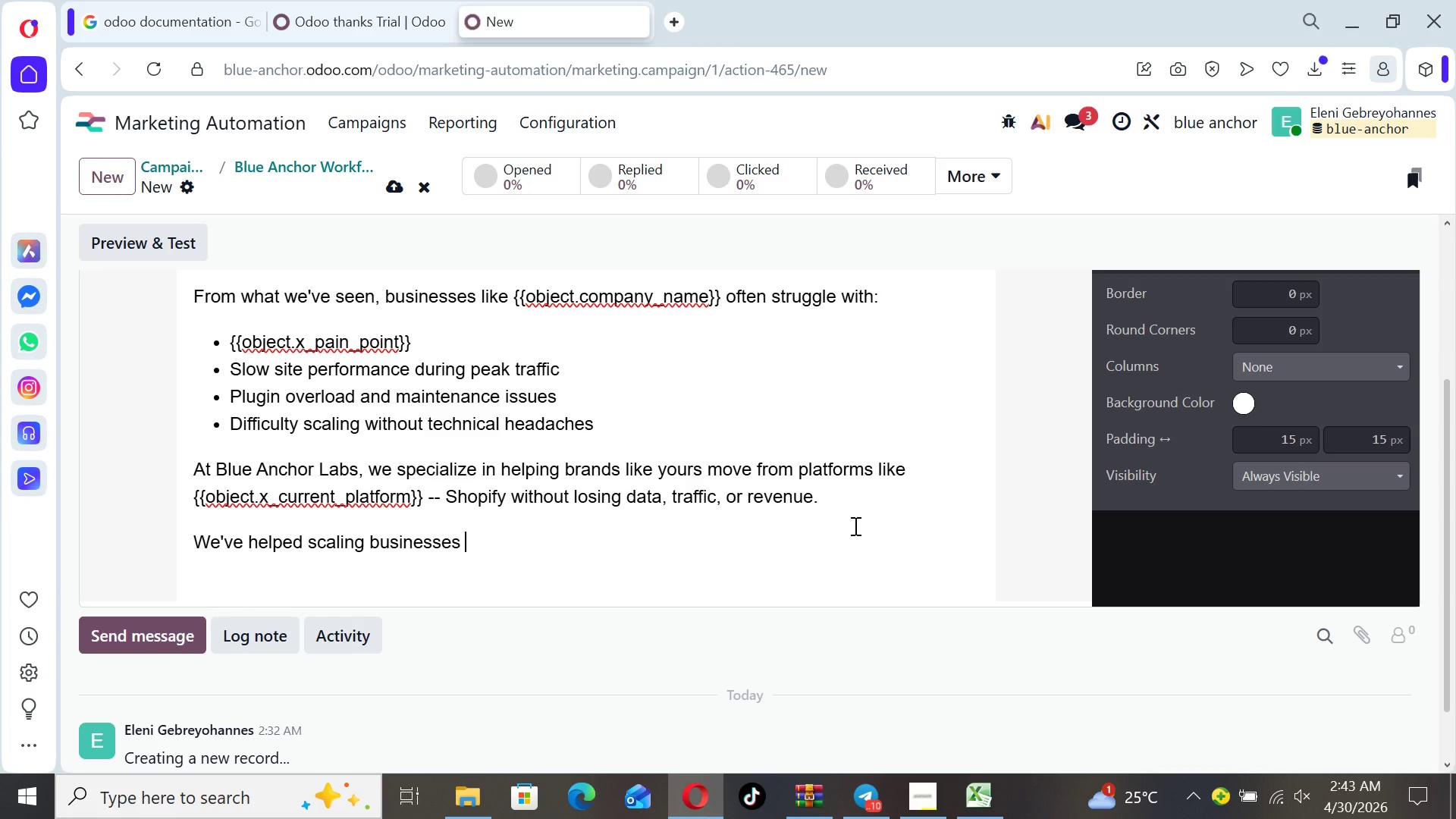 
type(turn migration into a a)
key(Backspace)
type(gra)
key(Backspace)
type(owth)
 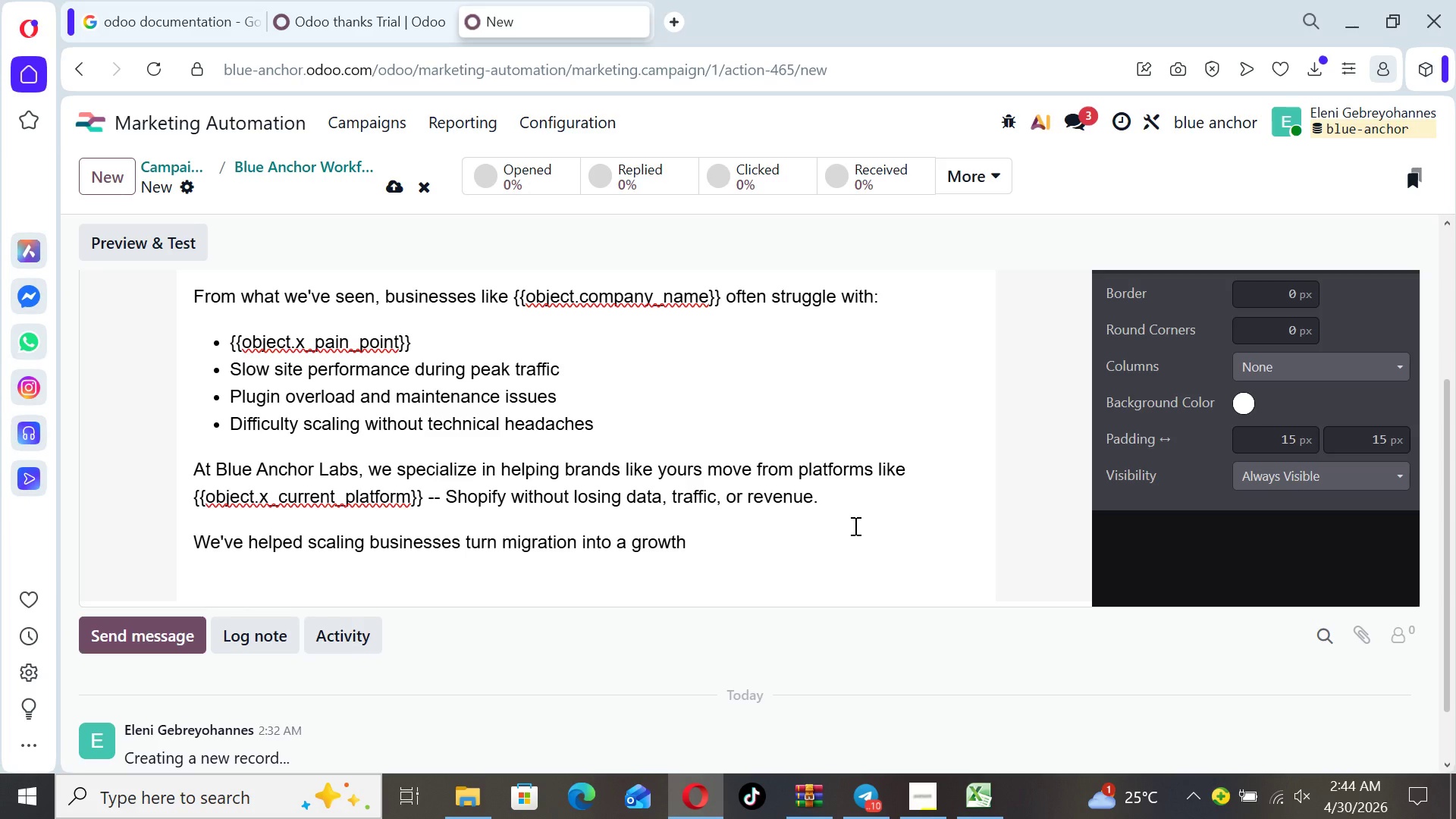 
type( opportunity instead of a a)
key(Backspace)
type(risk)
 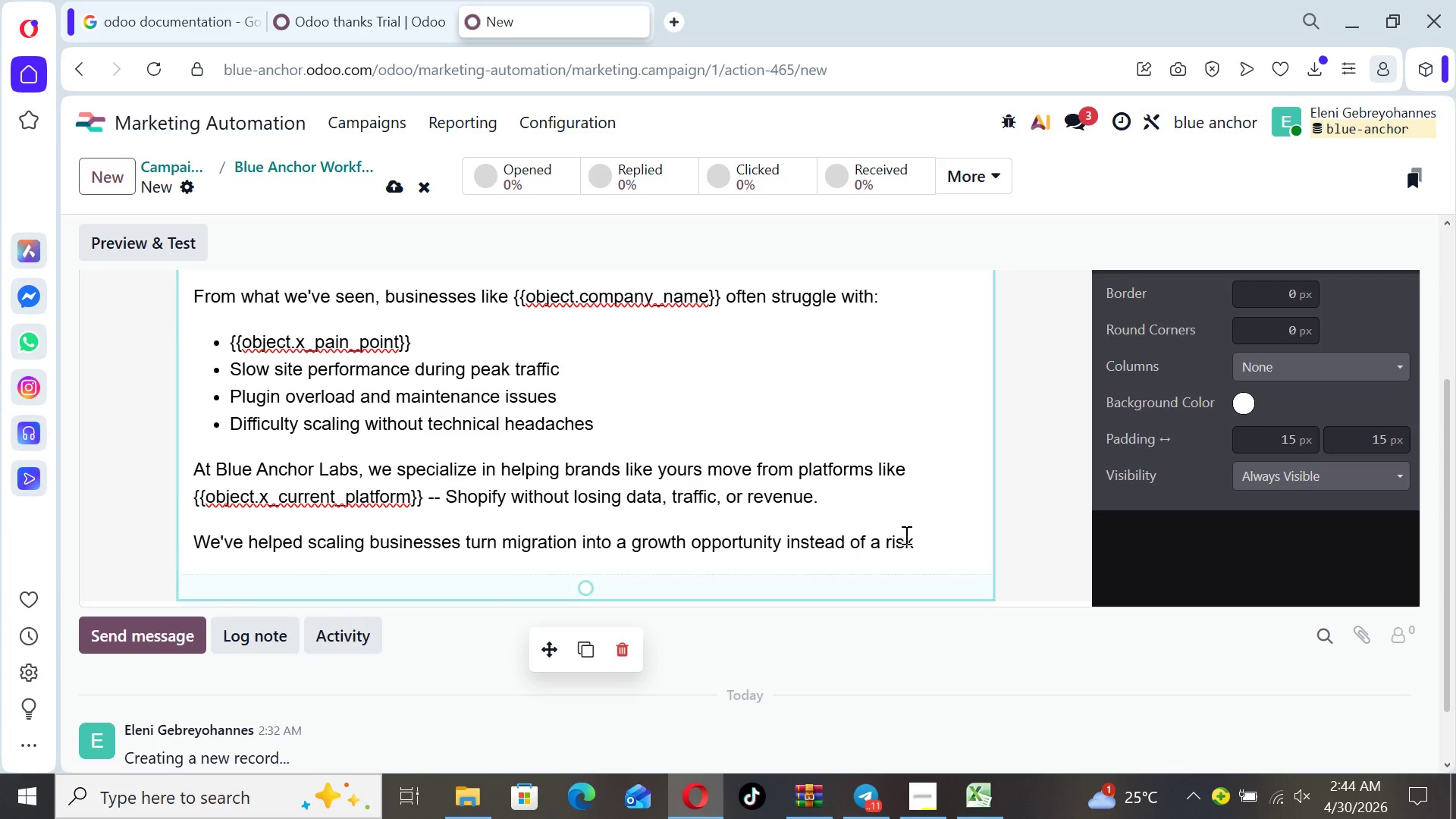 
wait(5.5)
 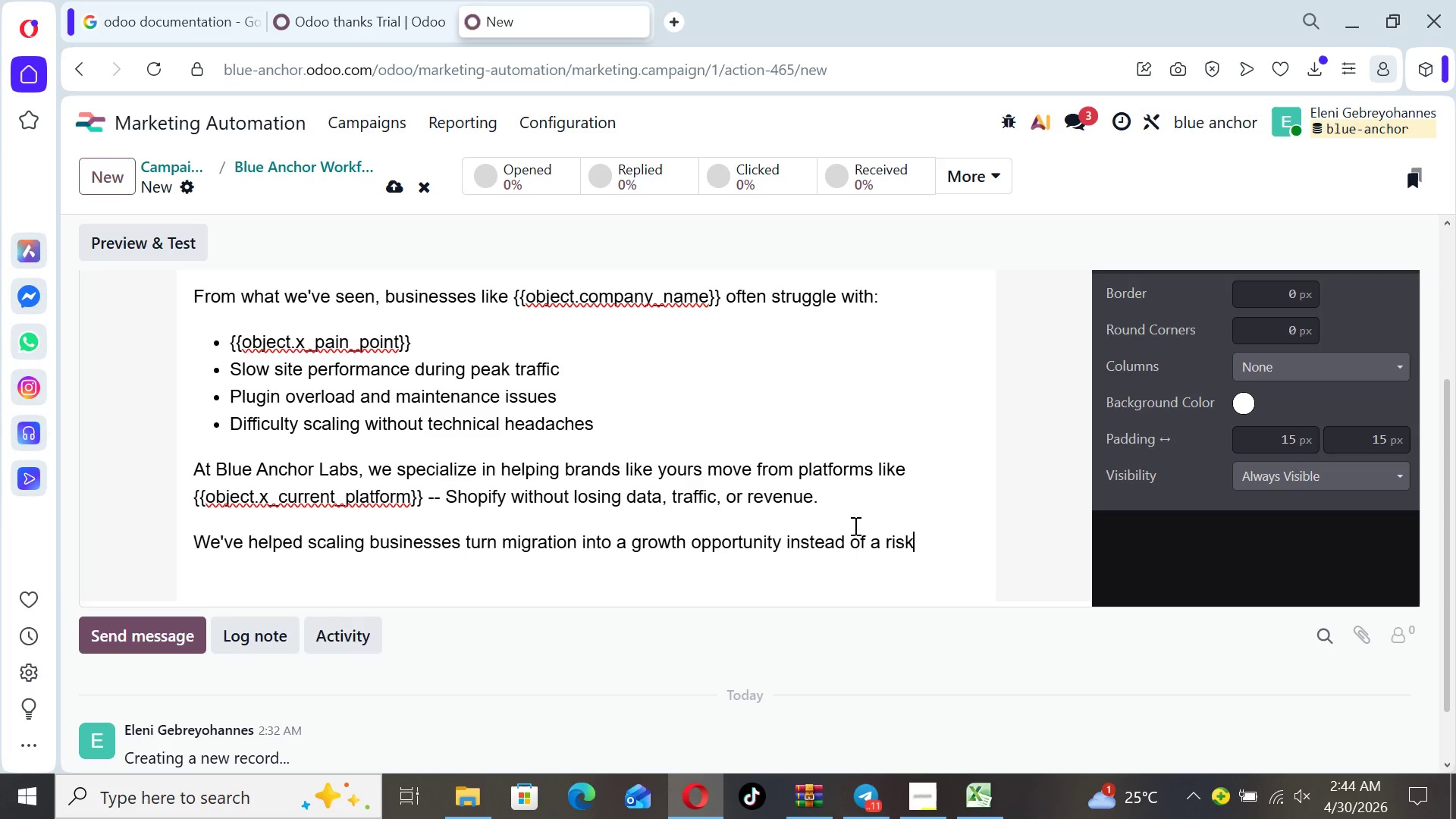 
key(Period)
 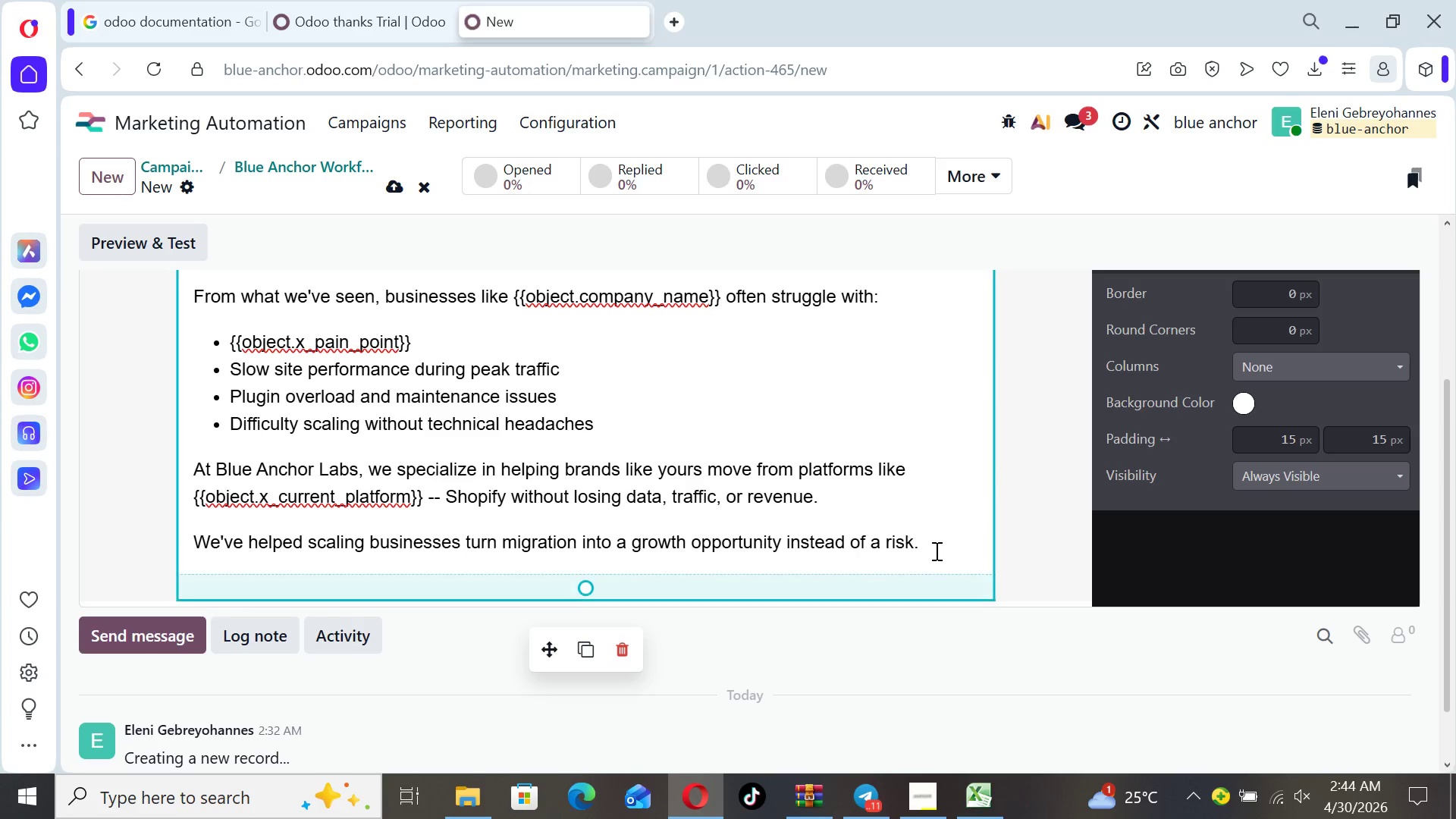 
left_click_drag(start_coordinate=[935, 551], to_coordinate=[634, 553])
 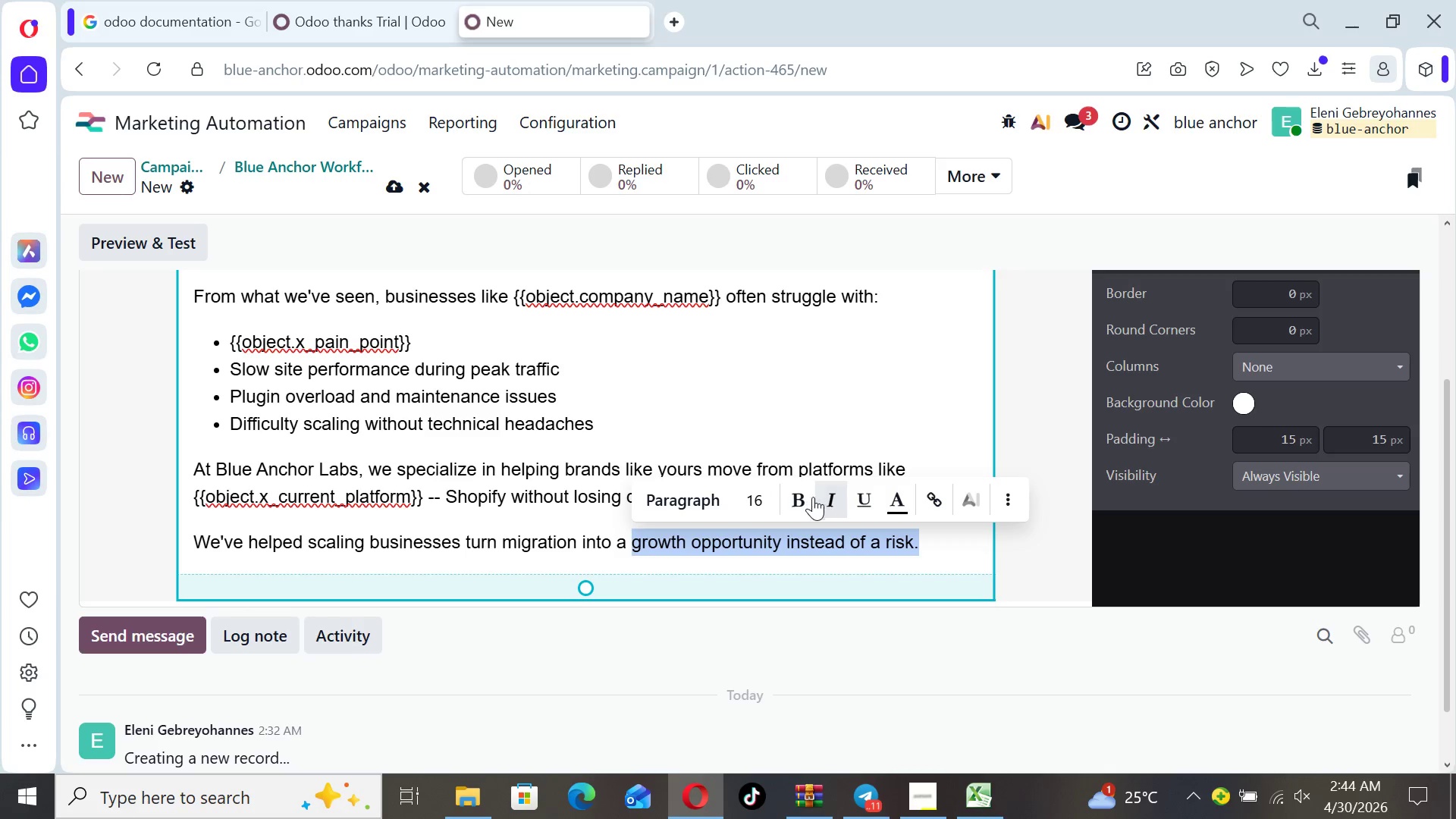 
left_click([802, 497])
 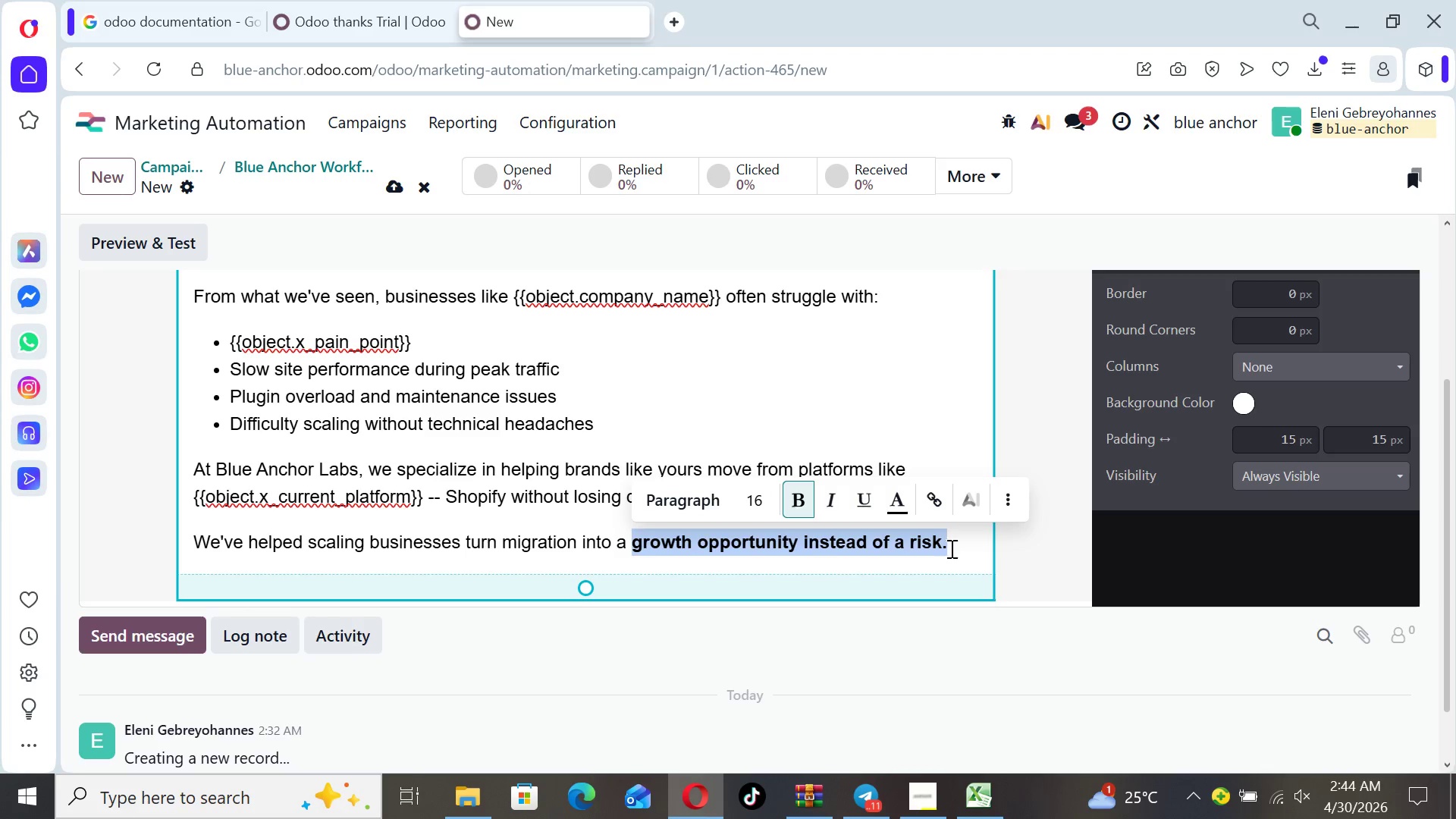 
left_click([954, 550])
 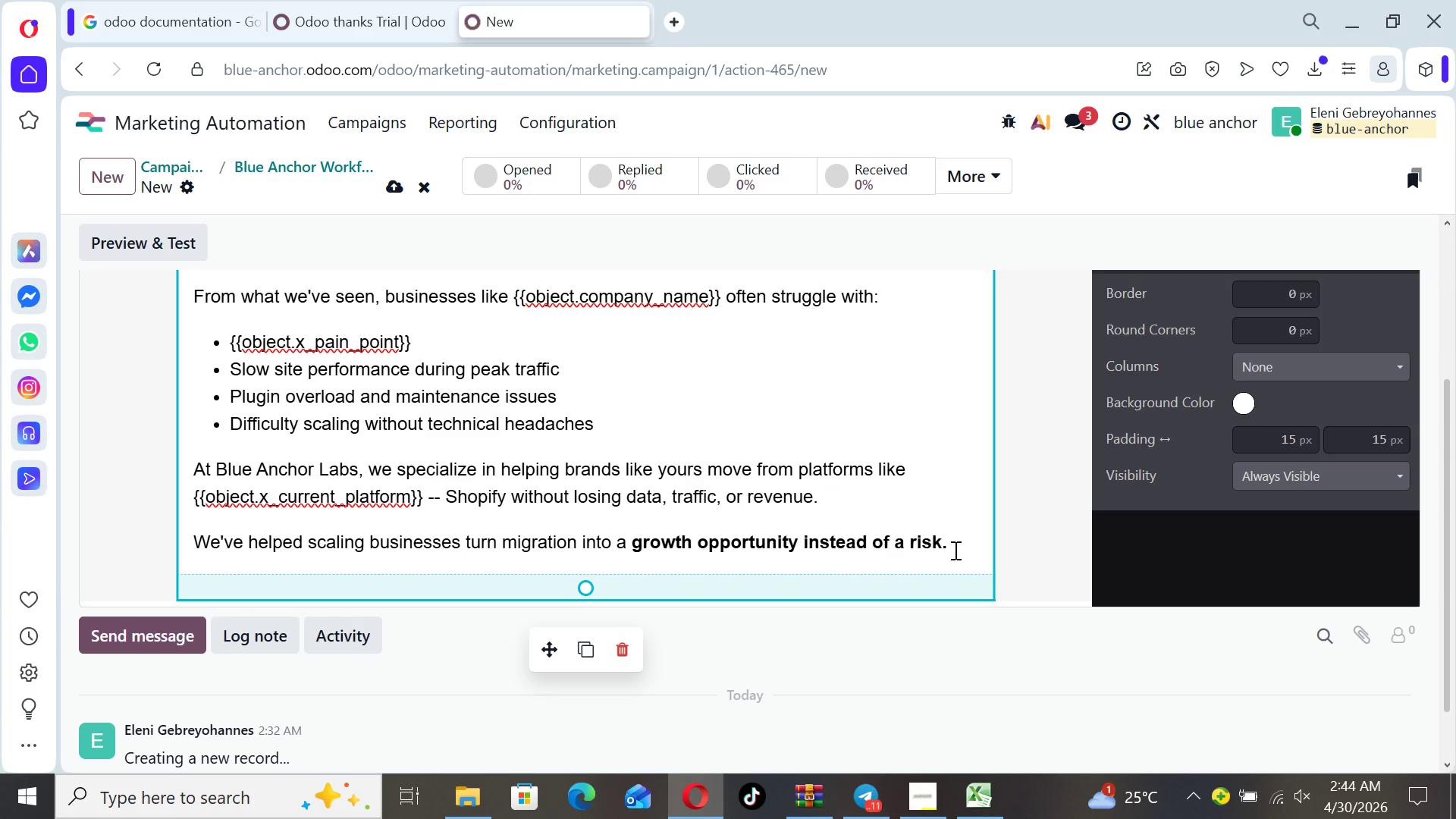 
key(Enter)
 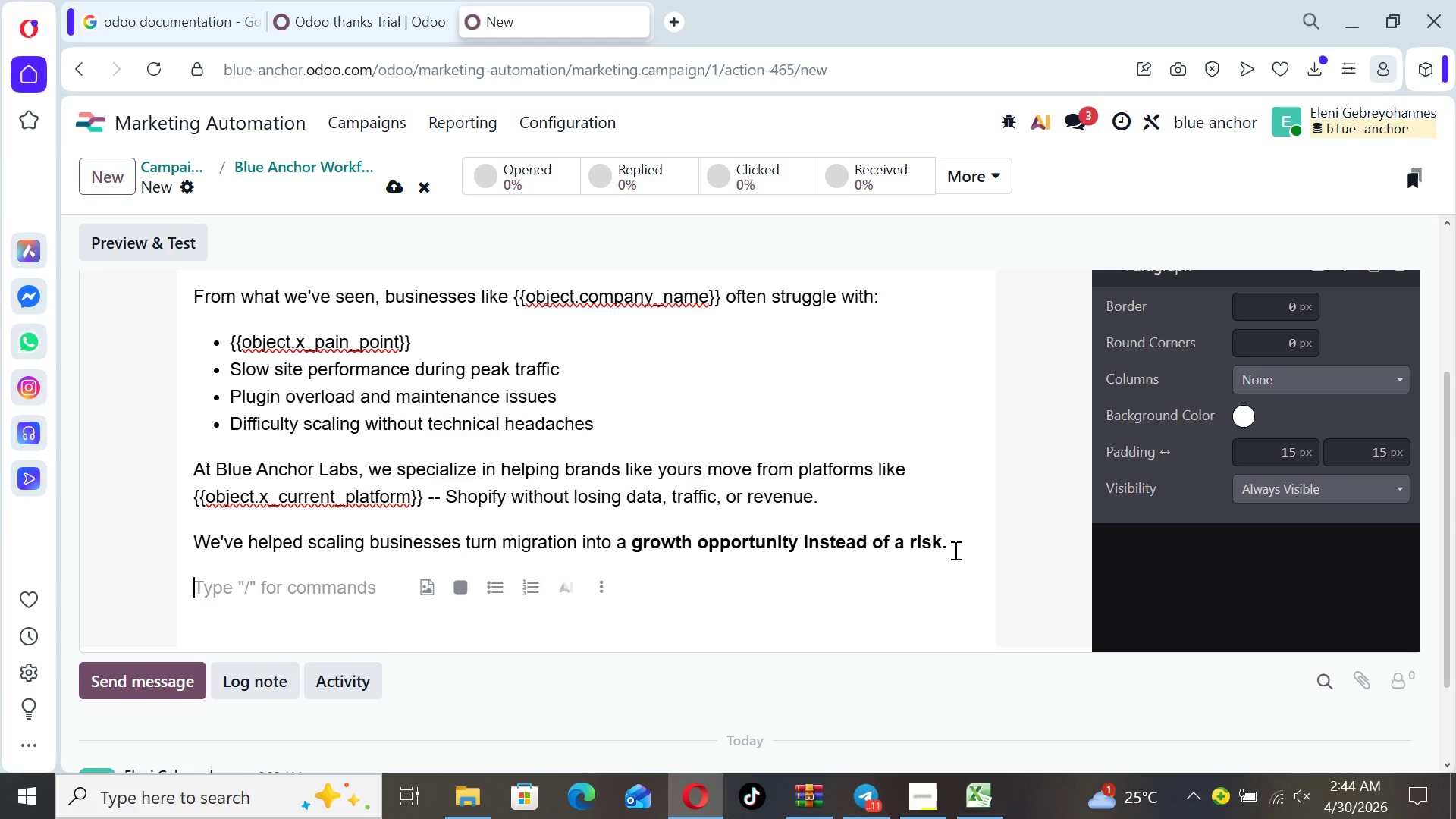 
type(The result)
 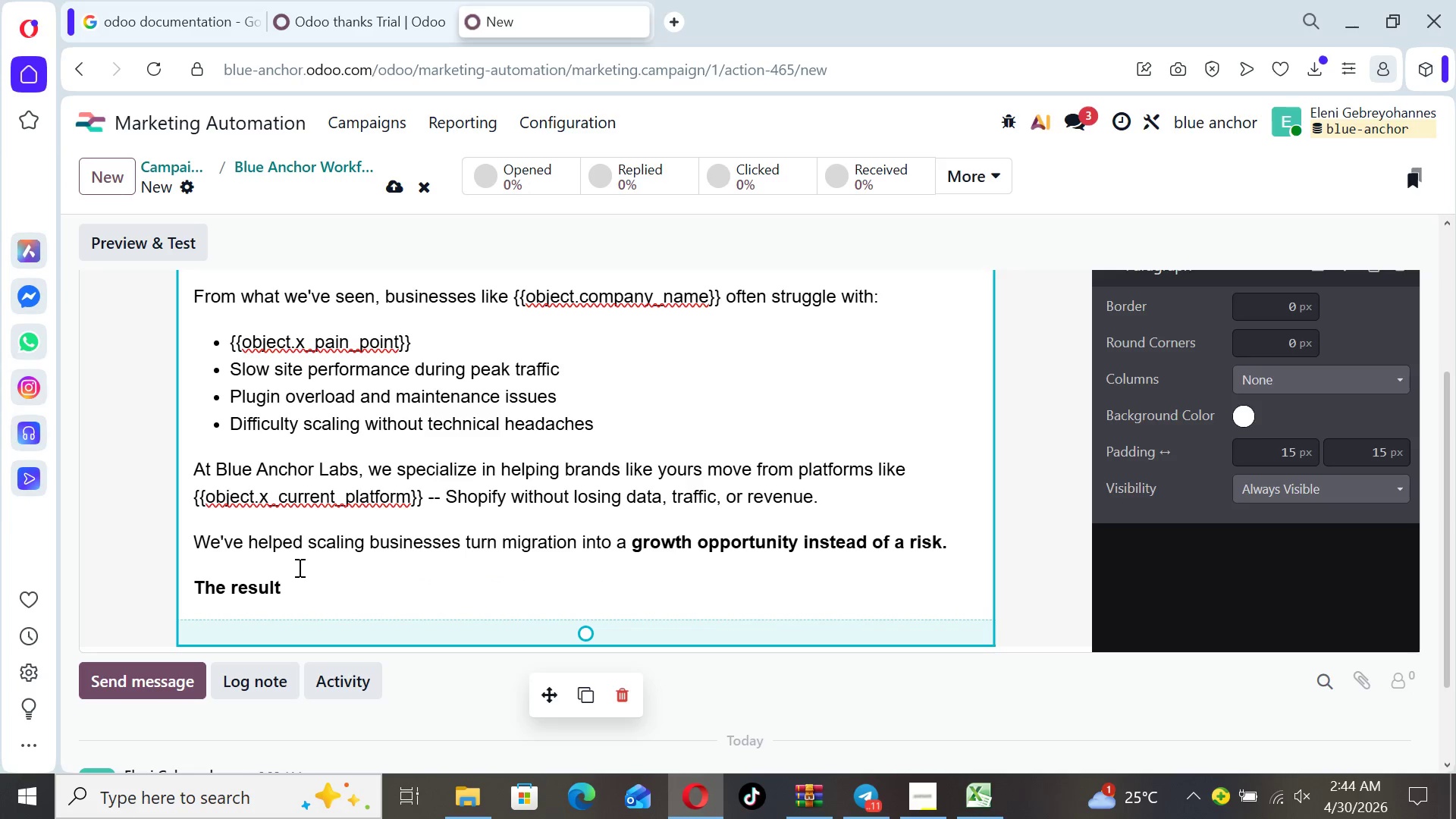 
left_click_drag(start_coordinate=[290, 576], to_coordinate=[195, 582])
 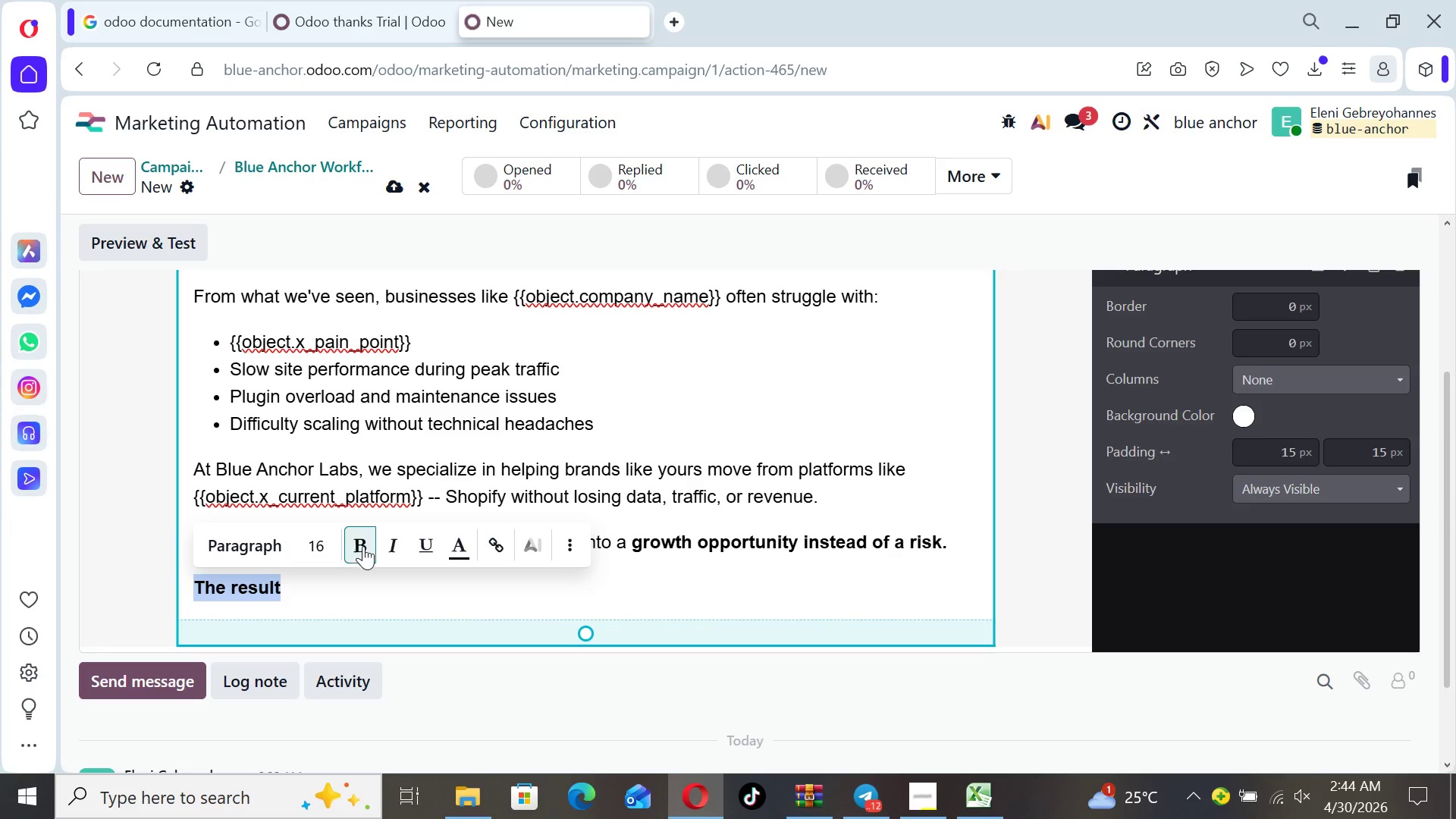 
left_click([364, 546])
 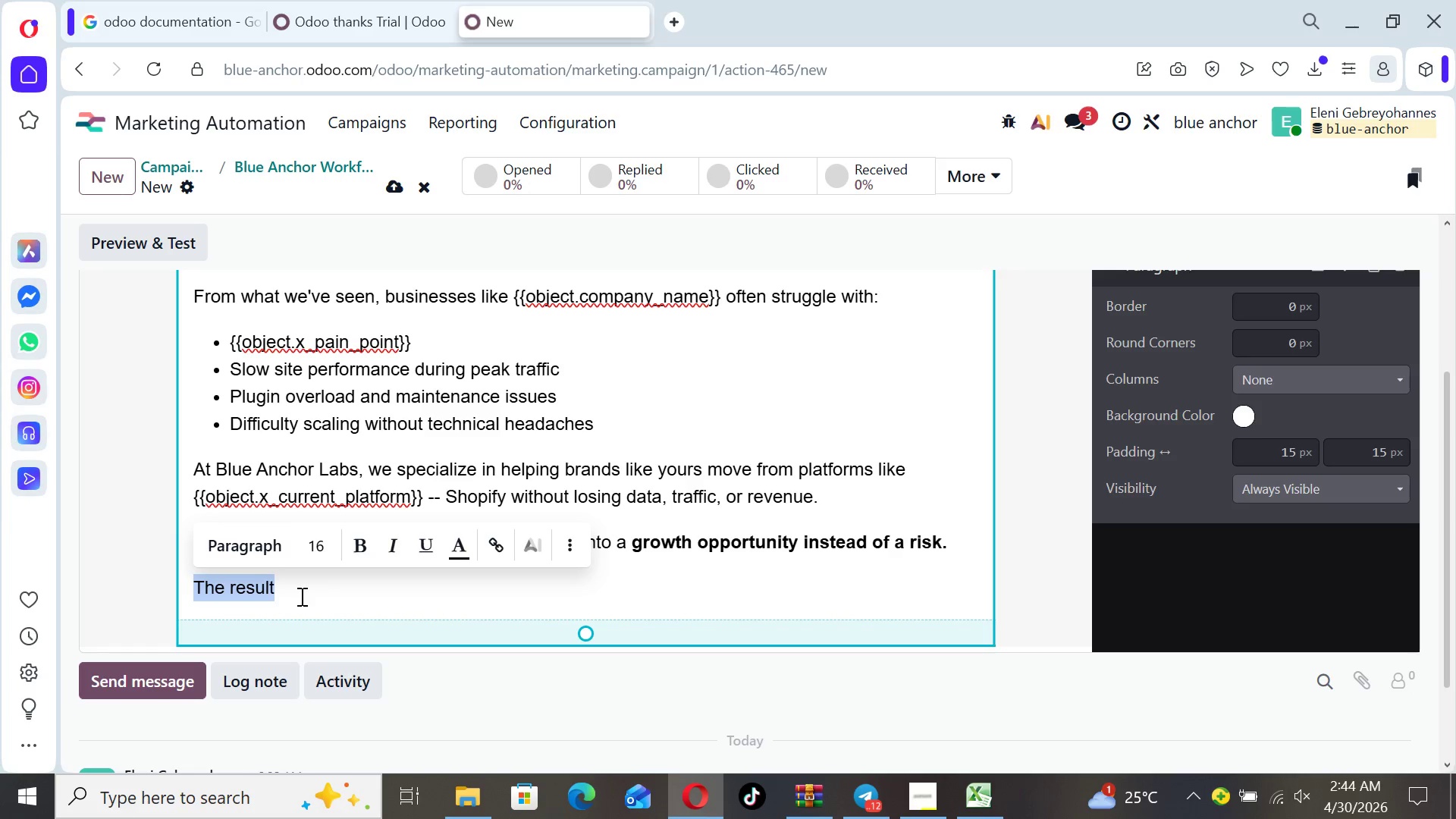 
left_click([292, 596])
 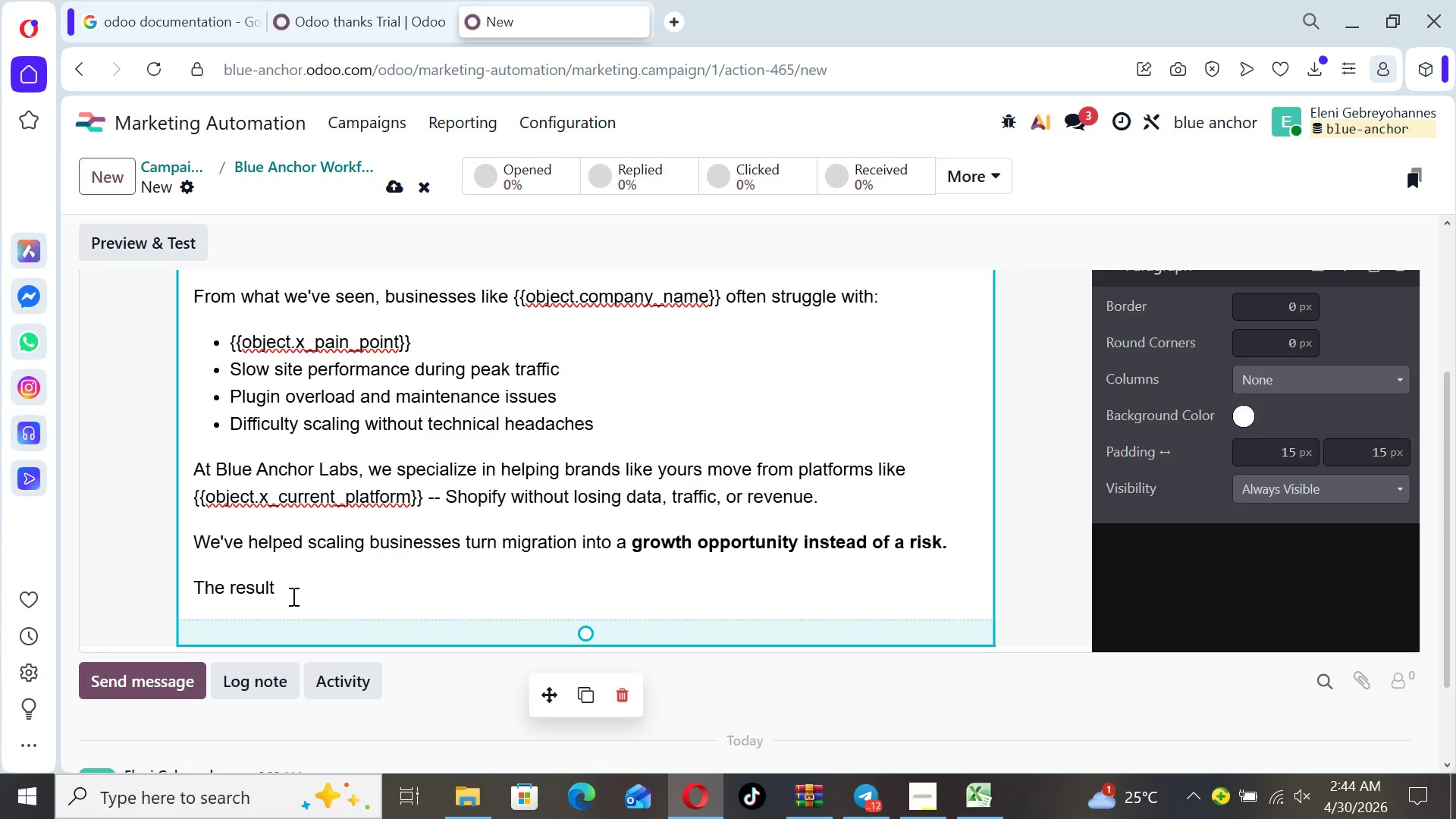 
key(Space)
 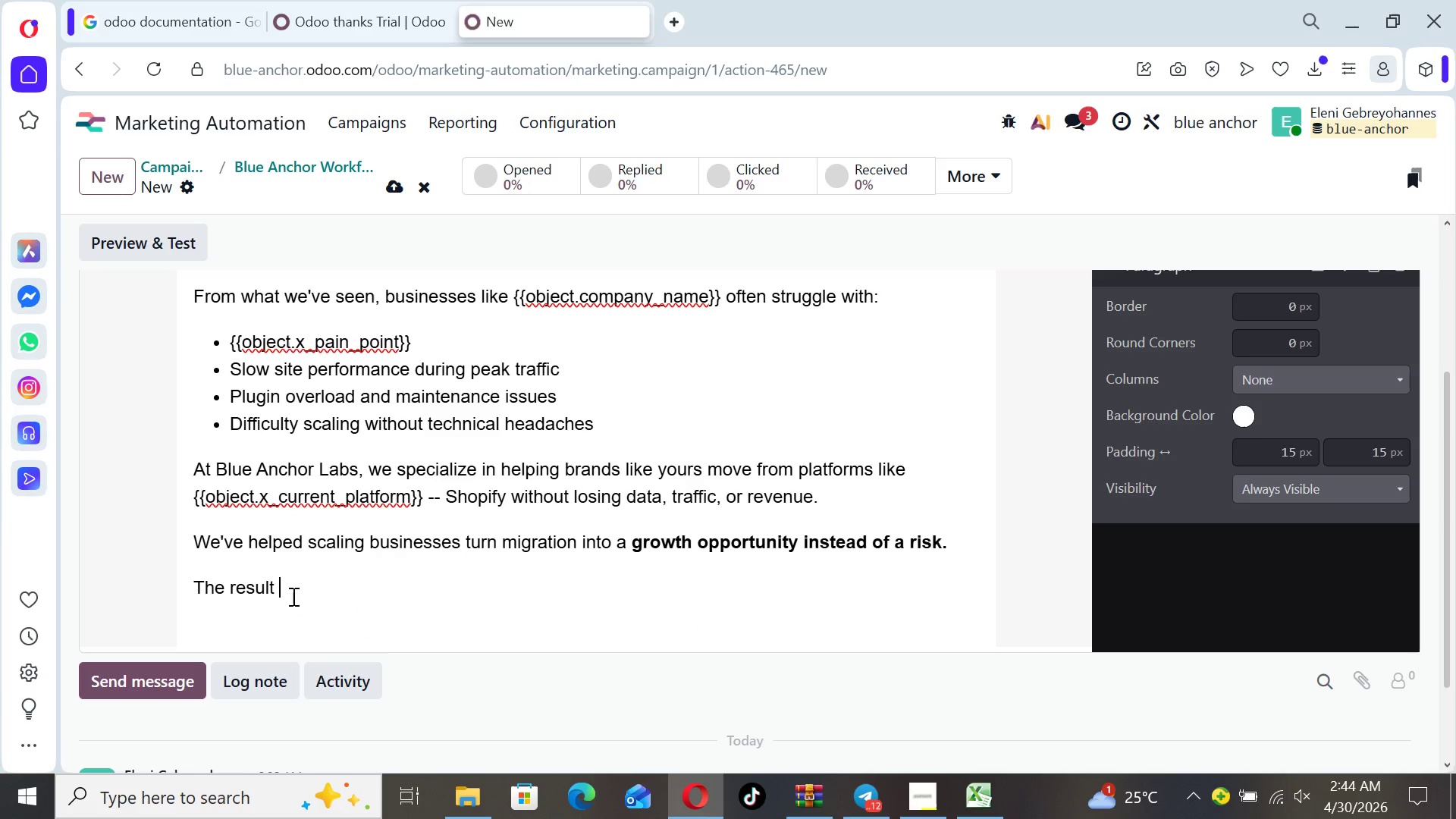 
key(Backspace)
 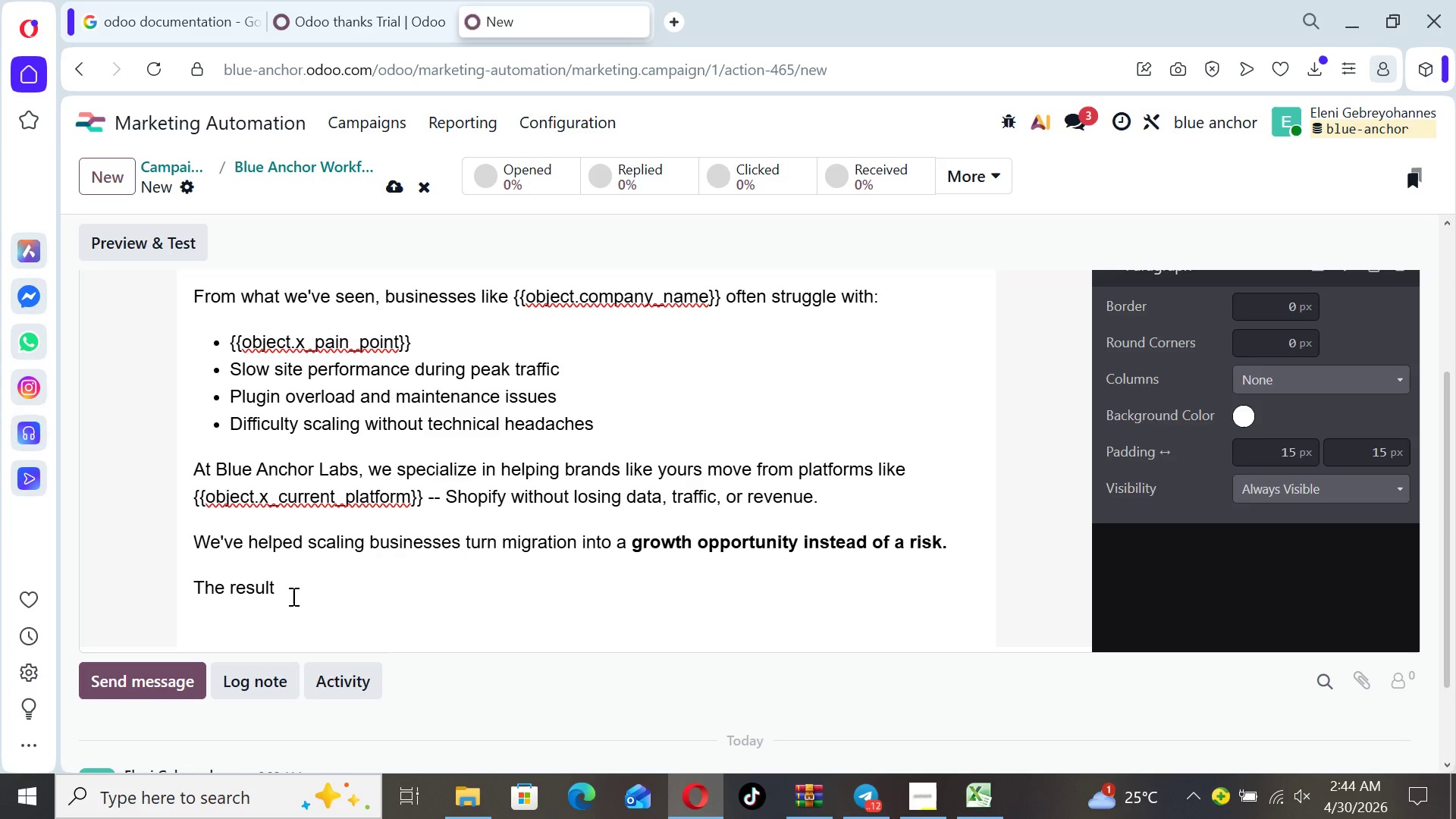 
key(CapsLock)
 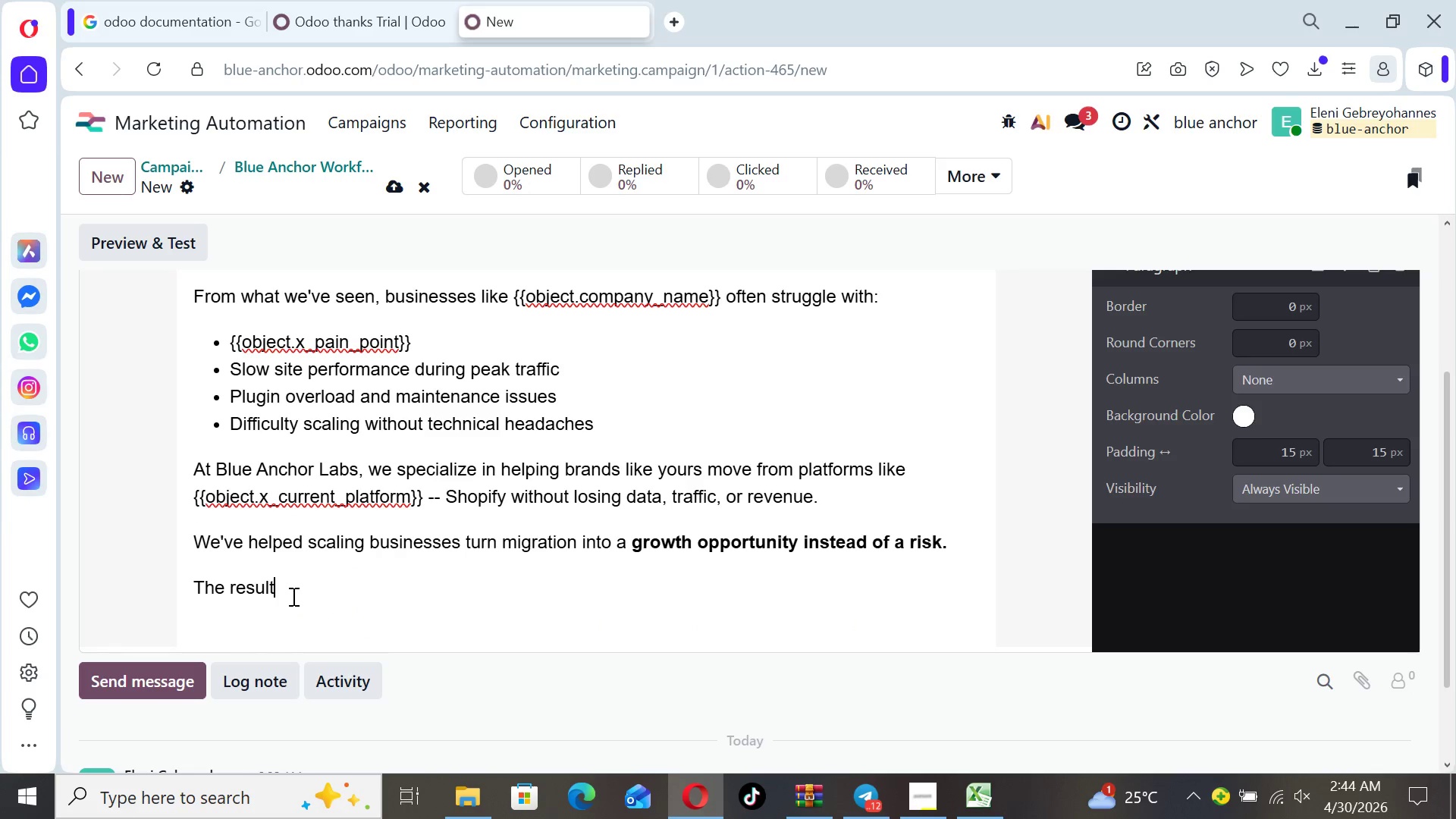 
key(Semicolon)
 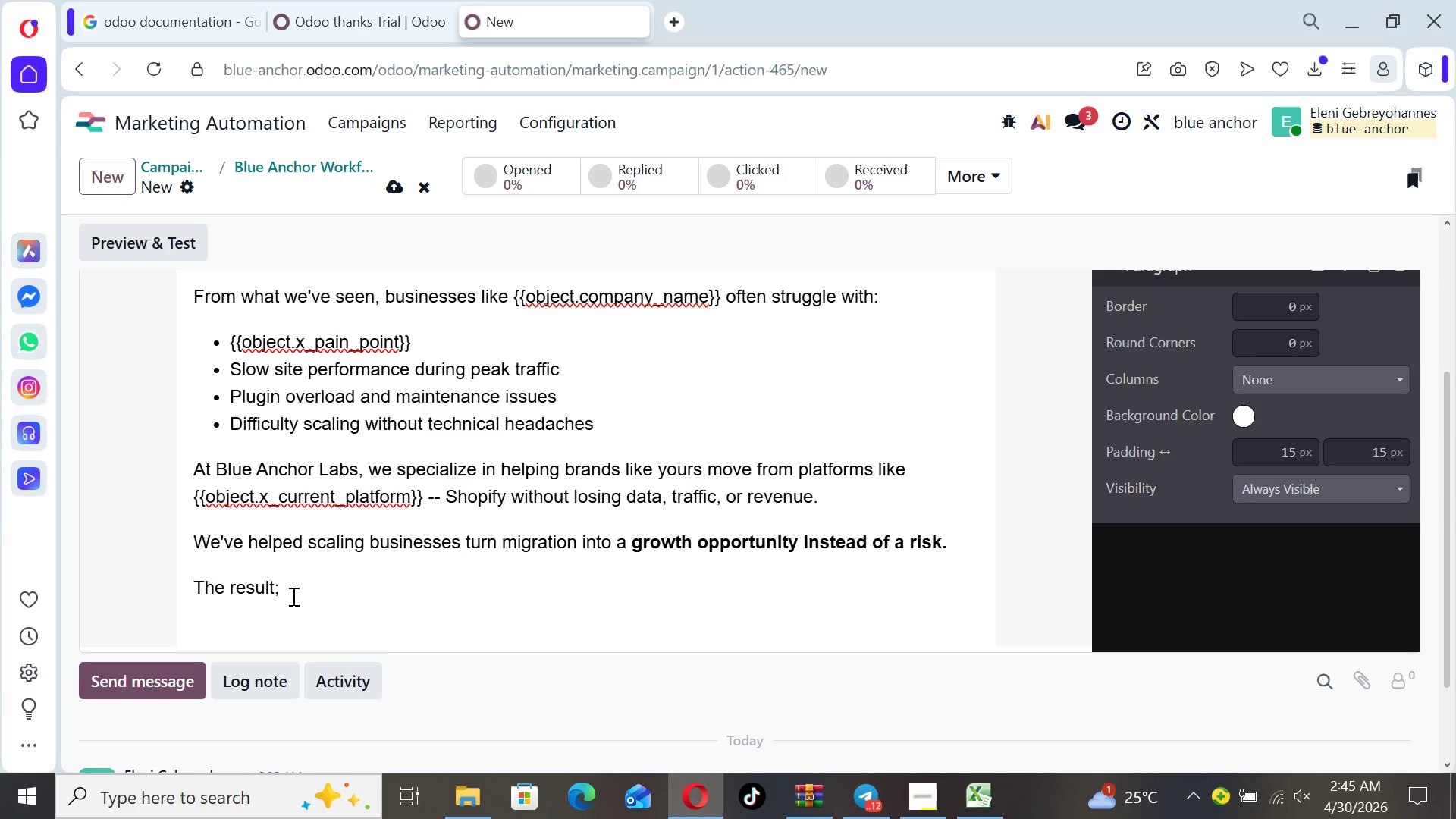 
wait(13.02)
 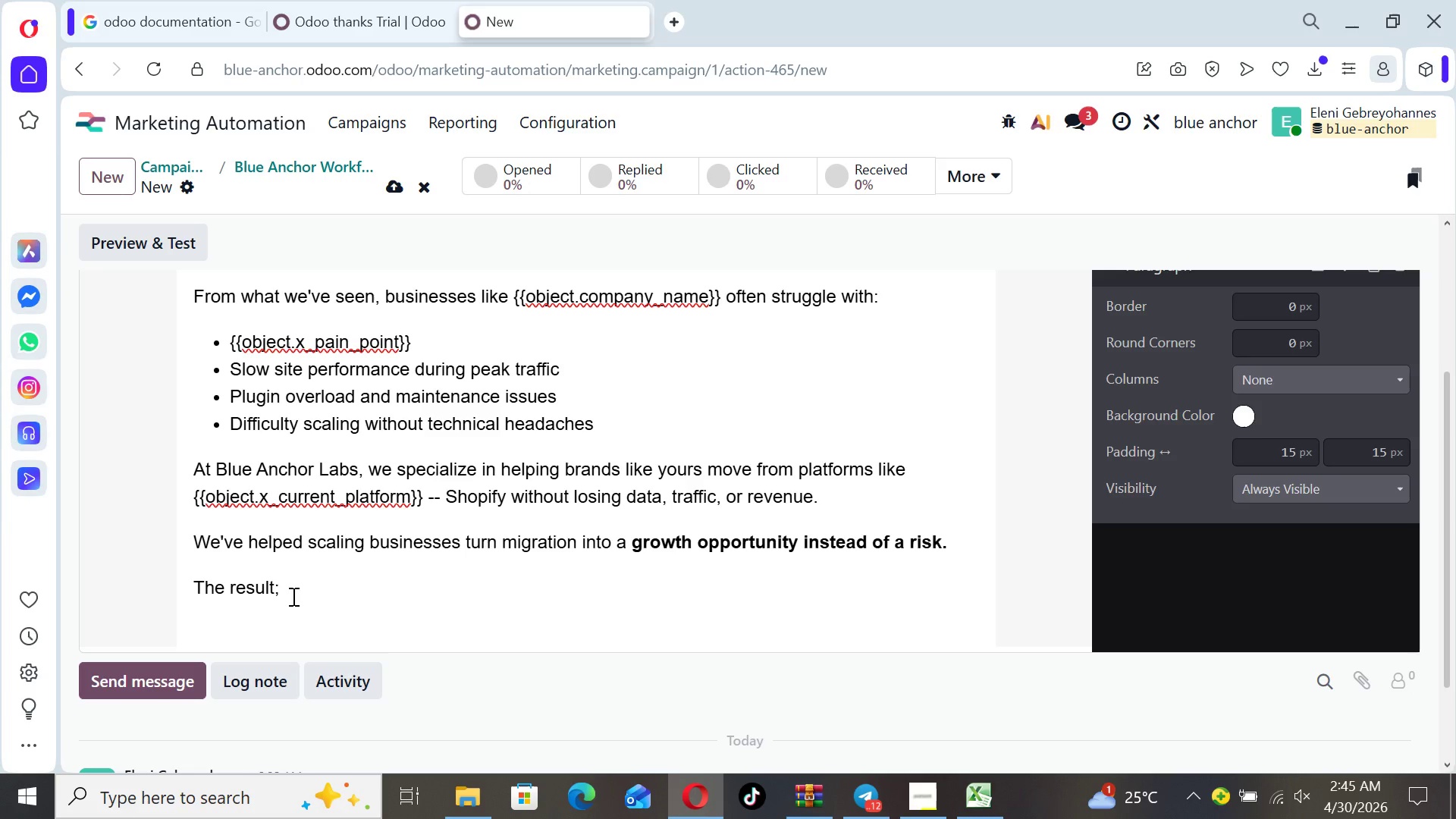 
key(Backspace)
type(: faster stores, lower maintenance costs, and higher )
 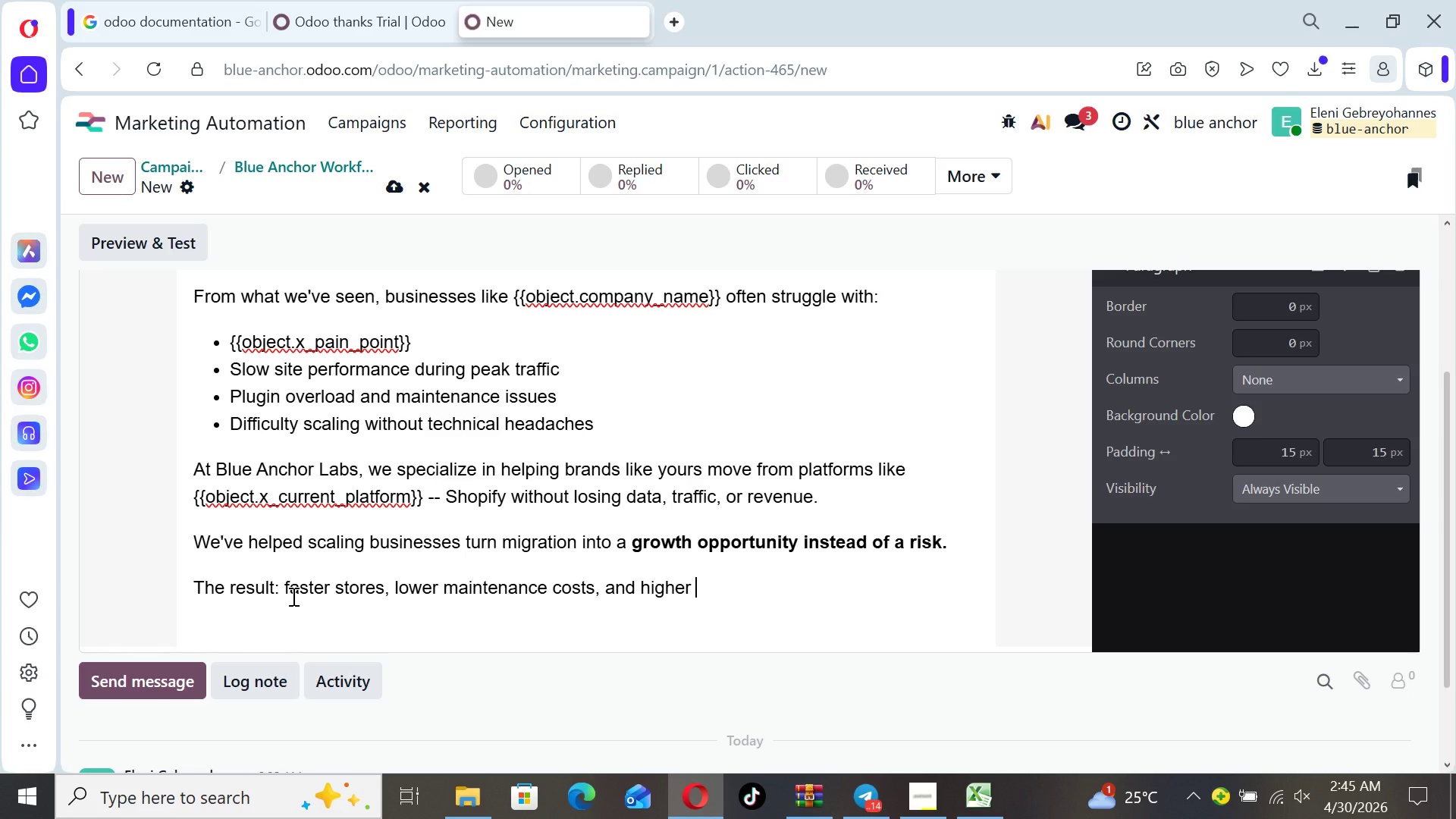 
type(conversion rates)
 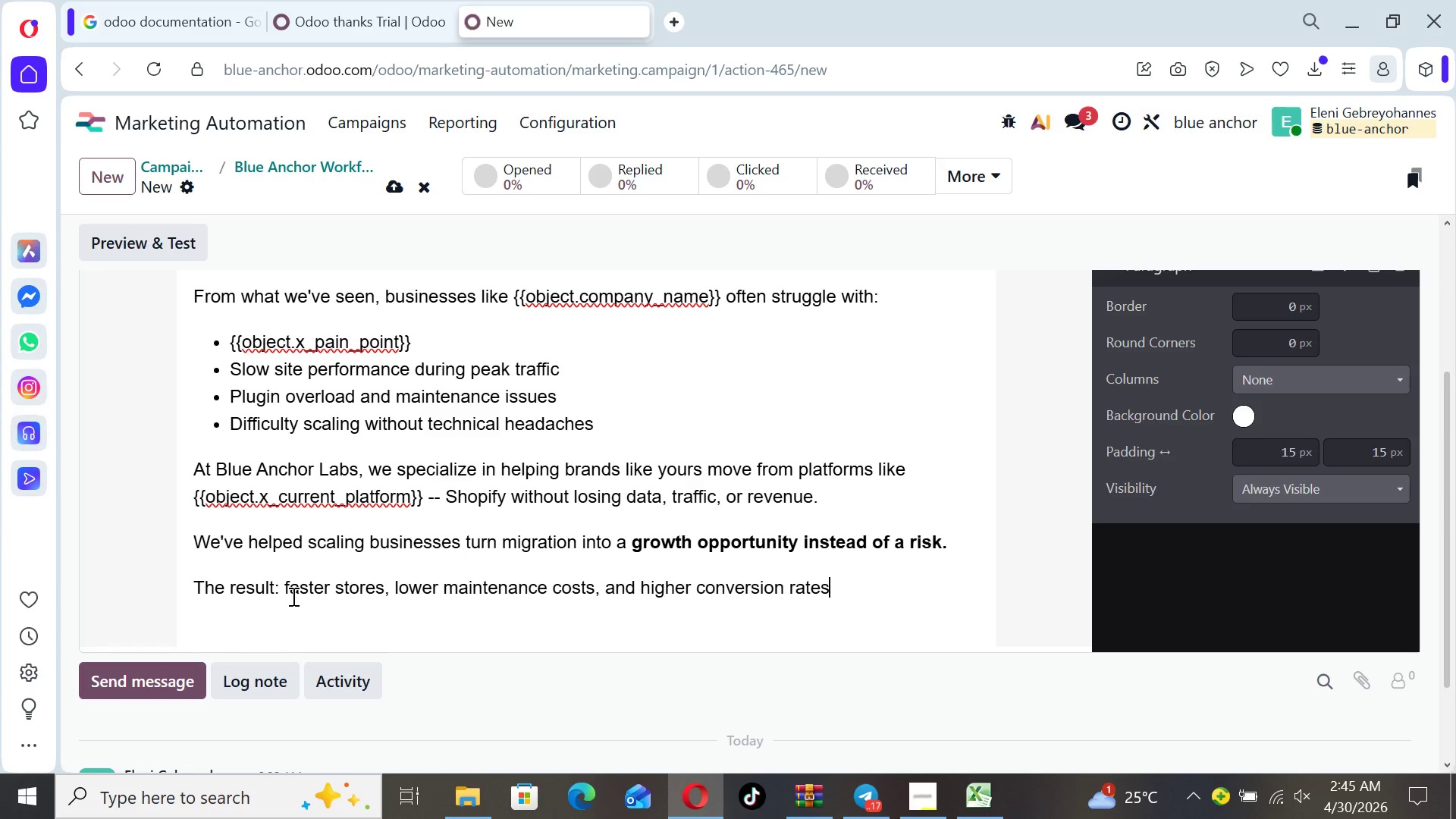 
key(Period)
 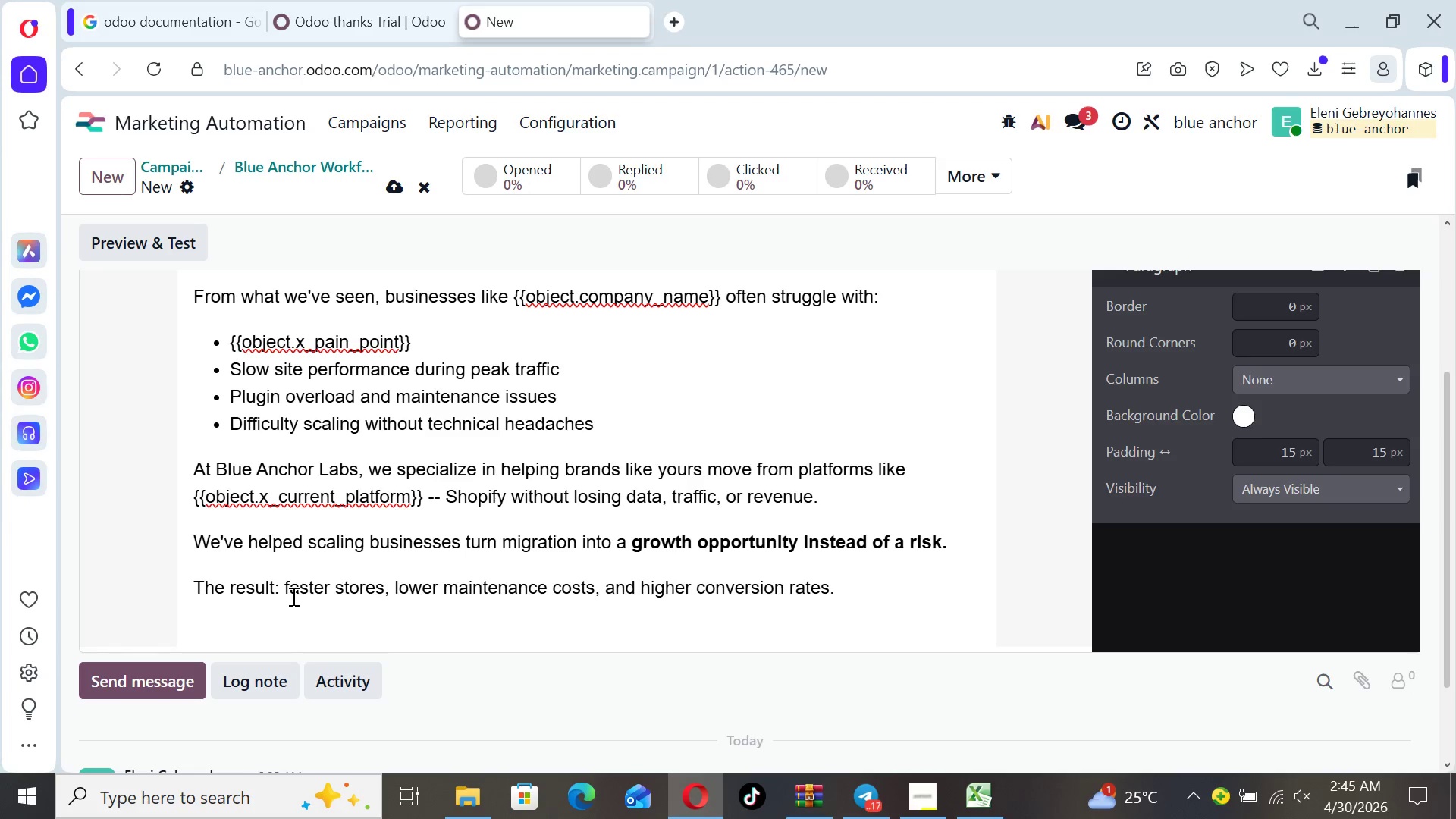 
key(Enter)
 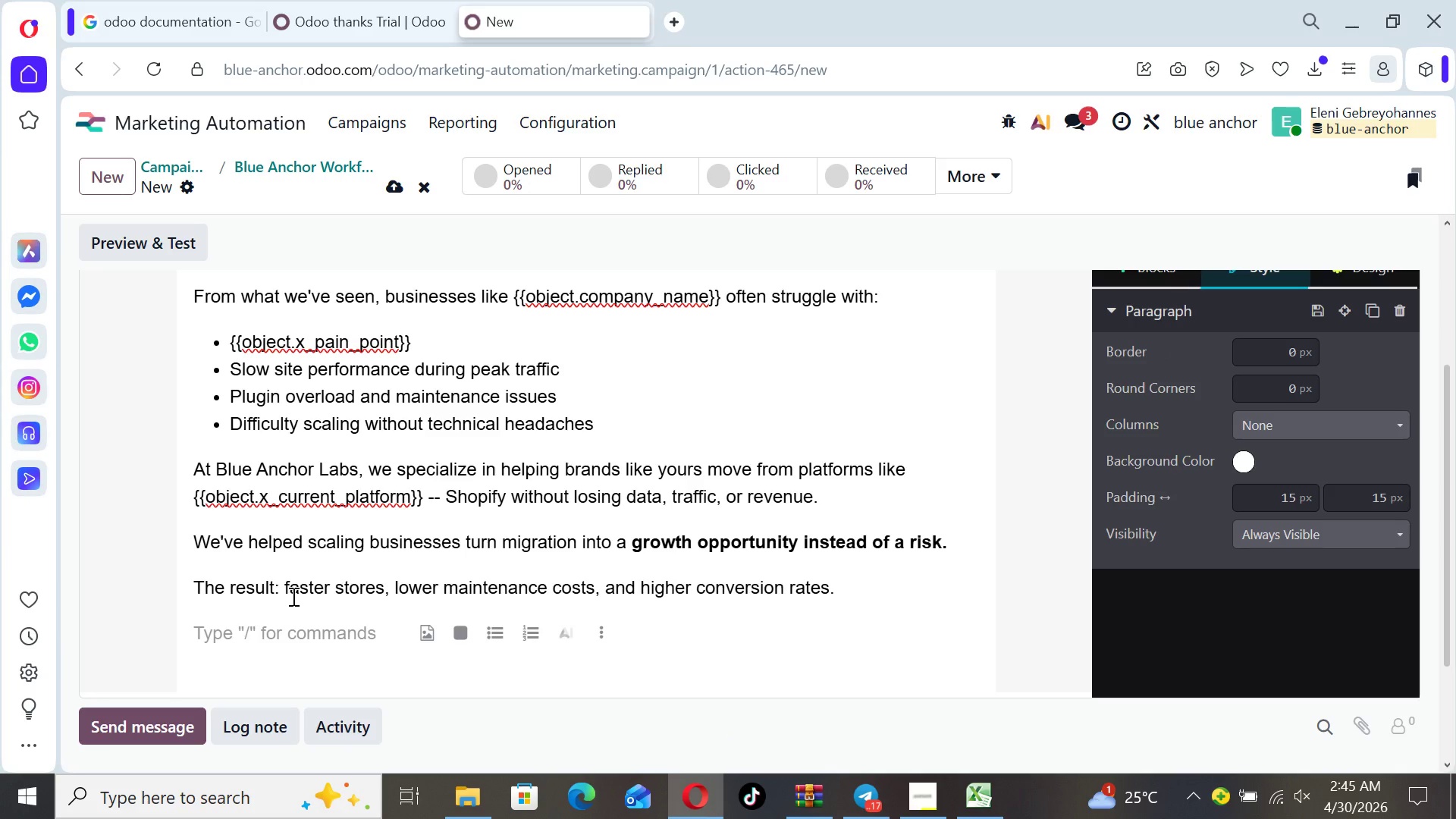 
type(If you're exploring a )
 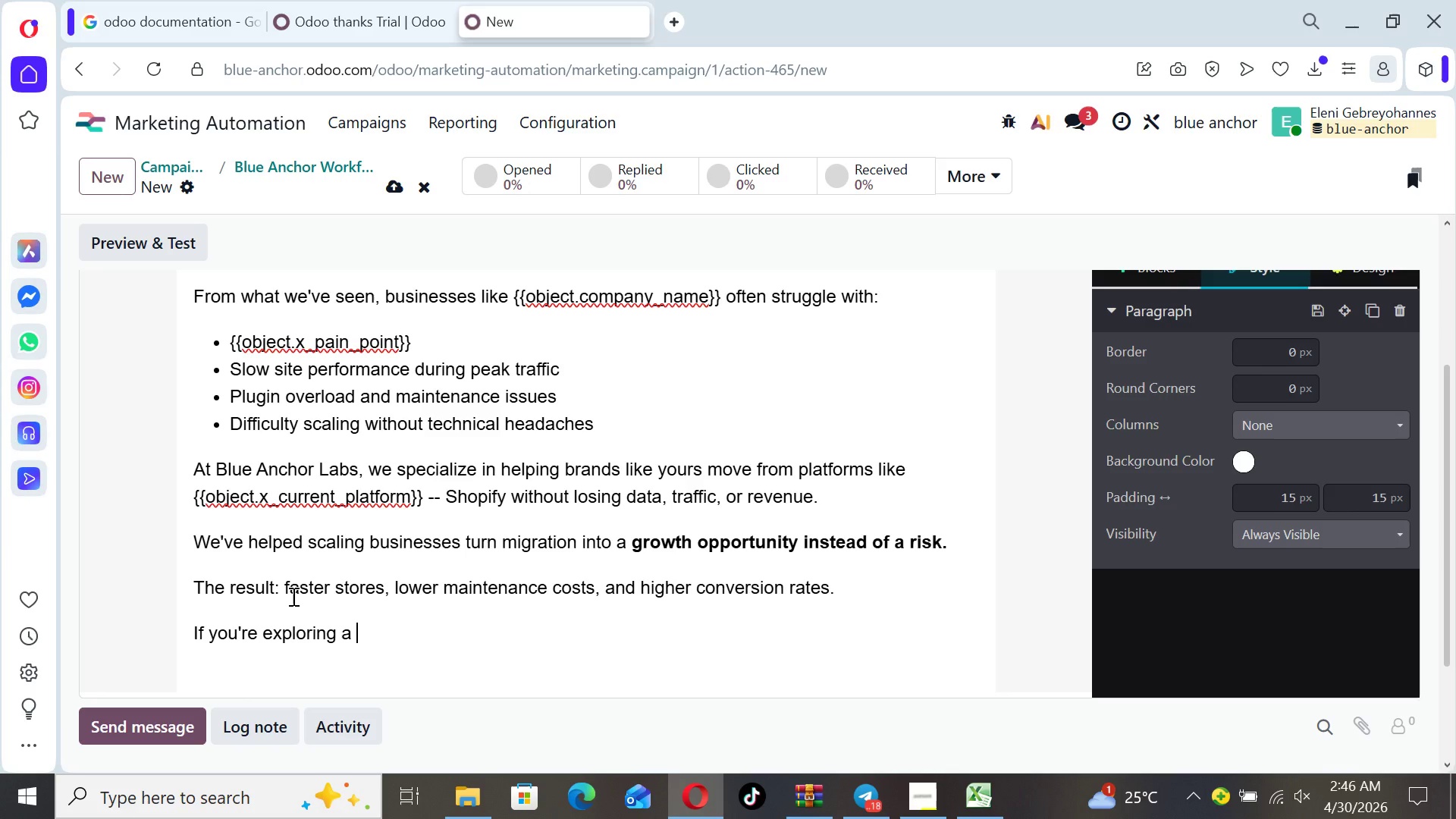 
wait(7.19)
 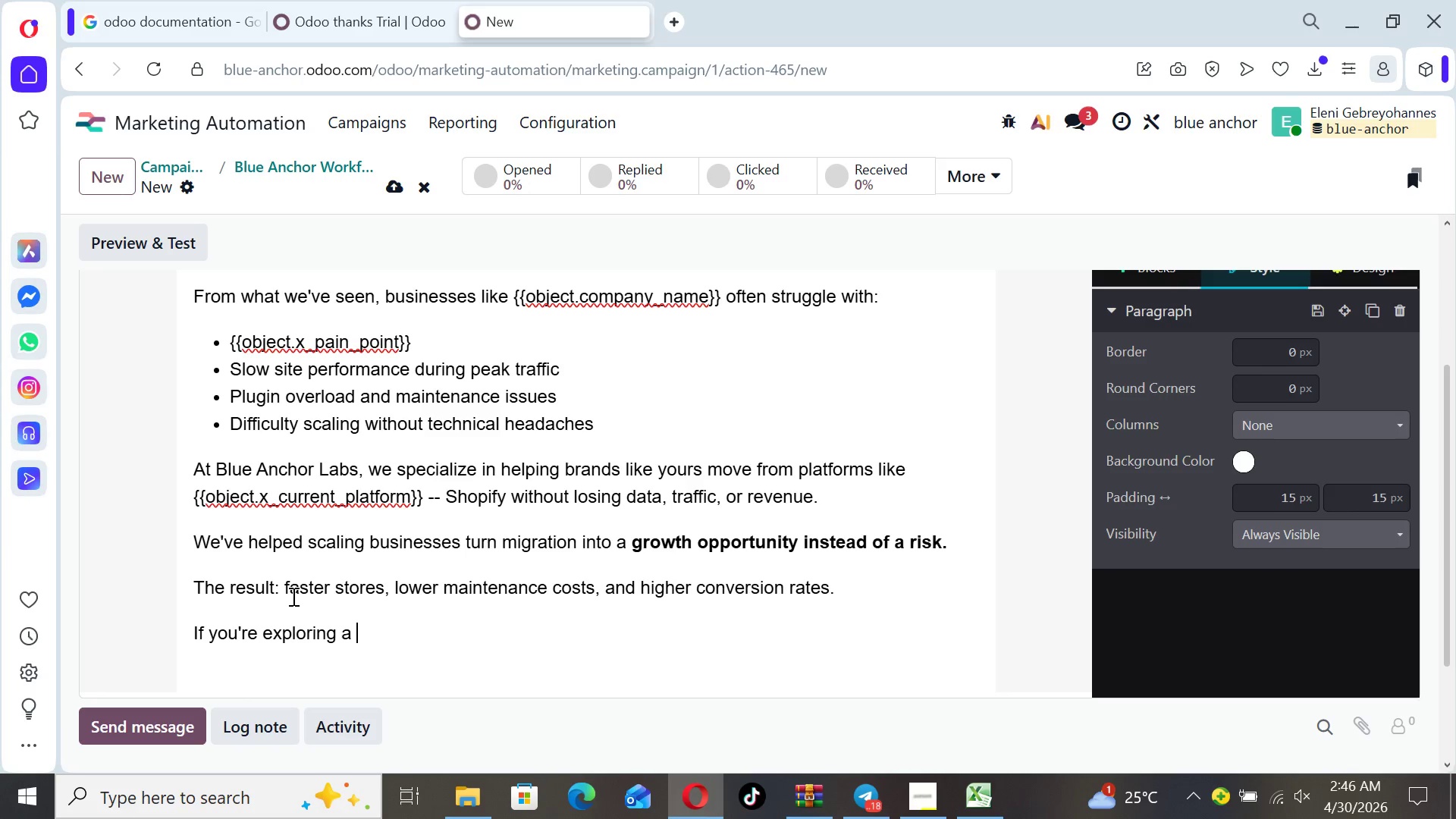 
type(switch)
 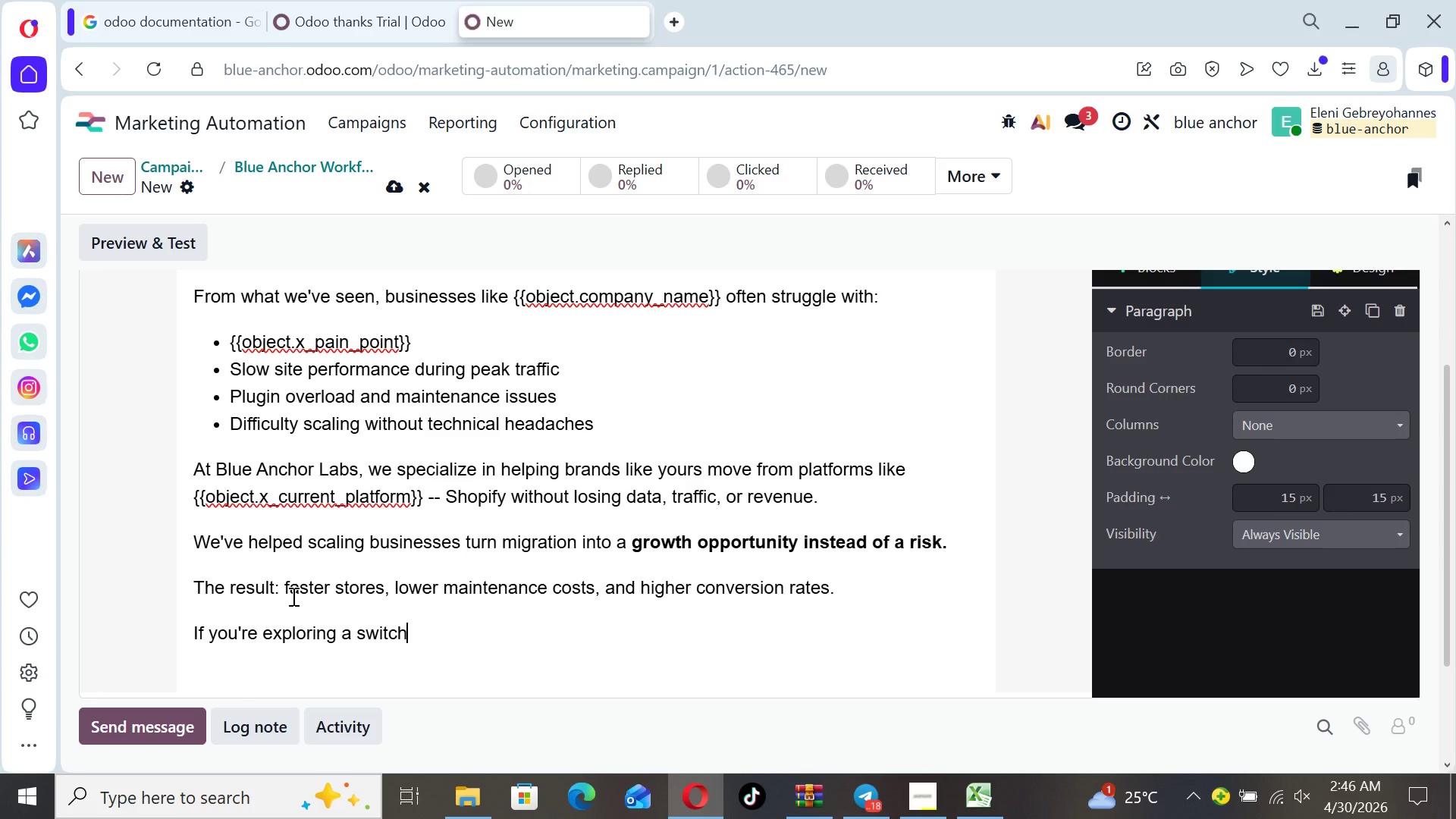 
type(, we'd love to map )
 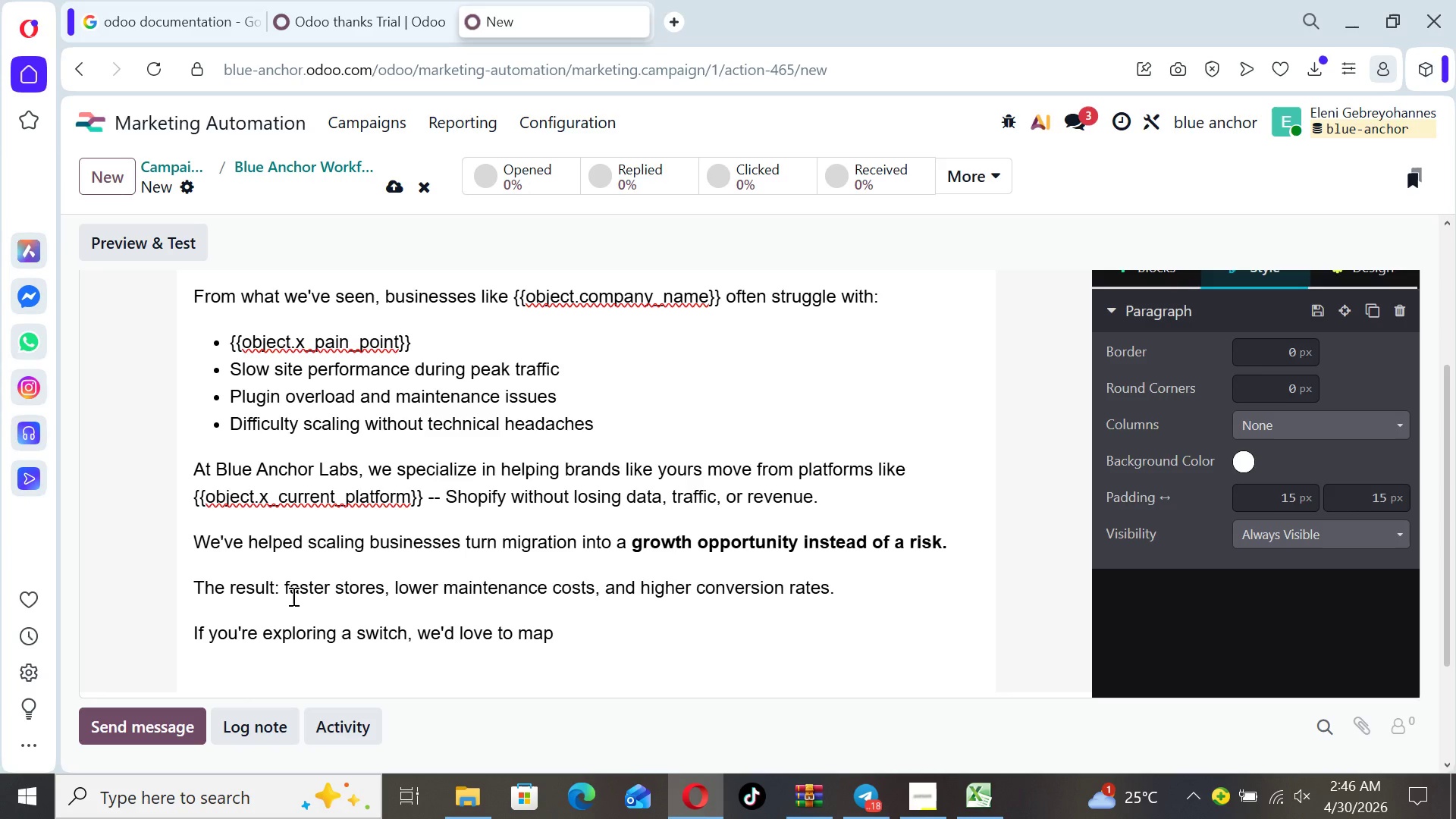 
wait(7.95)
 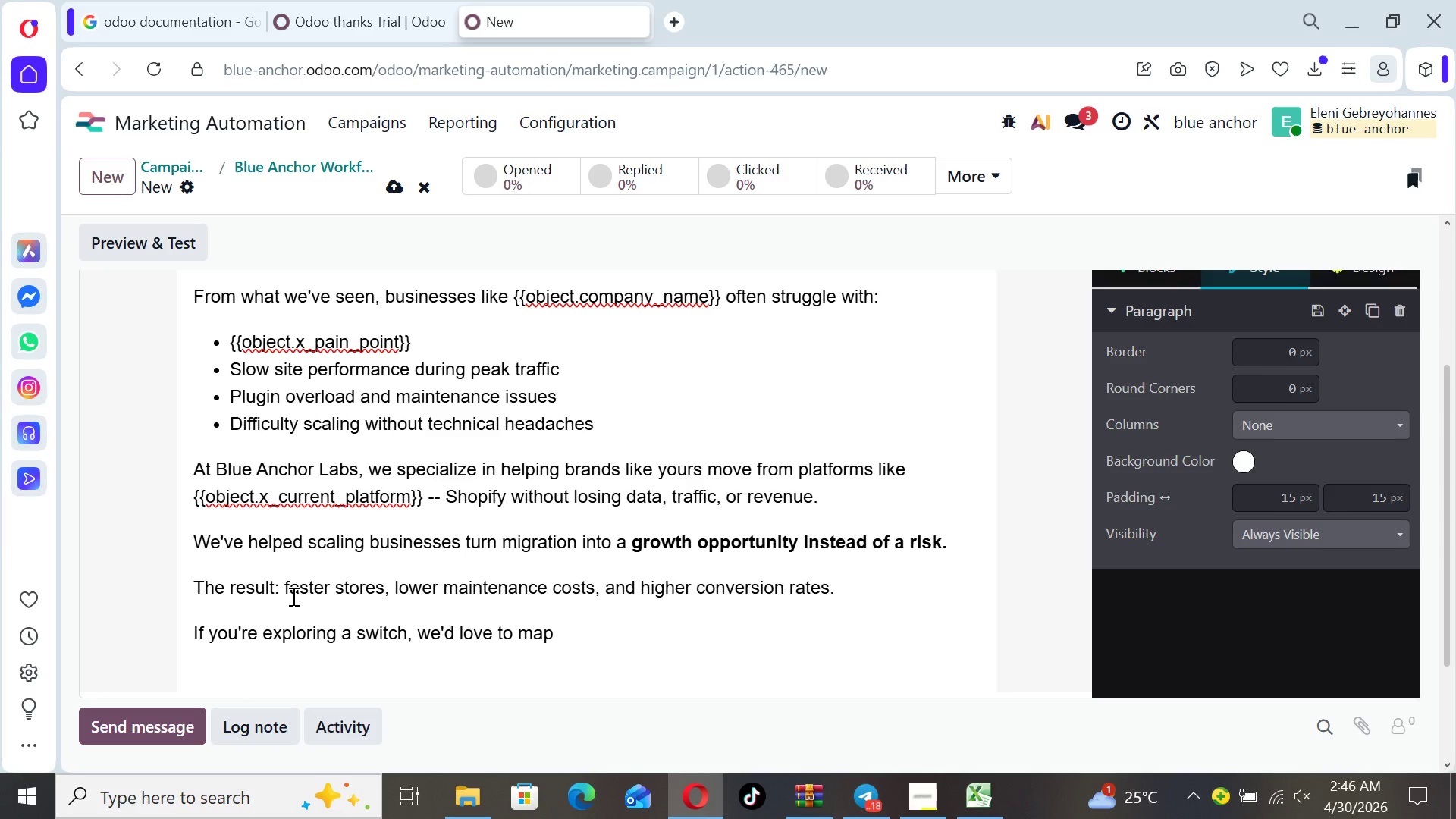 
type(oup )
key(Backspace)
key(Backspace)
type(t exactly )
 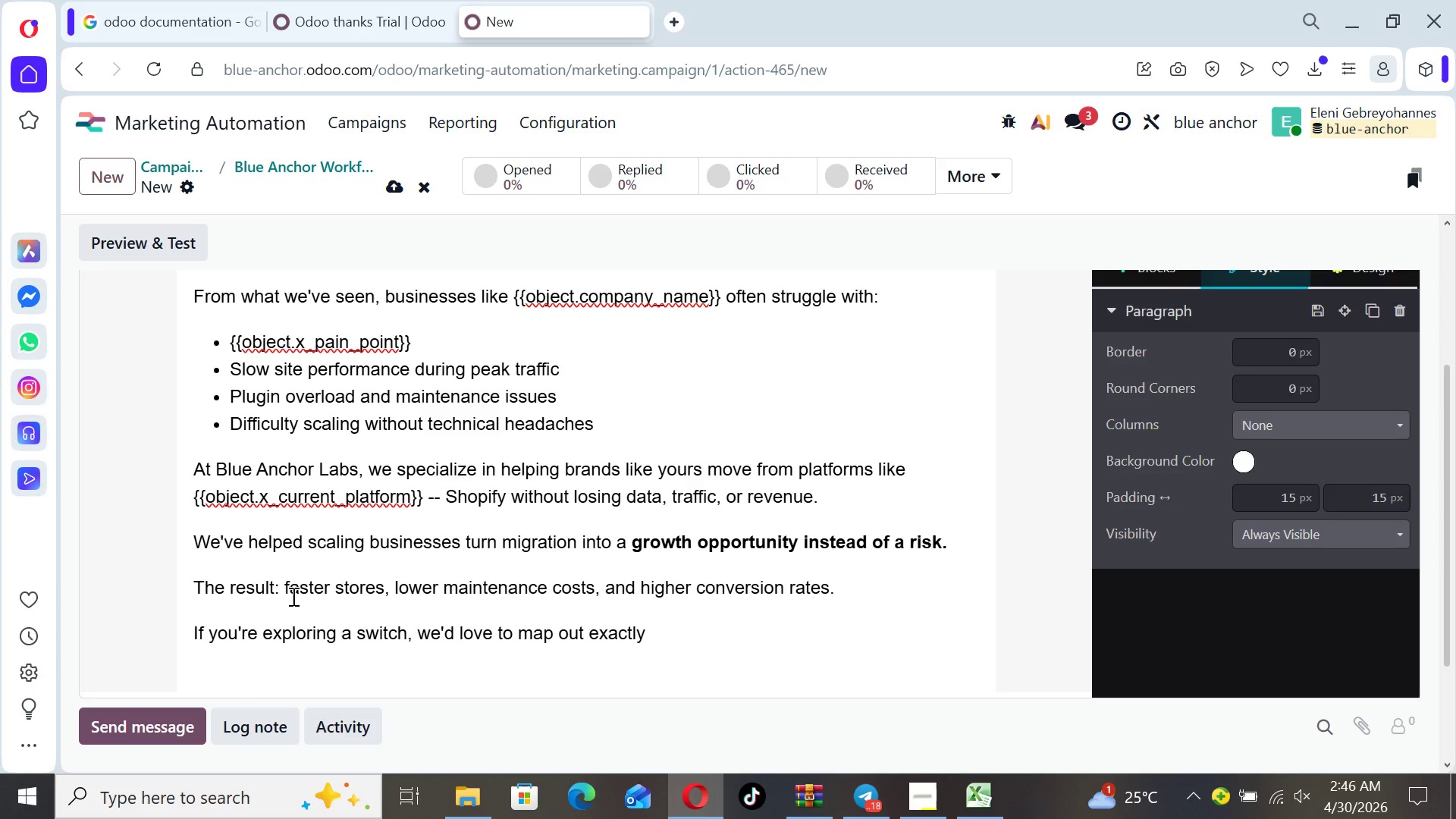 
wait(5.16)
 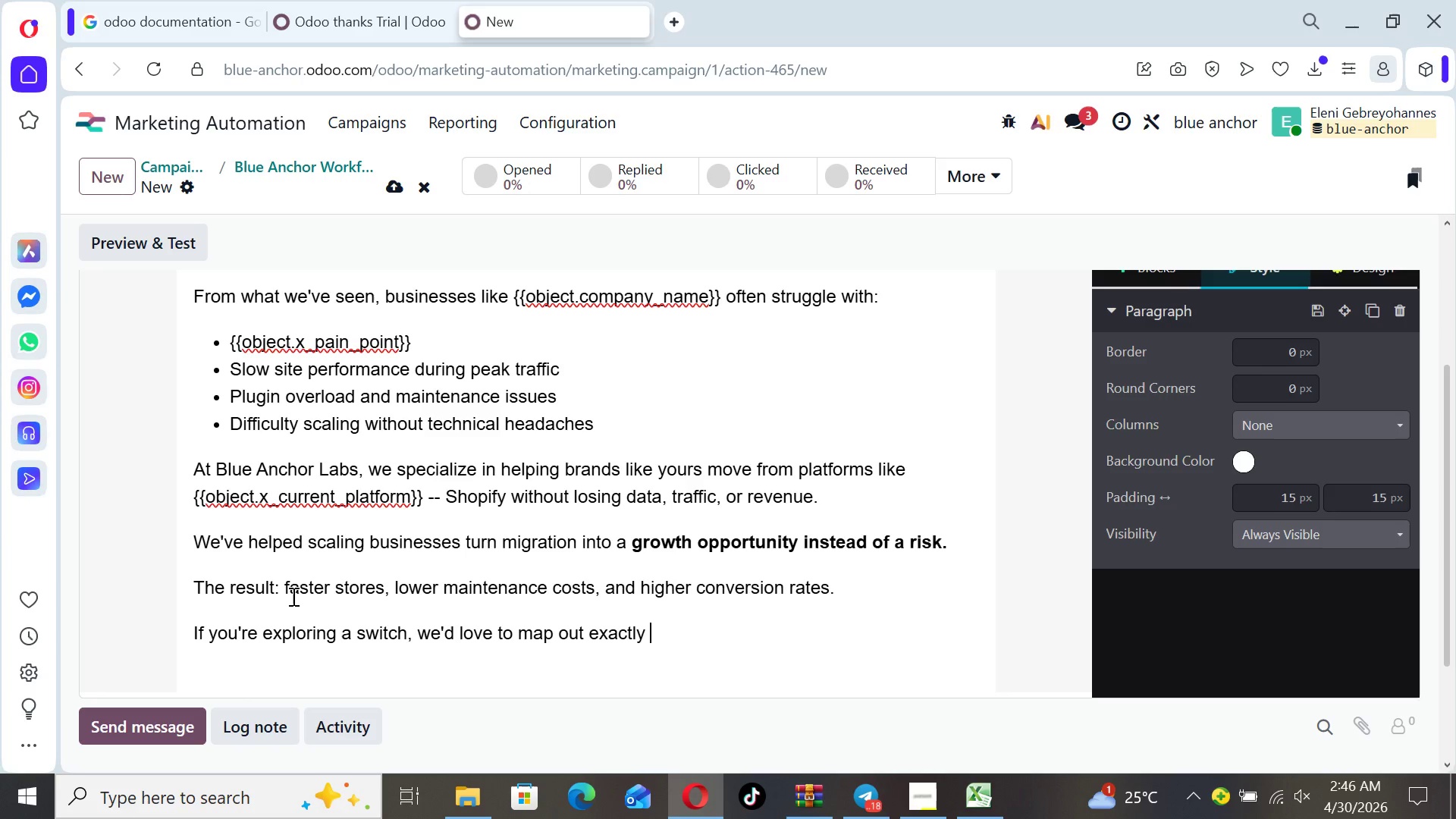 
type(what a smooth migratio )
key(Backspace)
type(n would look like for you.)
 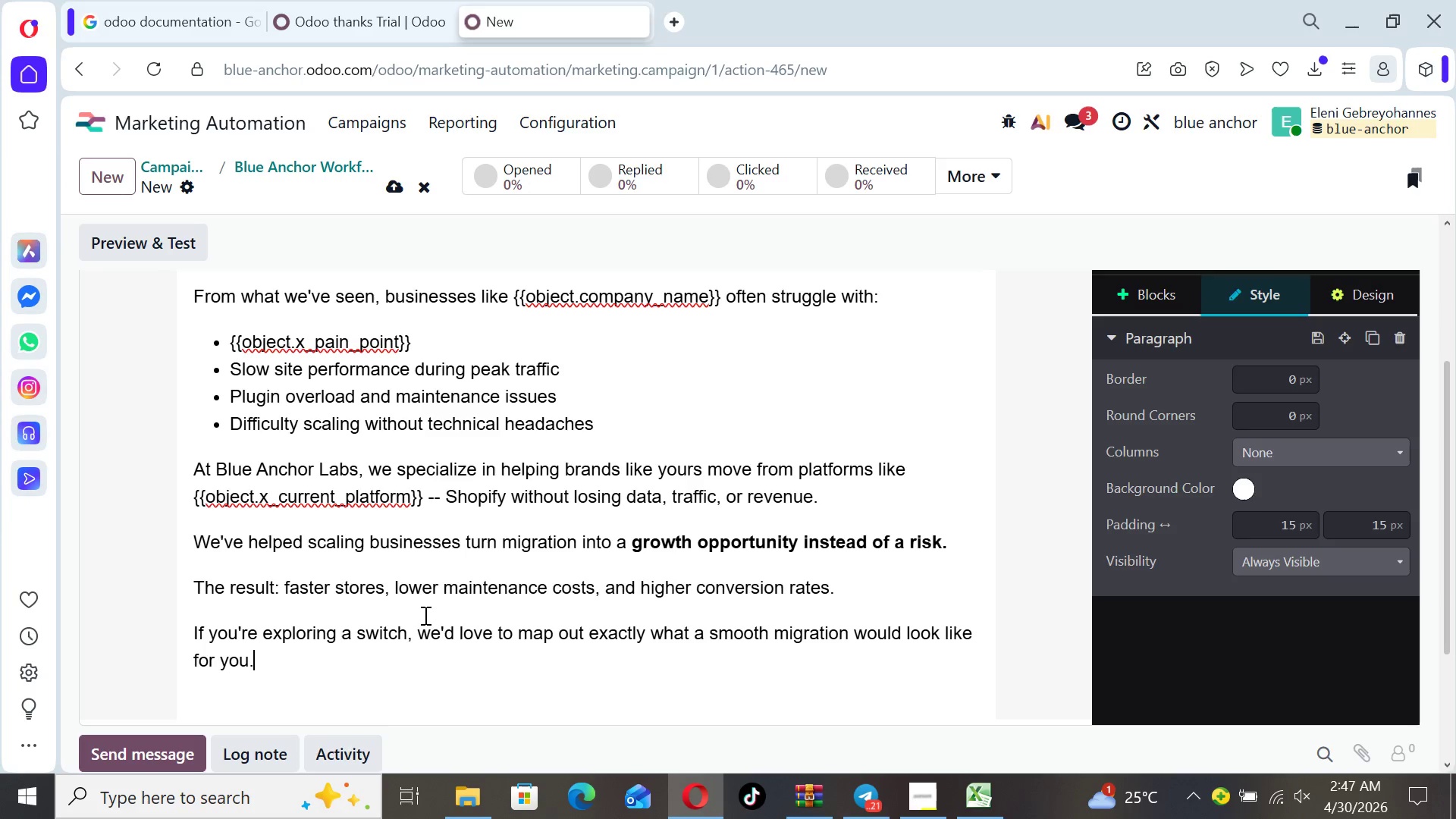 
wait(6.2)
 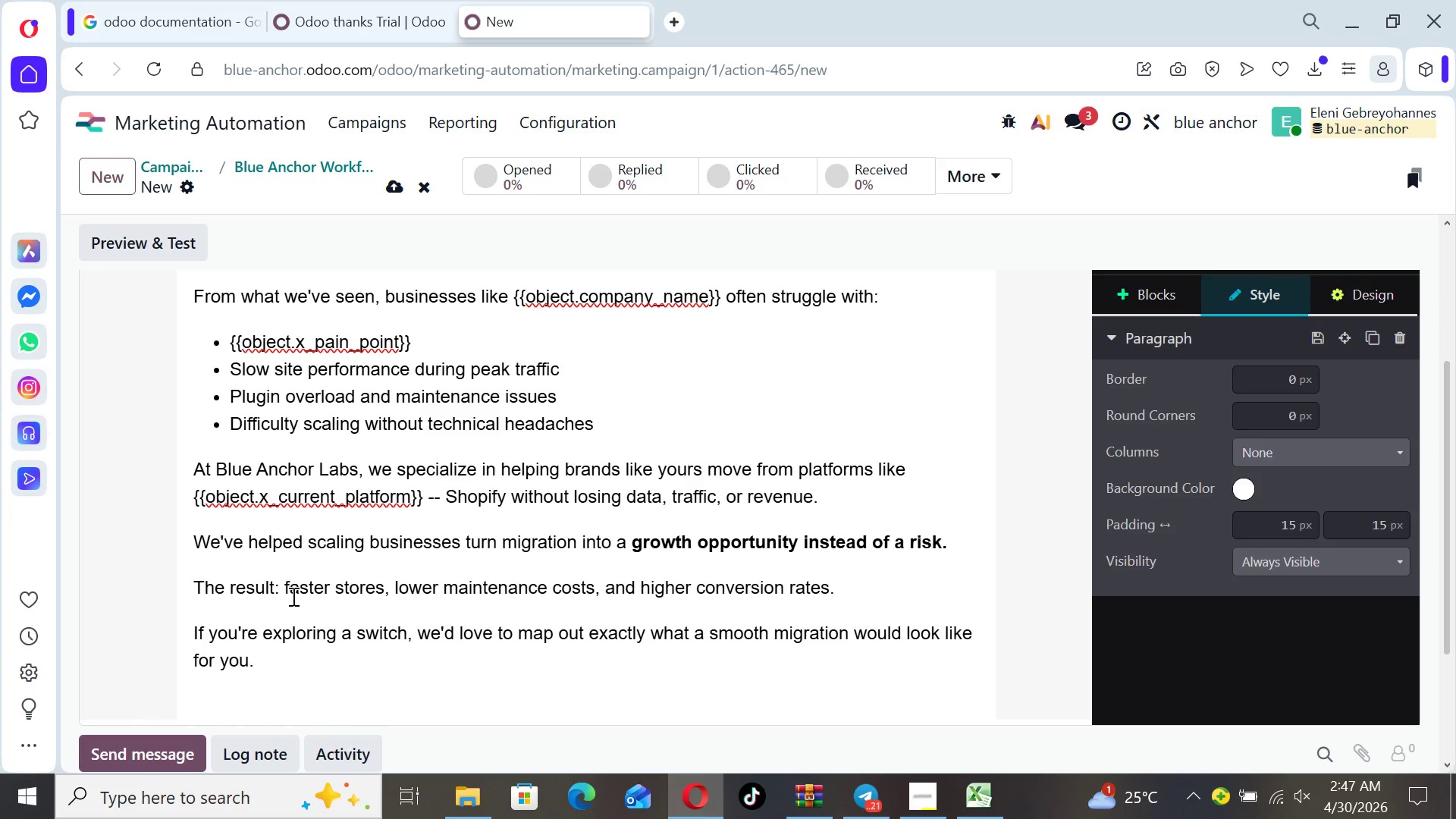 
left_click([1173, 304])
 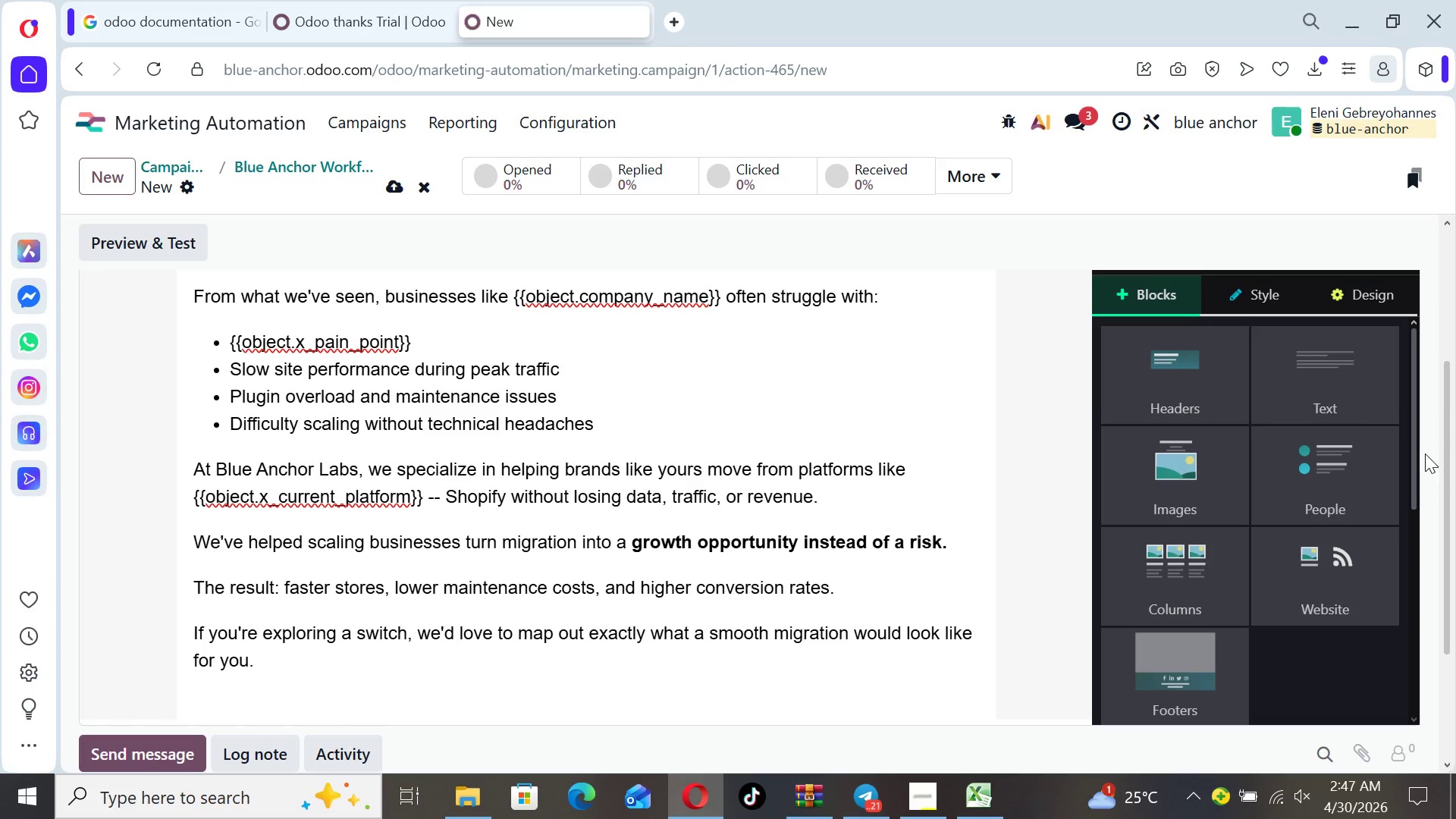 
left_click_drag(start_coordinate=[1417, 453], to_coordinate=[1417, 623])
 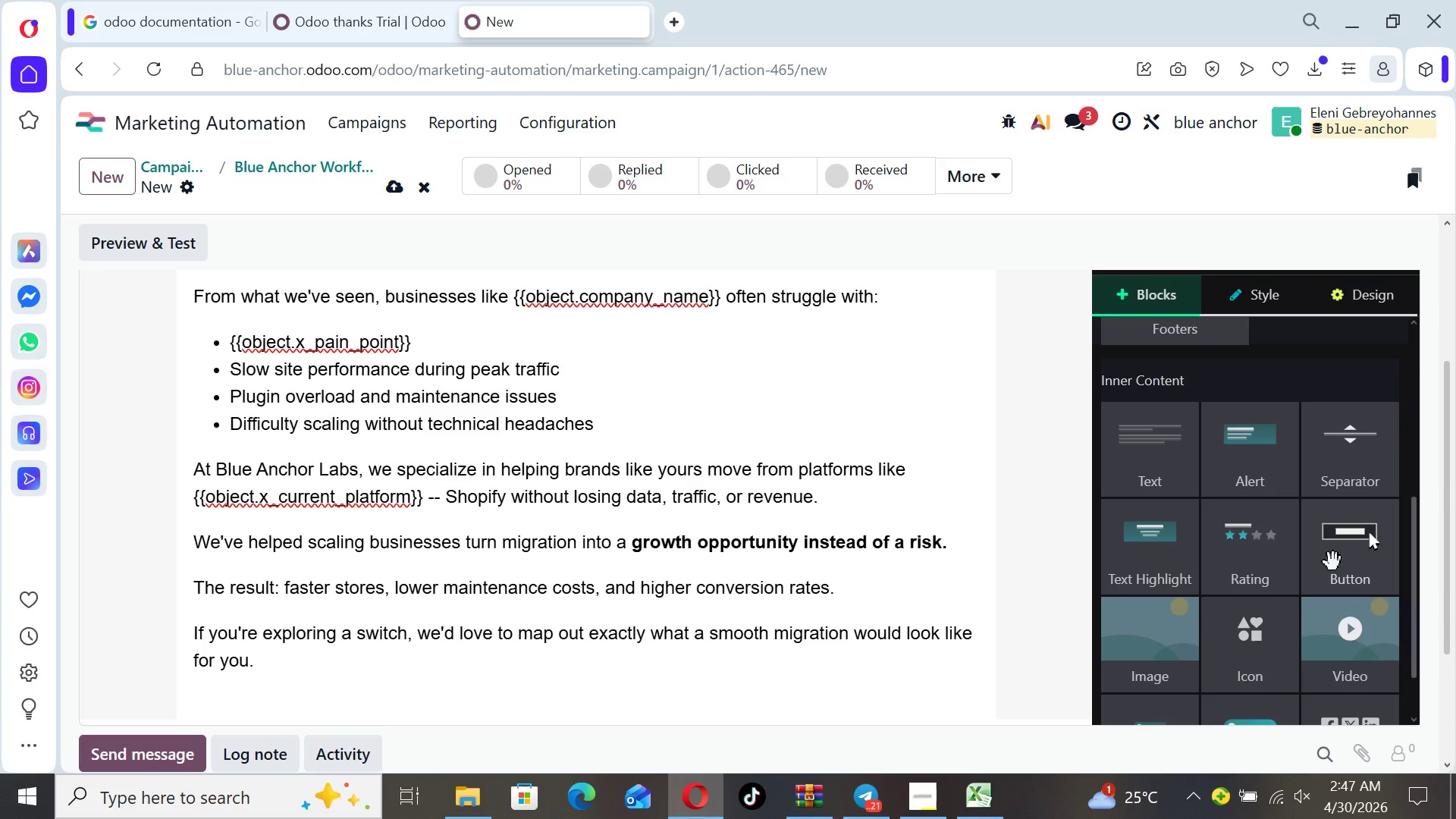 
left_click_drag(start_coordinate=[1333, 562], to_coordinate=[715, 701])
 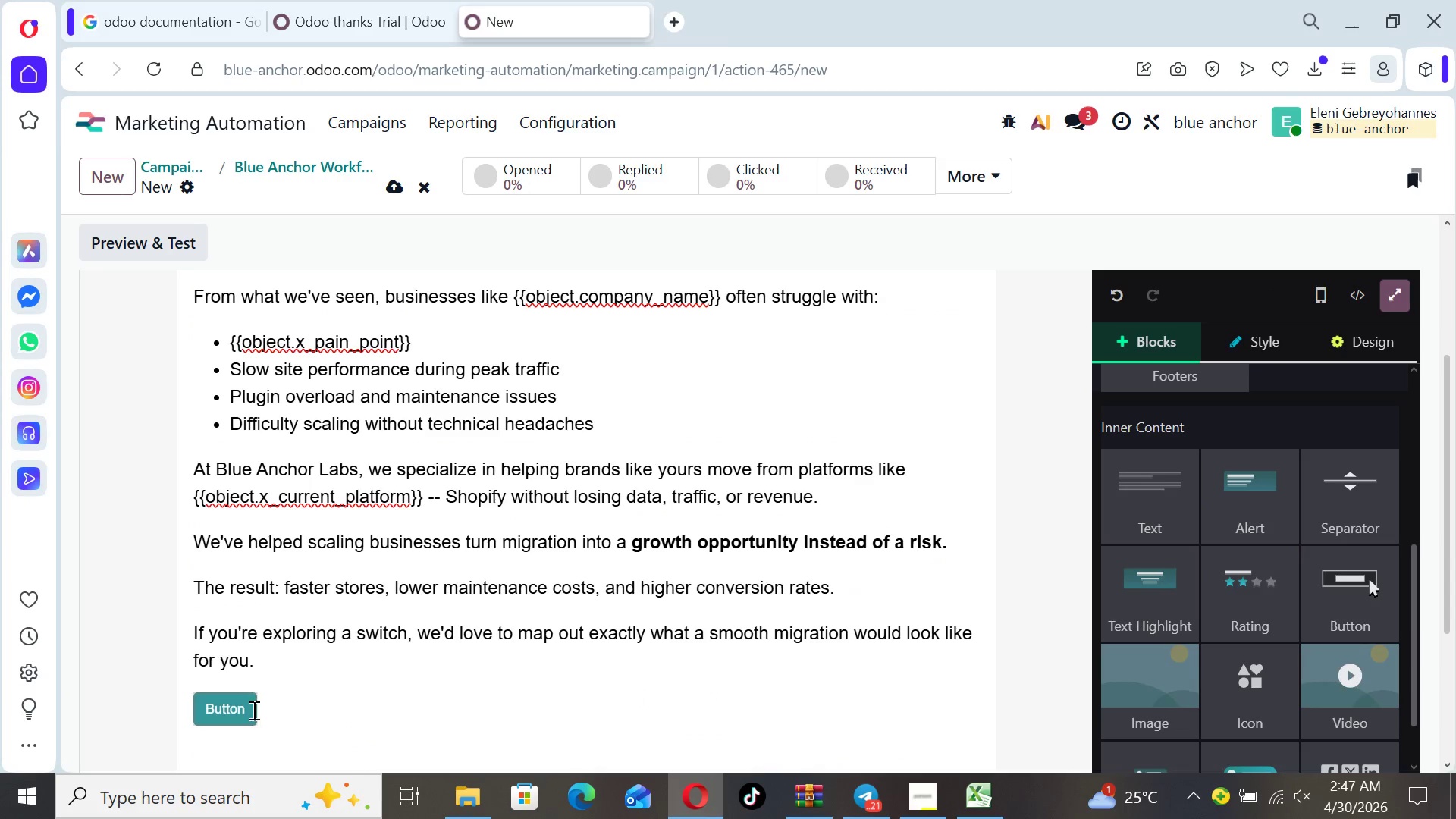 
left_click([253, 708])
 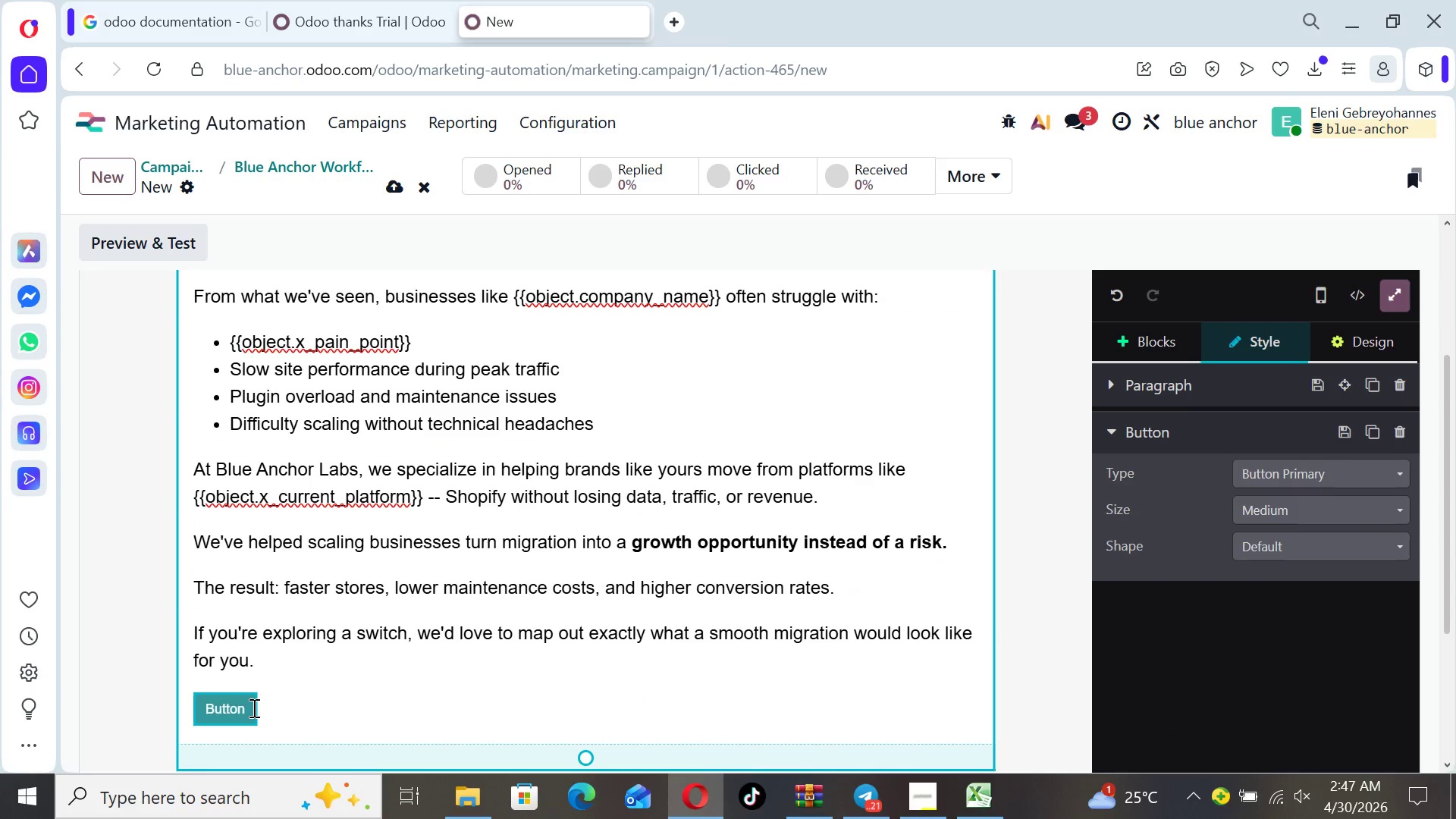 
key(Backspace)
key(Backspace)
key(Backspace)
key(Backspace)
key(Backspace)
key(Backspace)
type(ook Your Migration Strategy Session)
 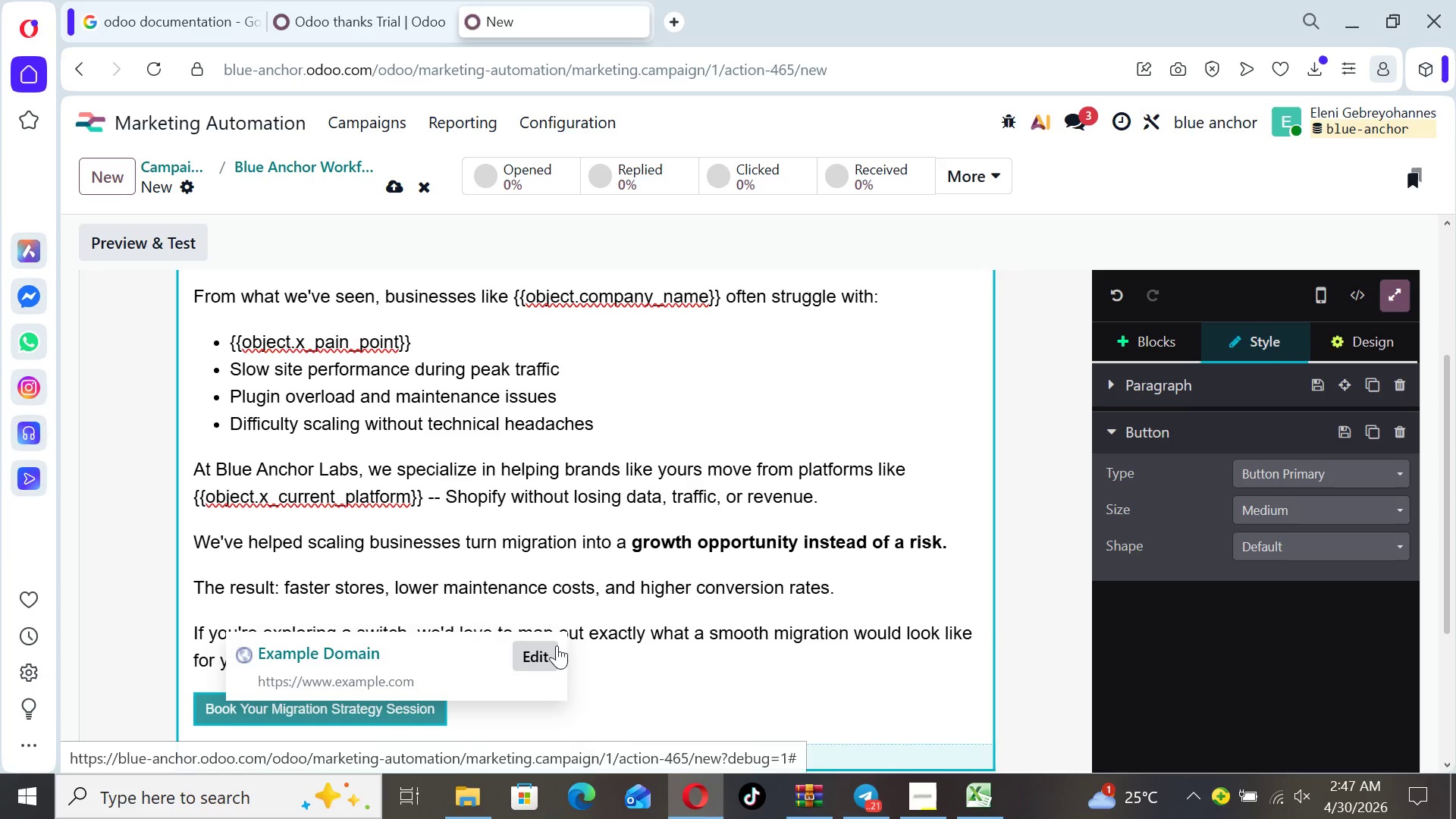 
left_click([537, 663])
 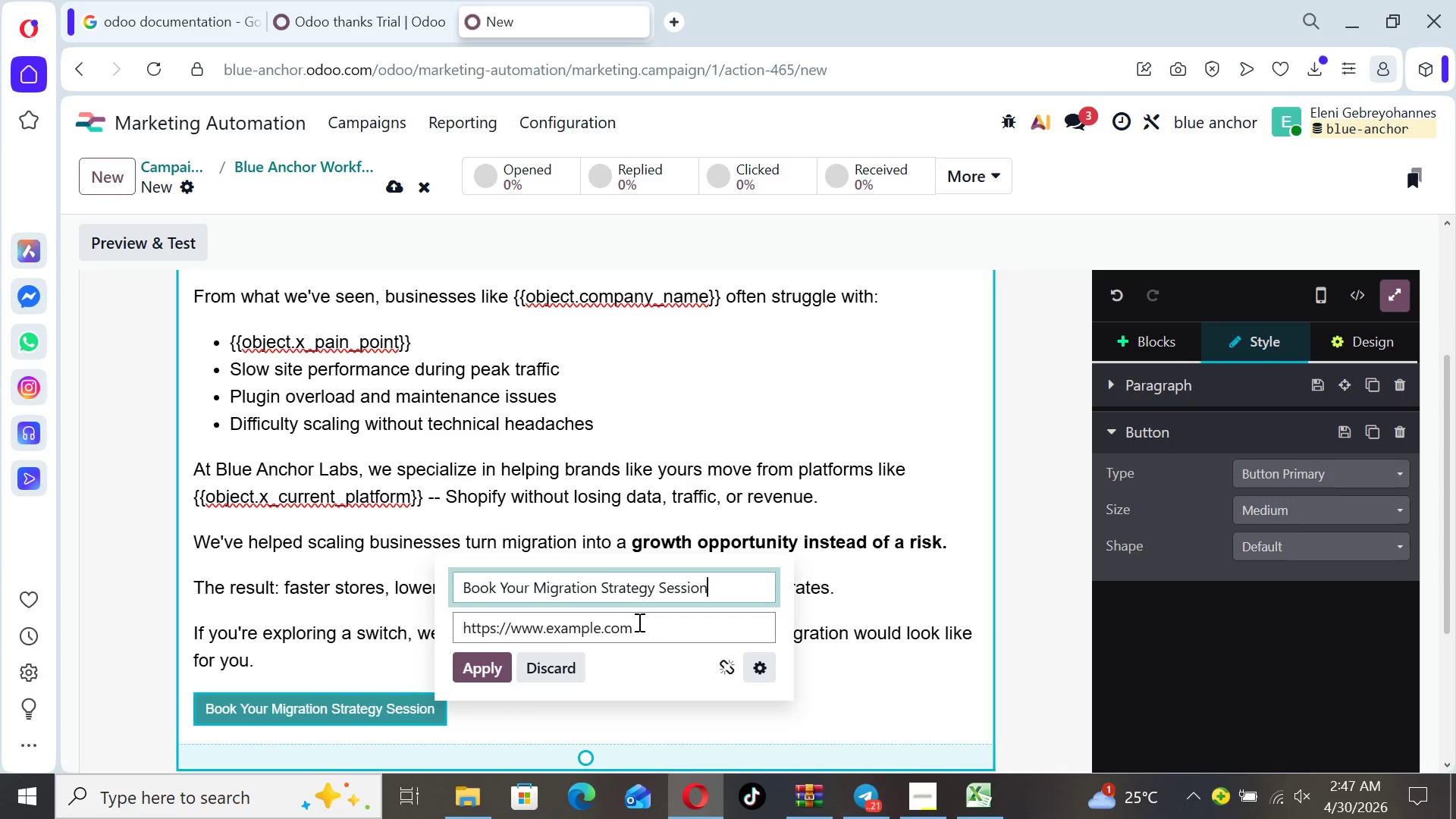 
double_click([638, 623])
 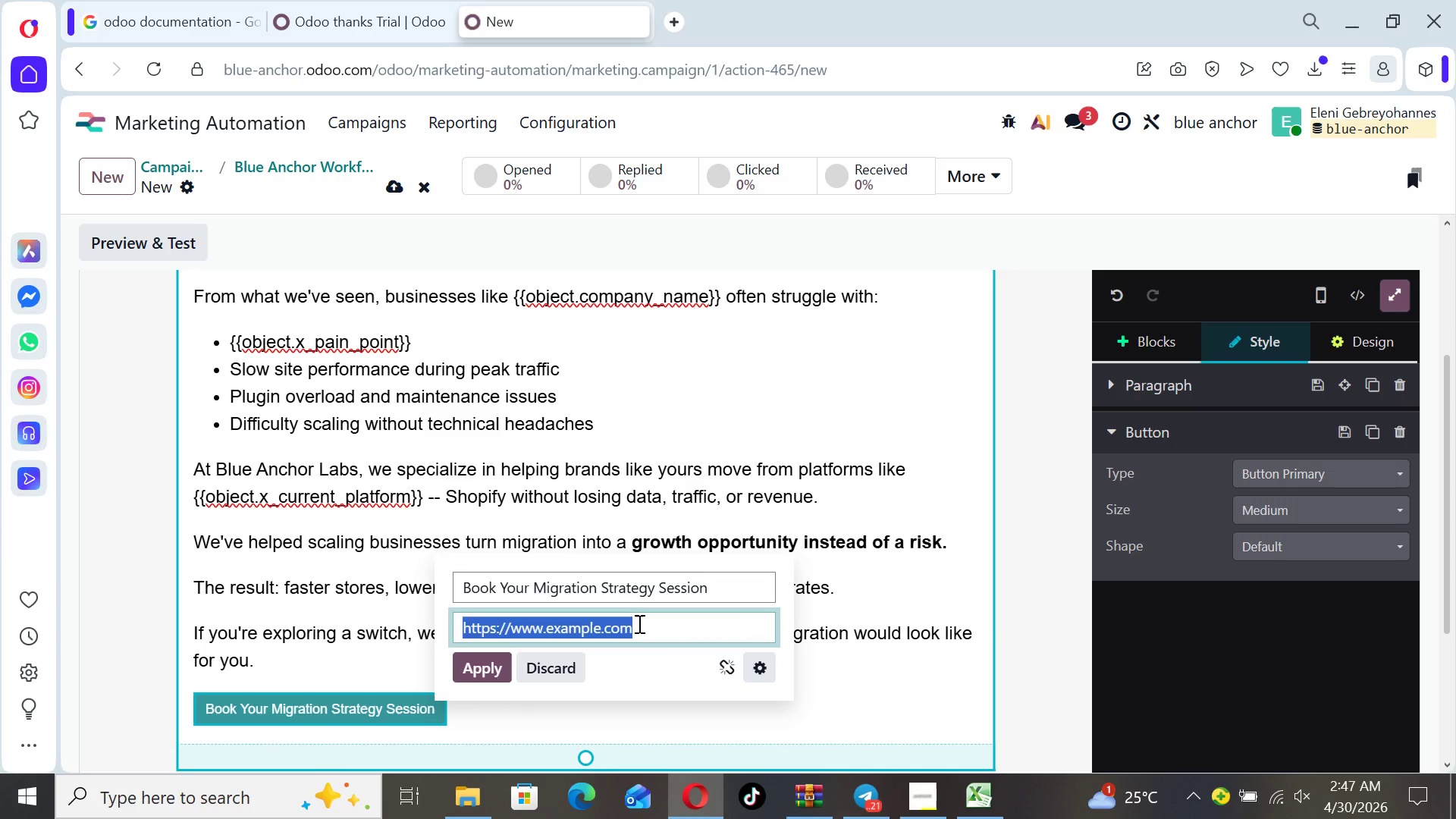 
triple_click([638, 623])
 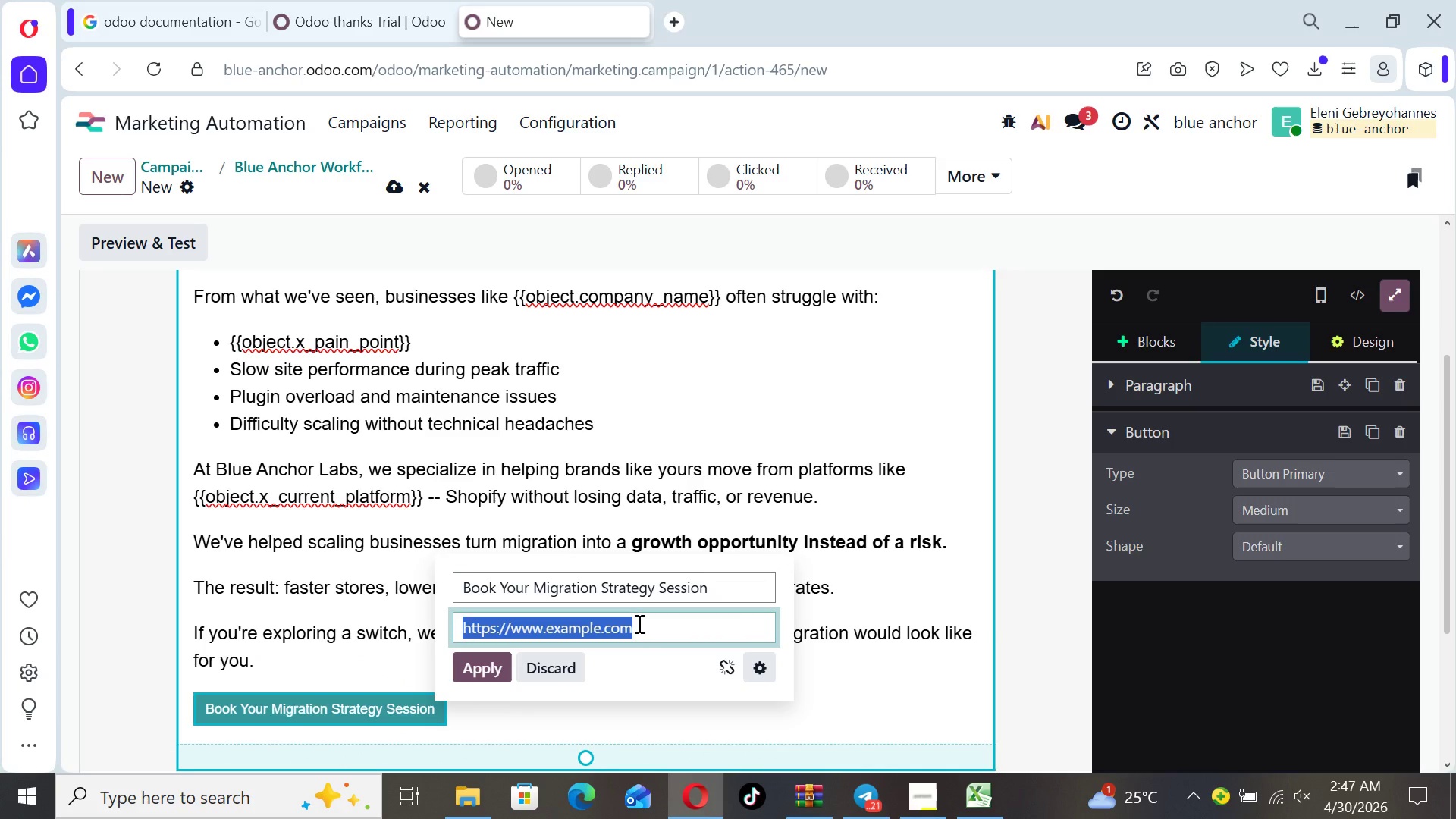 
left_click([638, 623])
 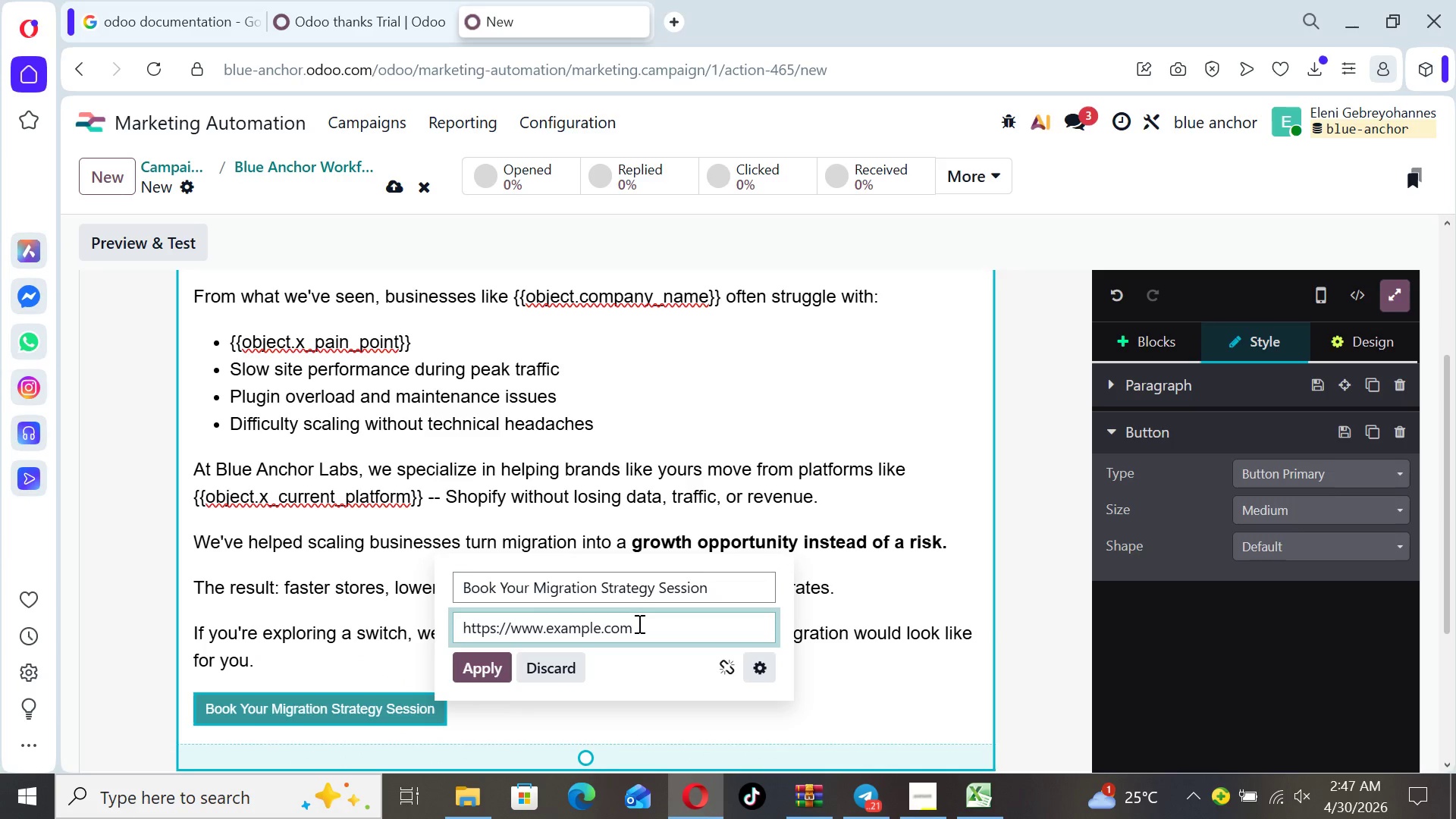 
key(Backspace)
key(Backspace)
key(Backspace)
key(Backspace)
key(Backspace)
key(Backspace)
key(Backspace)
key(Backspace)
key(Backspace)
key(Backspace)
key(Backspace)
key(Backspace)
key(Backspace)
key(Backspace)
key(Backspace)
type(blue-anchor.odoo.com/appointement)
 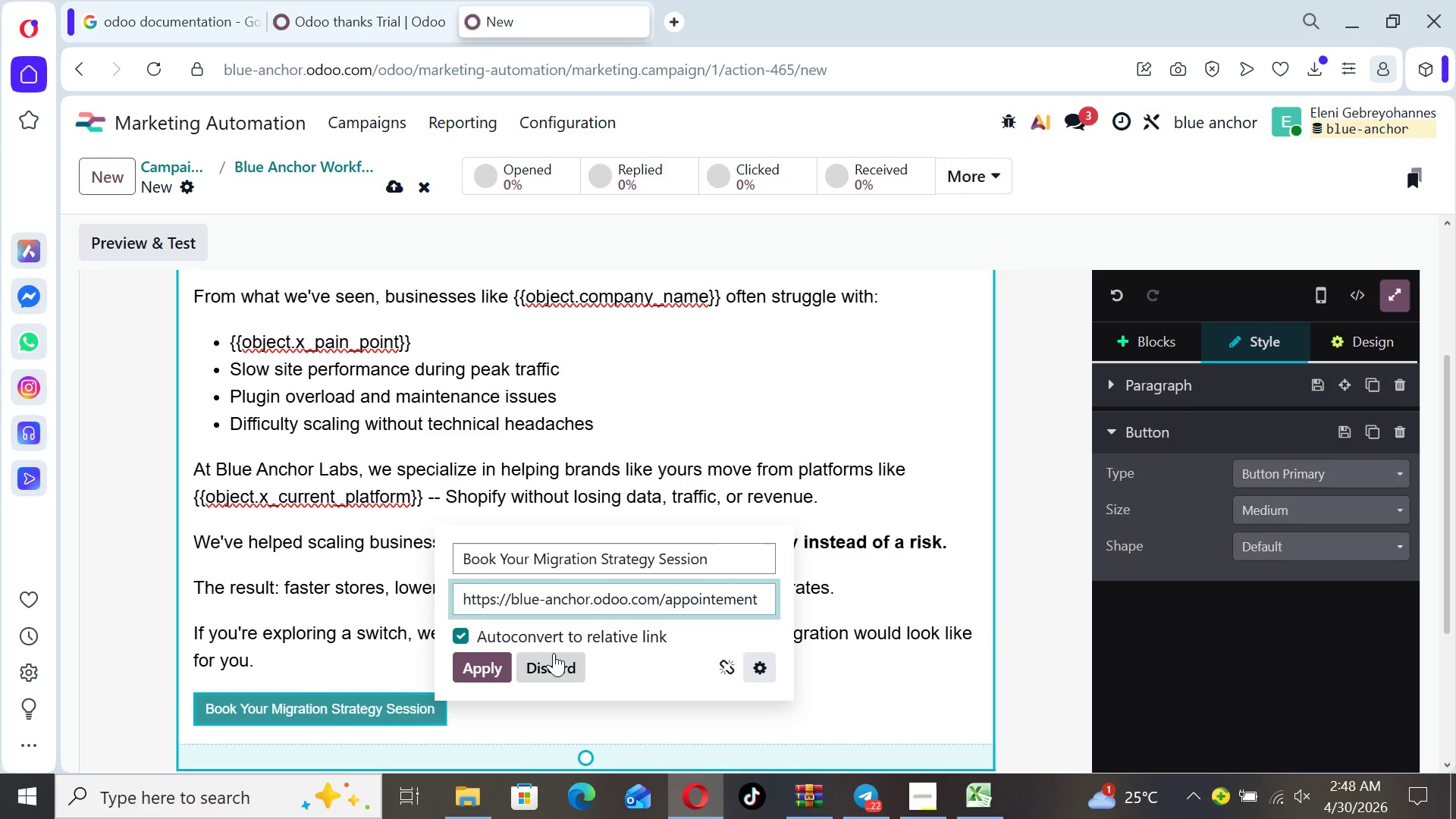 
wait(9.8)
 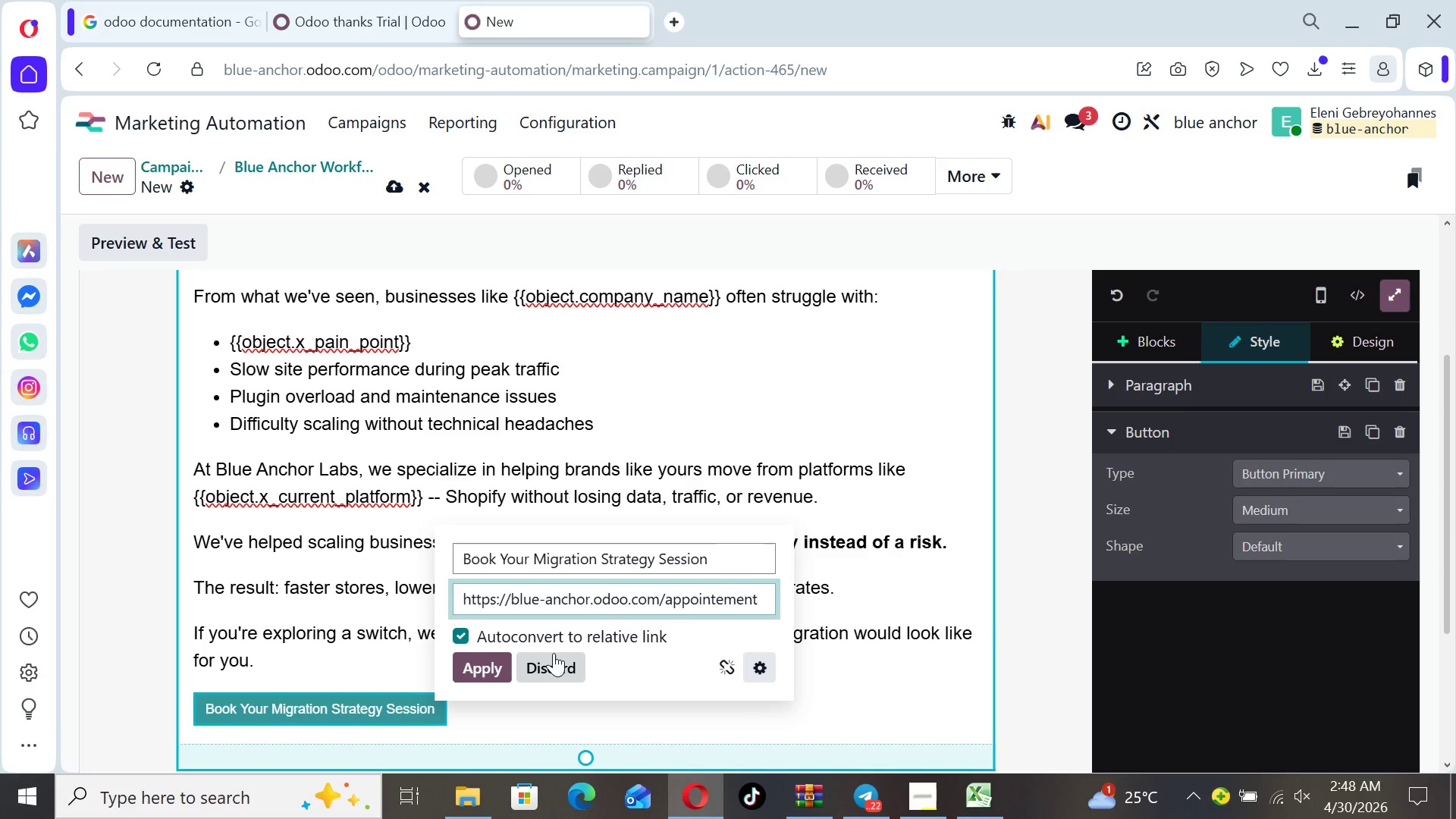 
left_click([722, 597])
 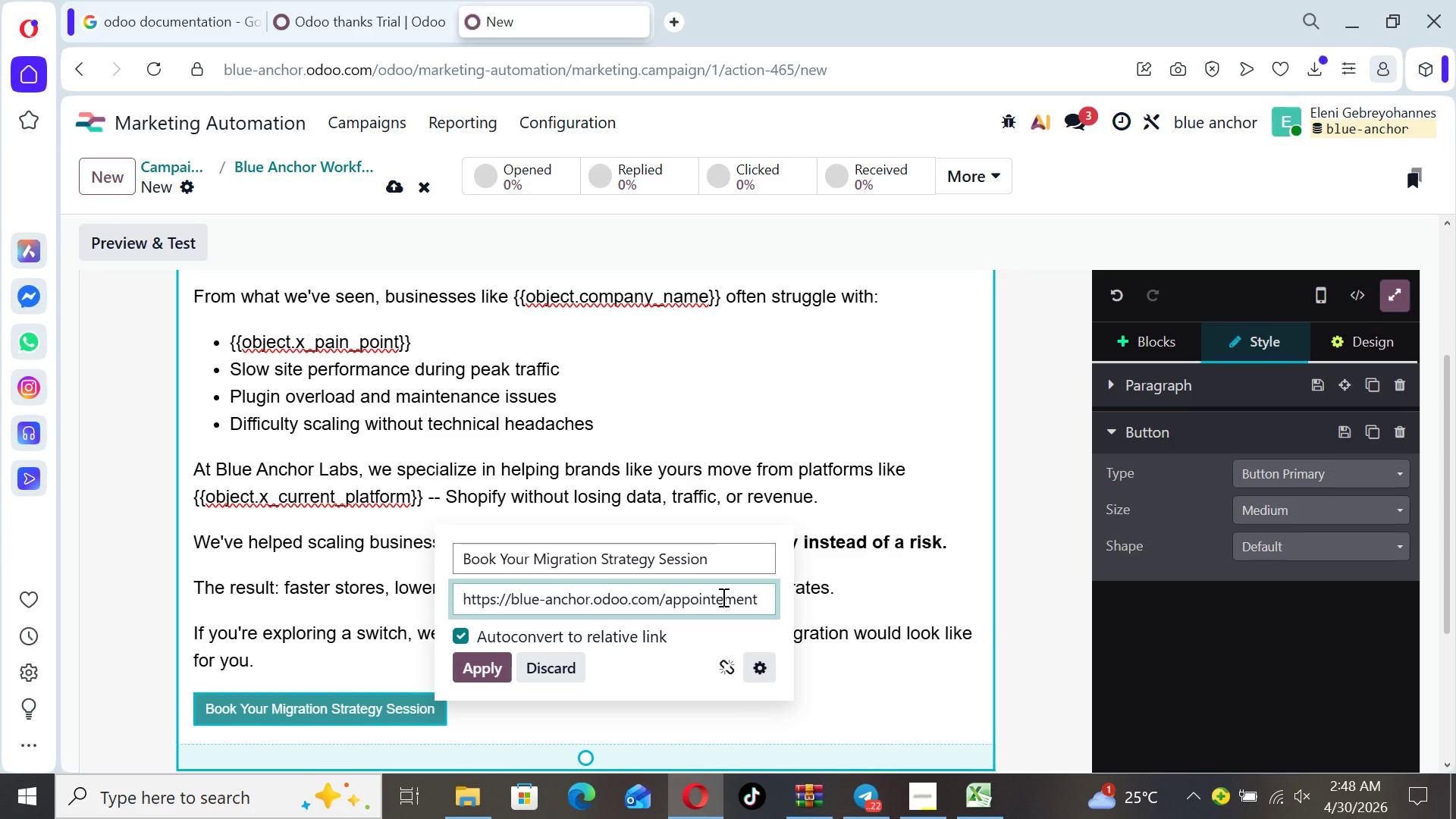 
key(Backspace)
 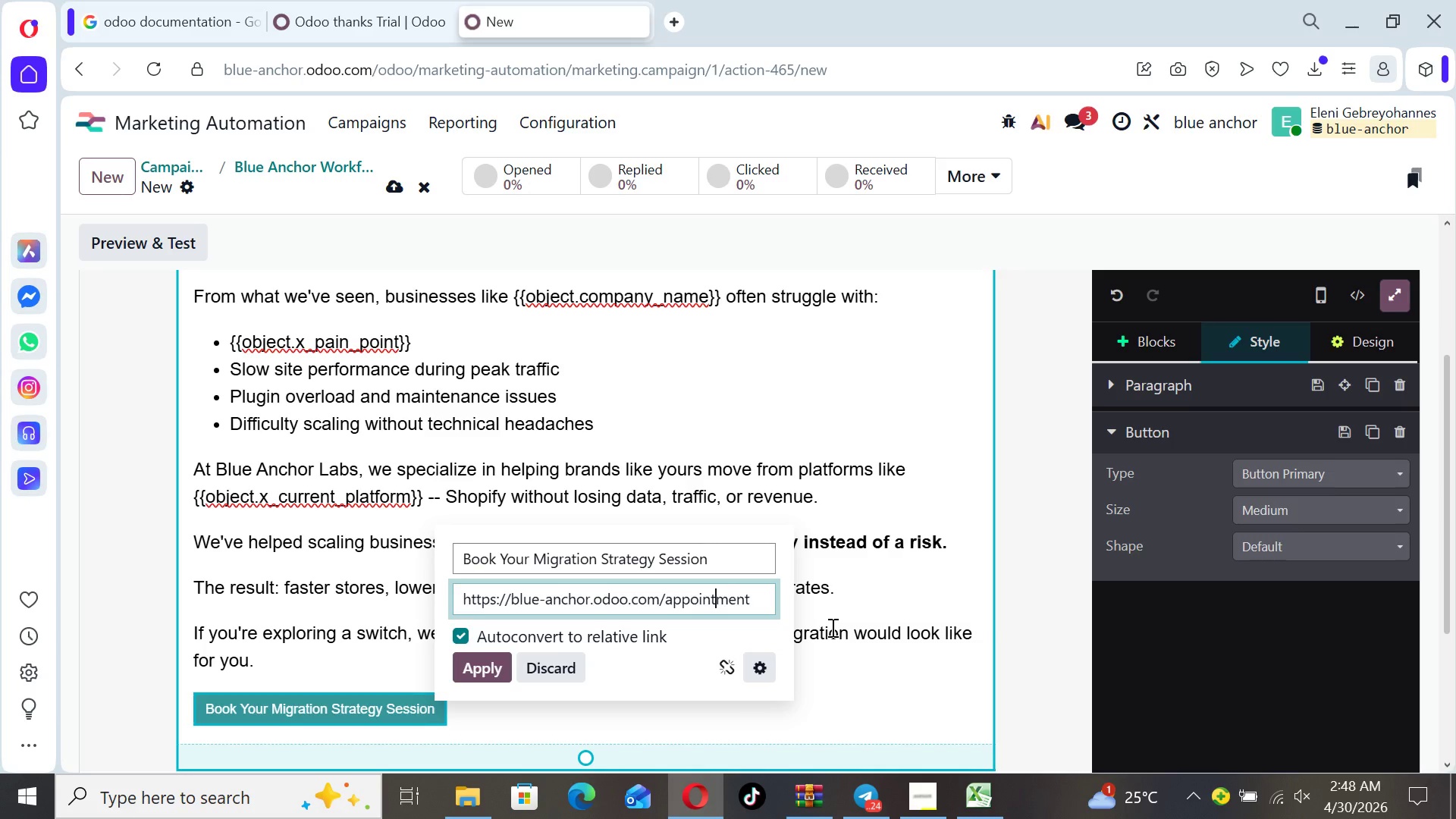 
wait(17.75)
 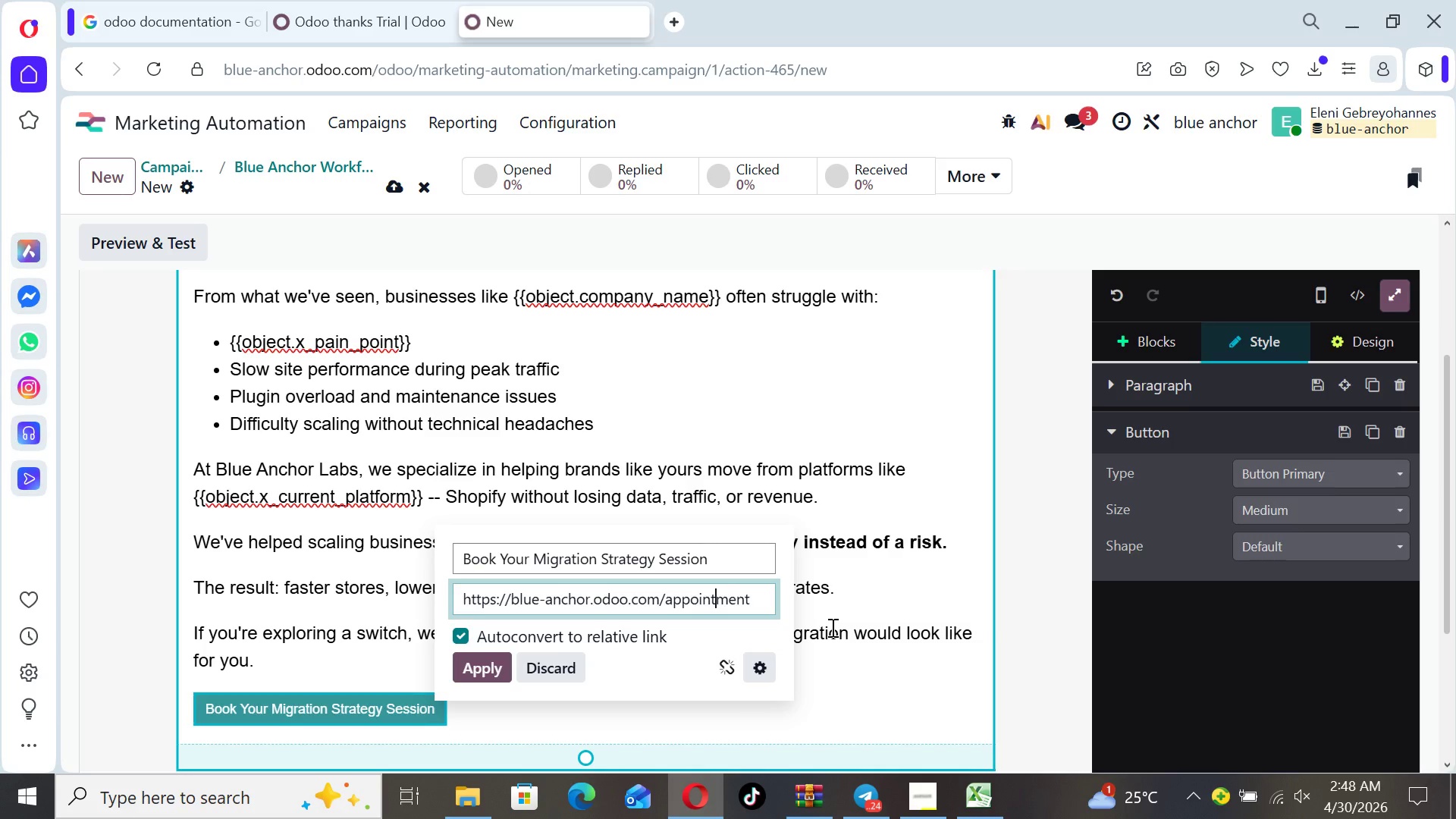 
left_click([475, 667])
 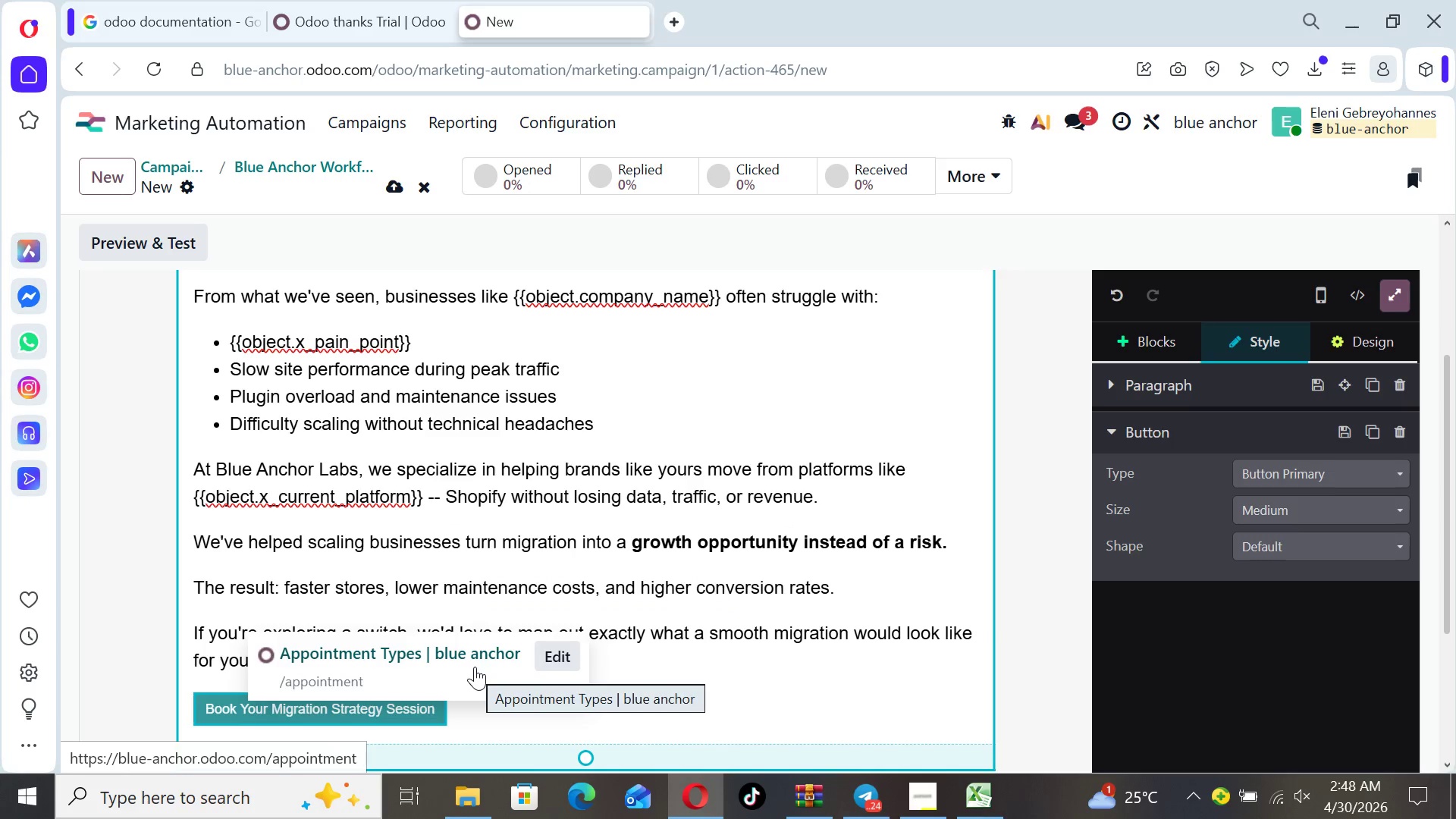 
wait(5.47)
 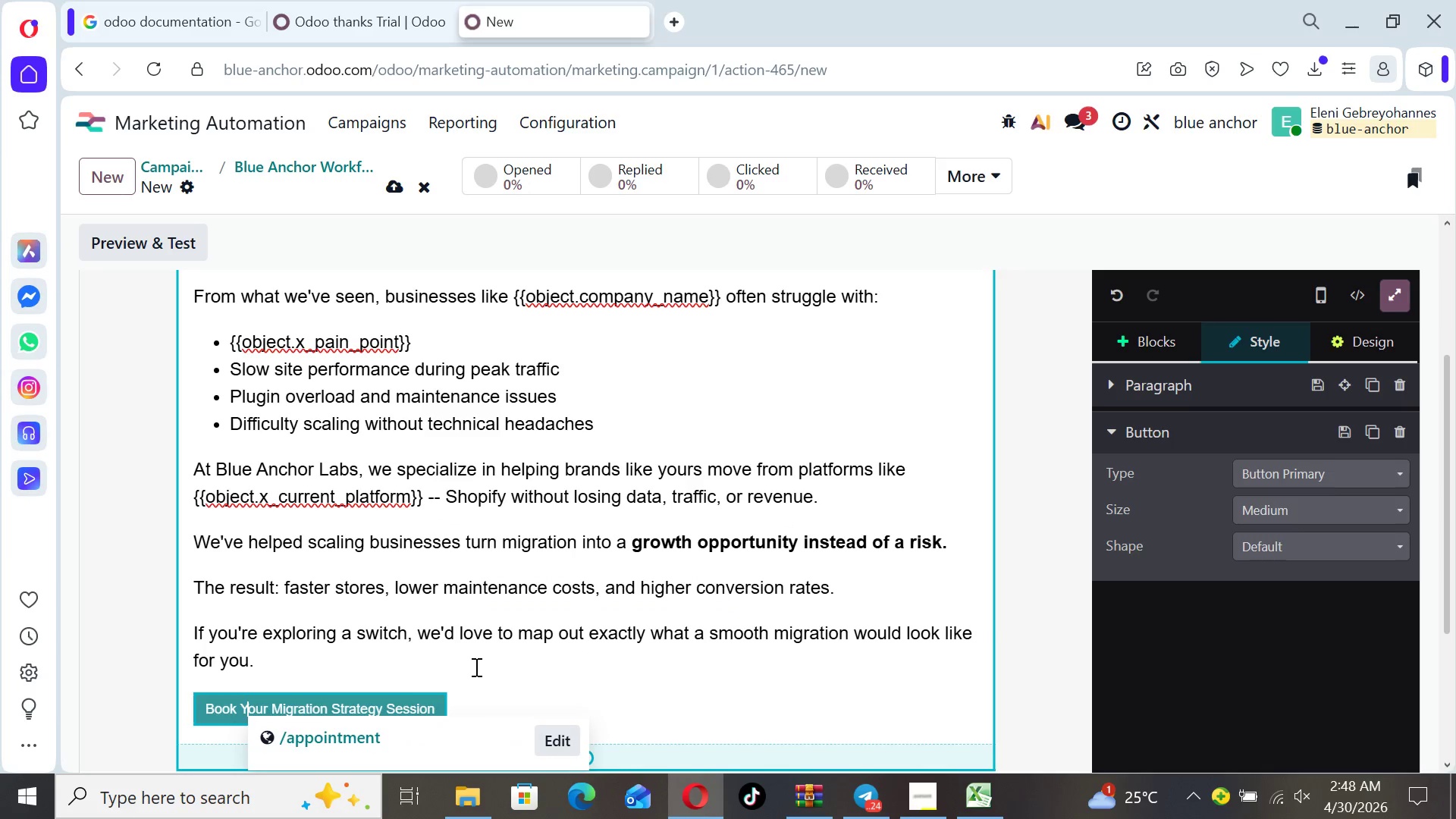 
left_click([715, 683])
 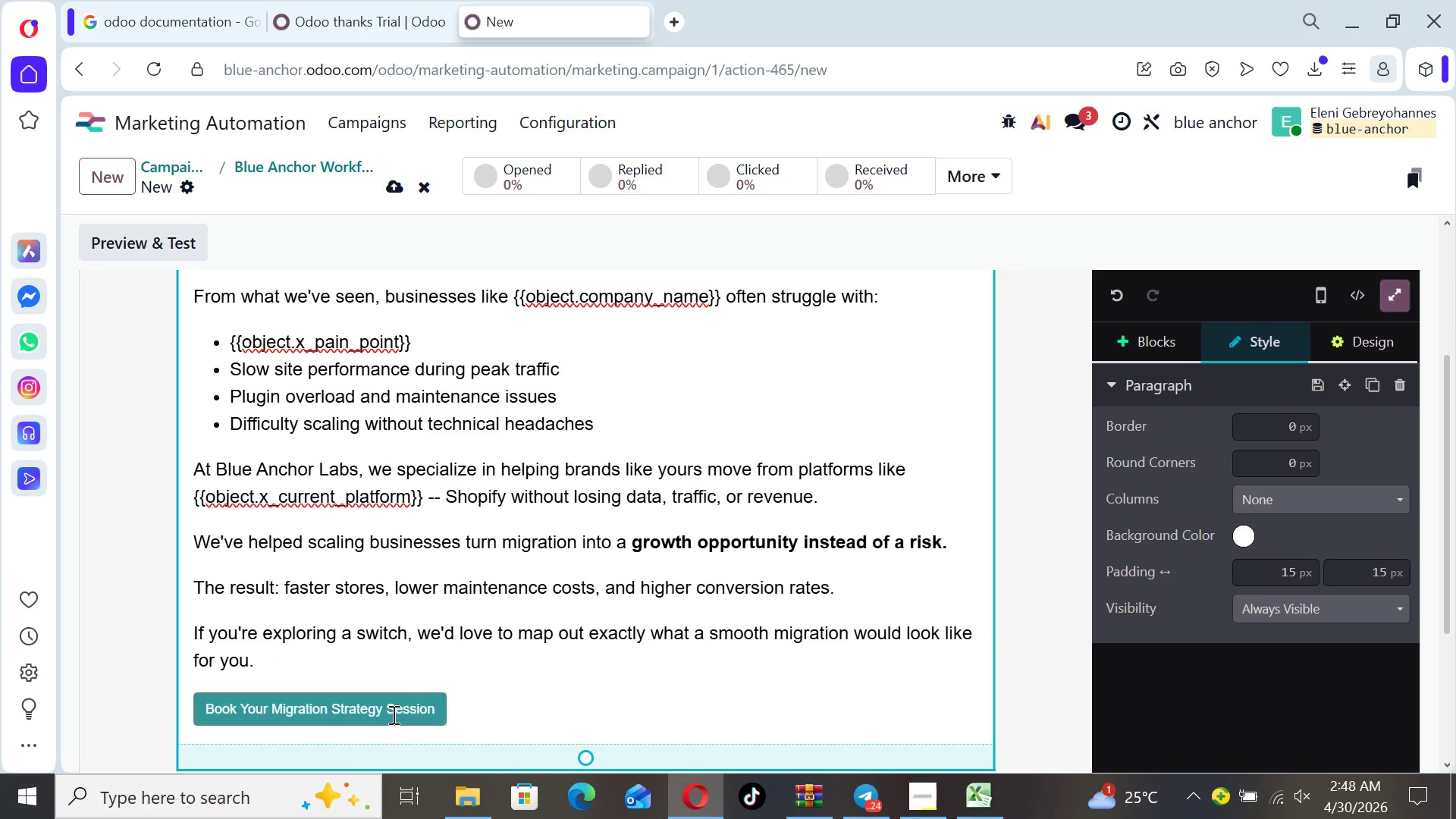 
left_click([392, 711])
 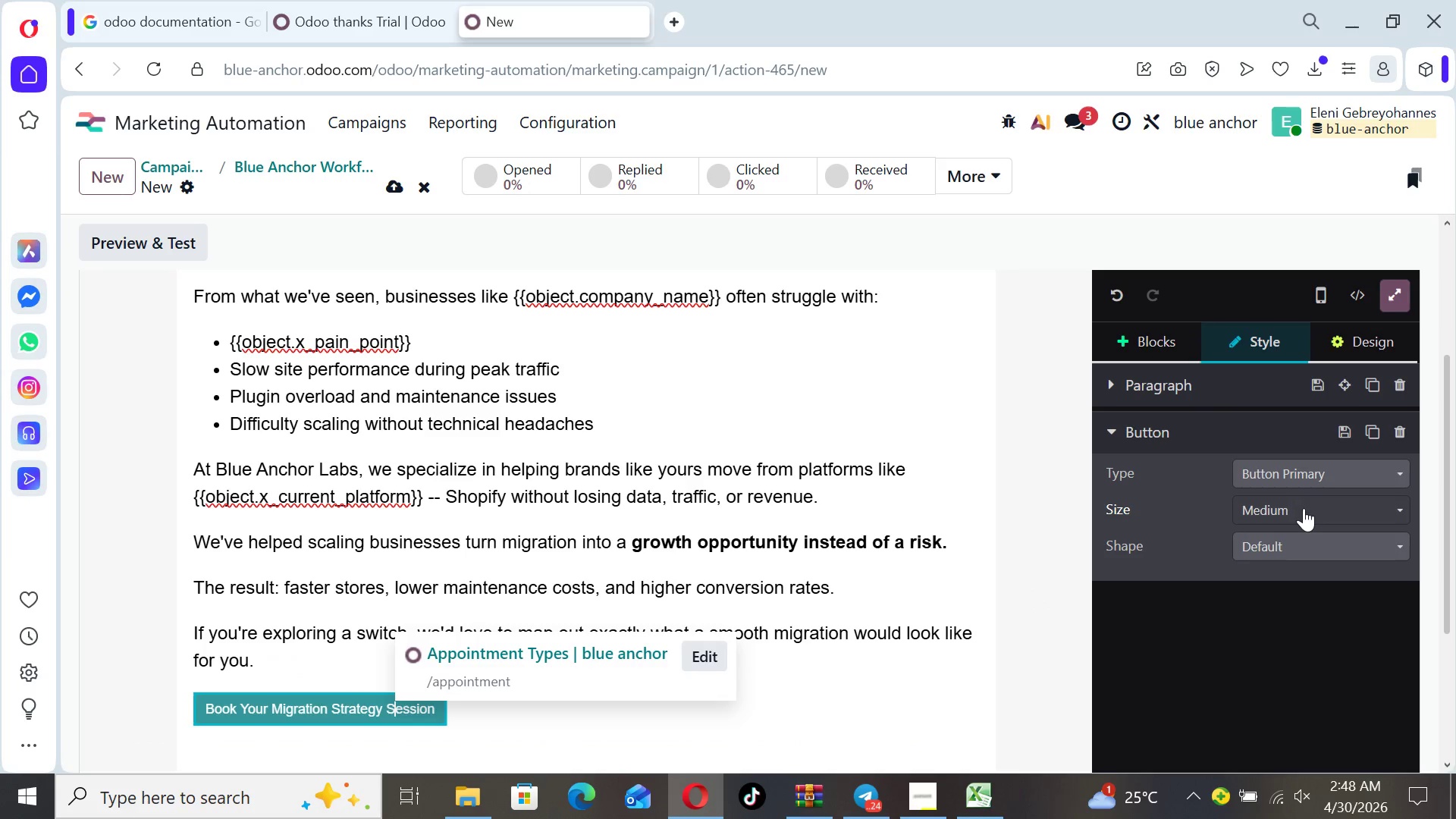 
left_click([1306, 508])
 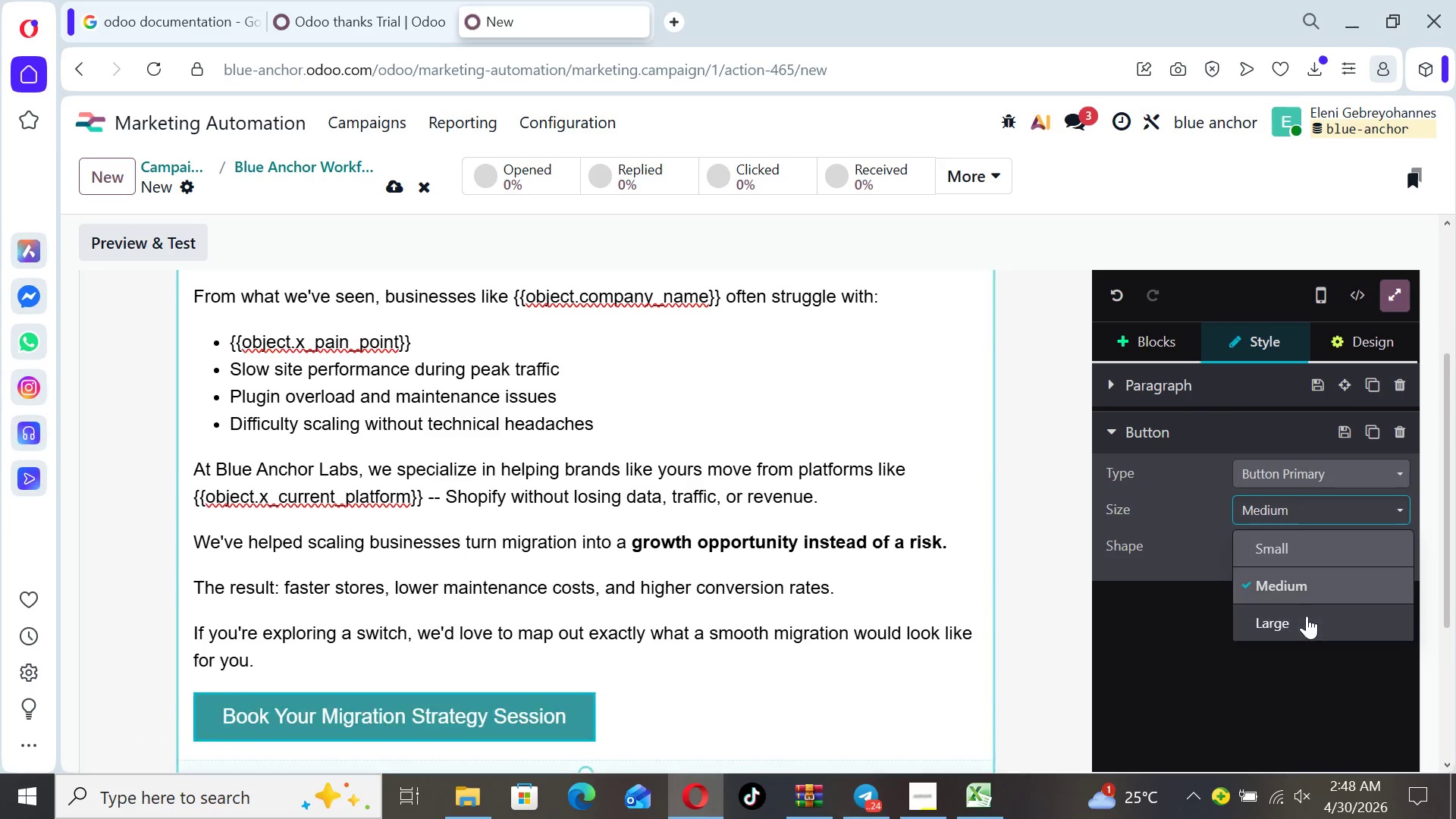 
left_click([1307, 618])
 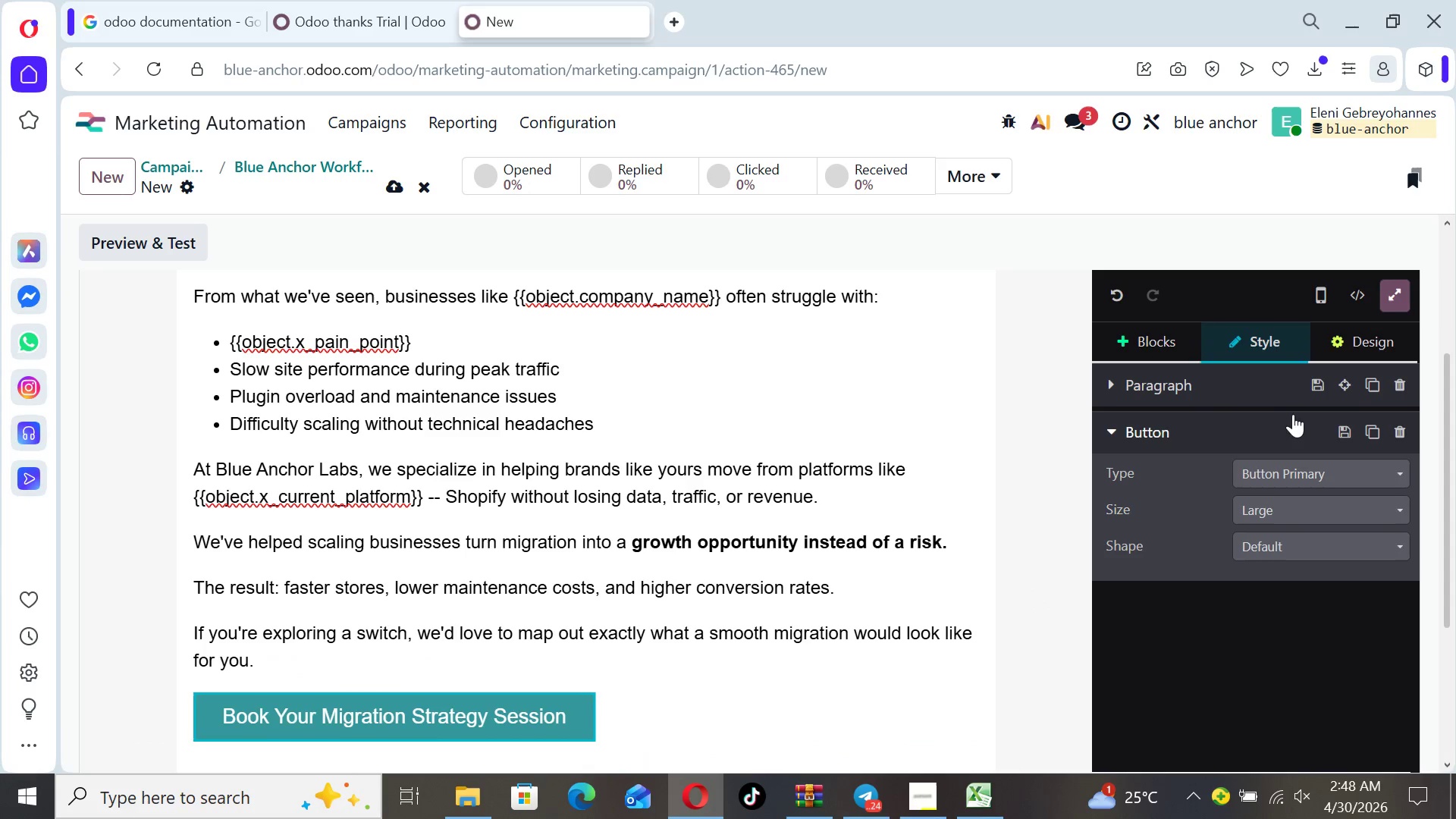 
left_click([1343, 335])
 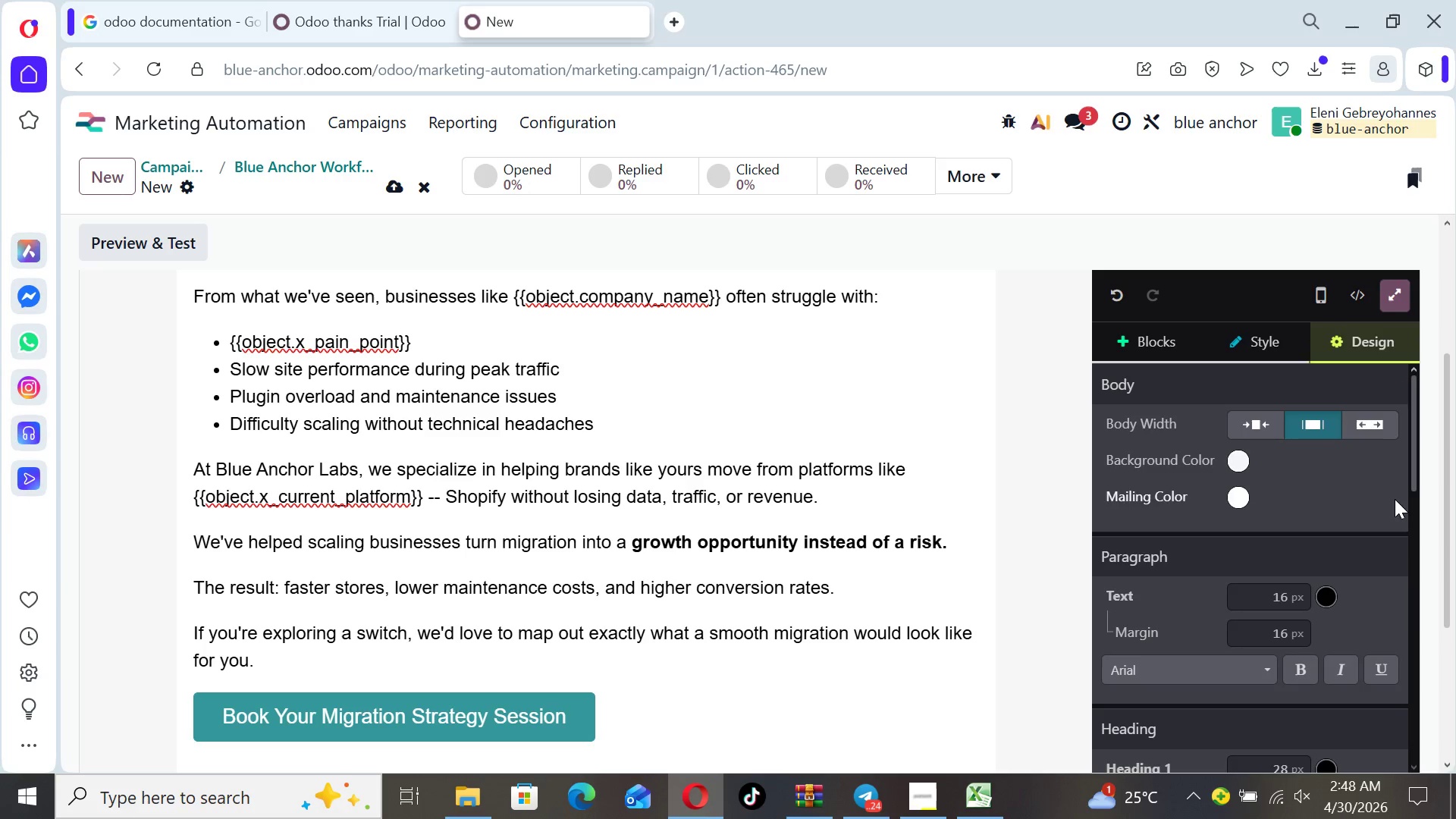 
left_click_drag(start_coordinate=[1414, 469], to_coordinate=[1435, 669])
 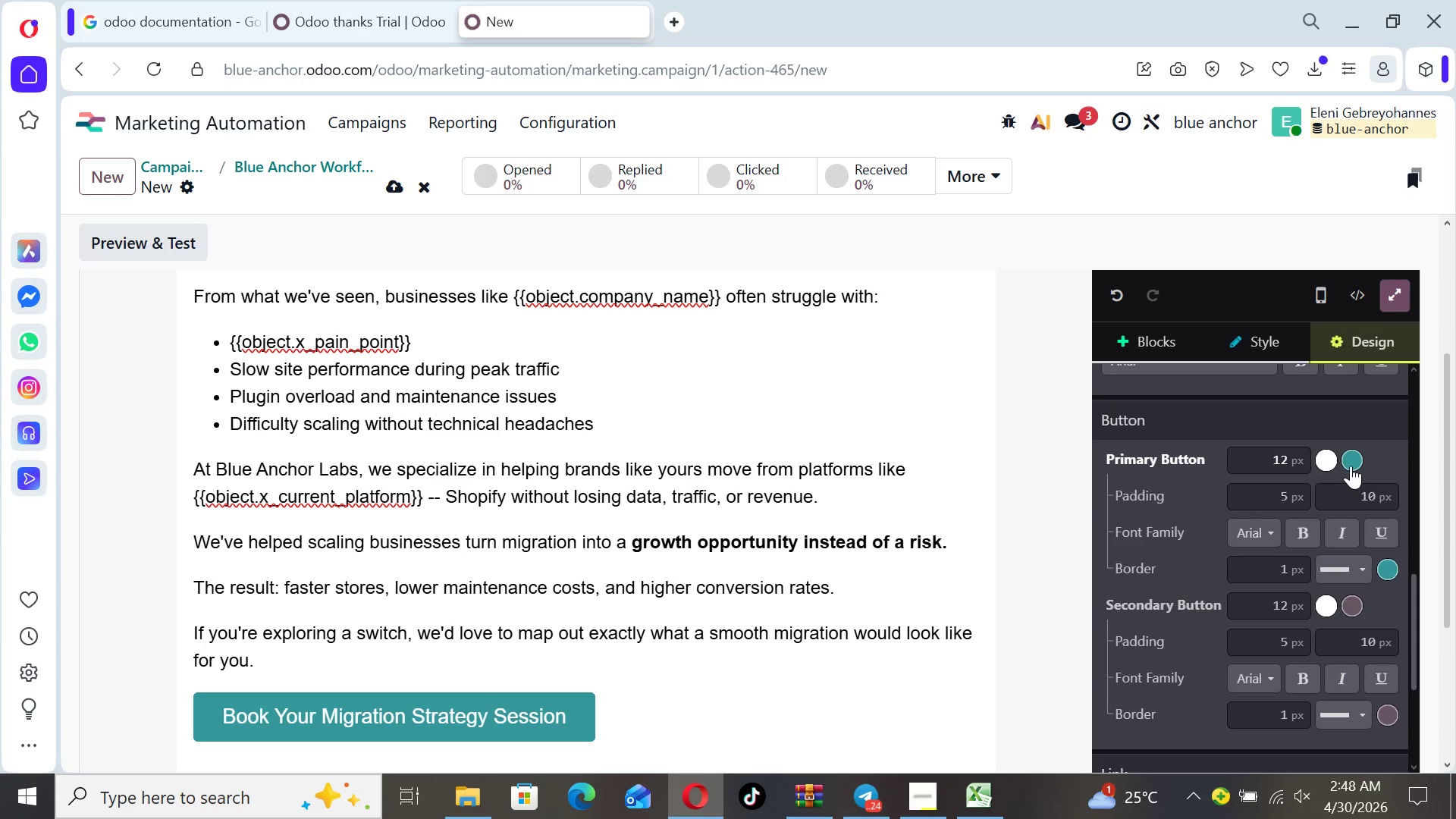 
left_click([1349, 464])
 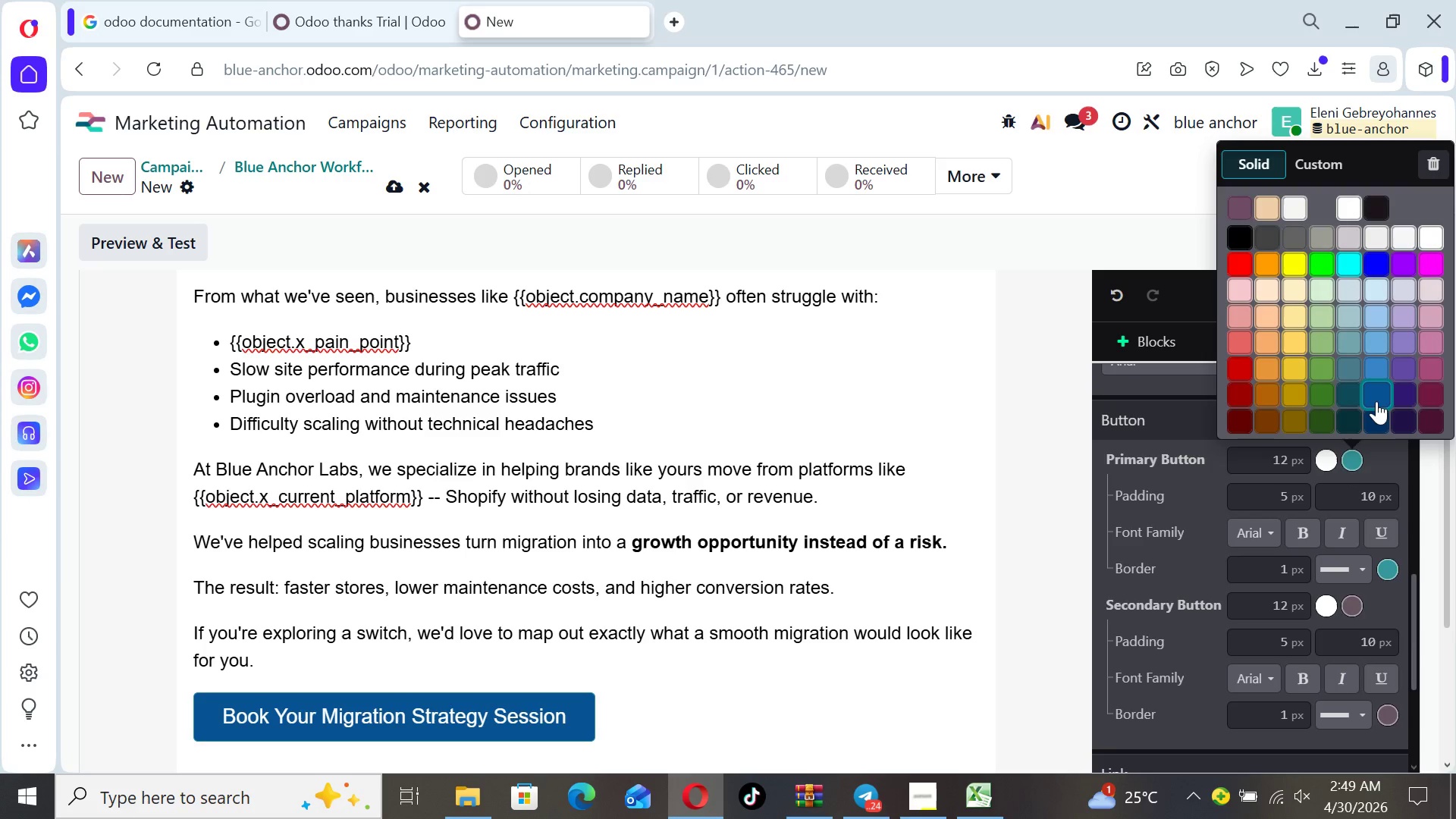 
left_click([1376, 397])
 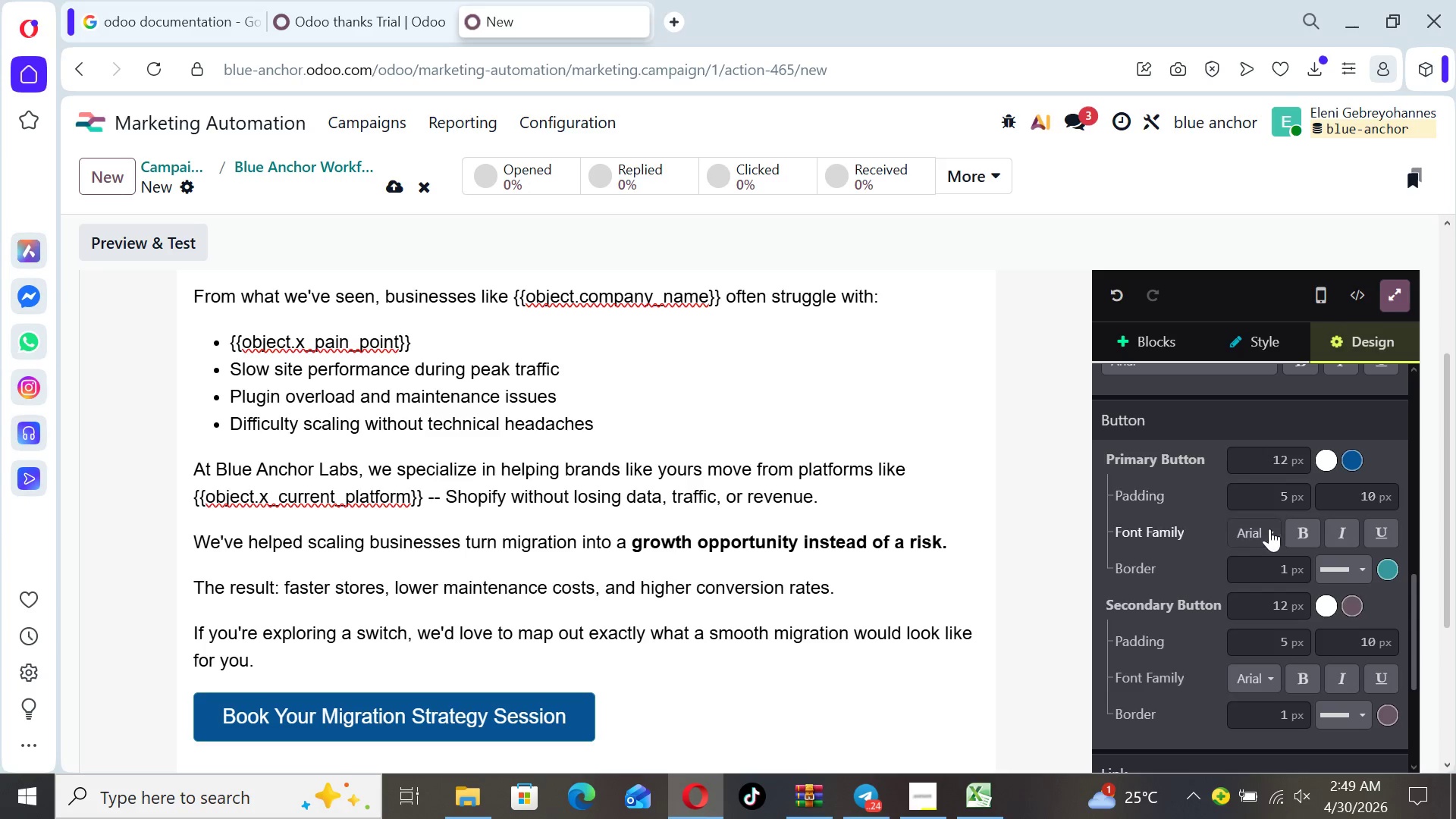 
left_click([1267, 537])
 